 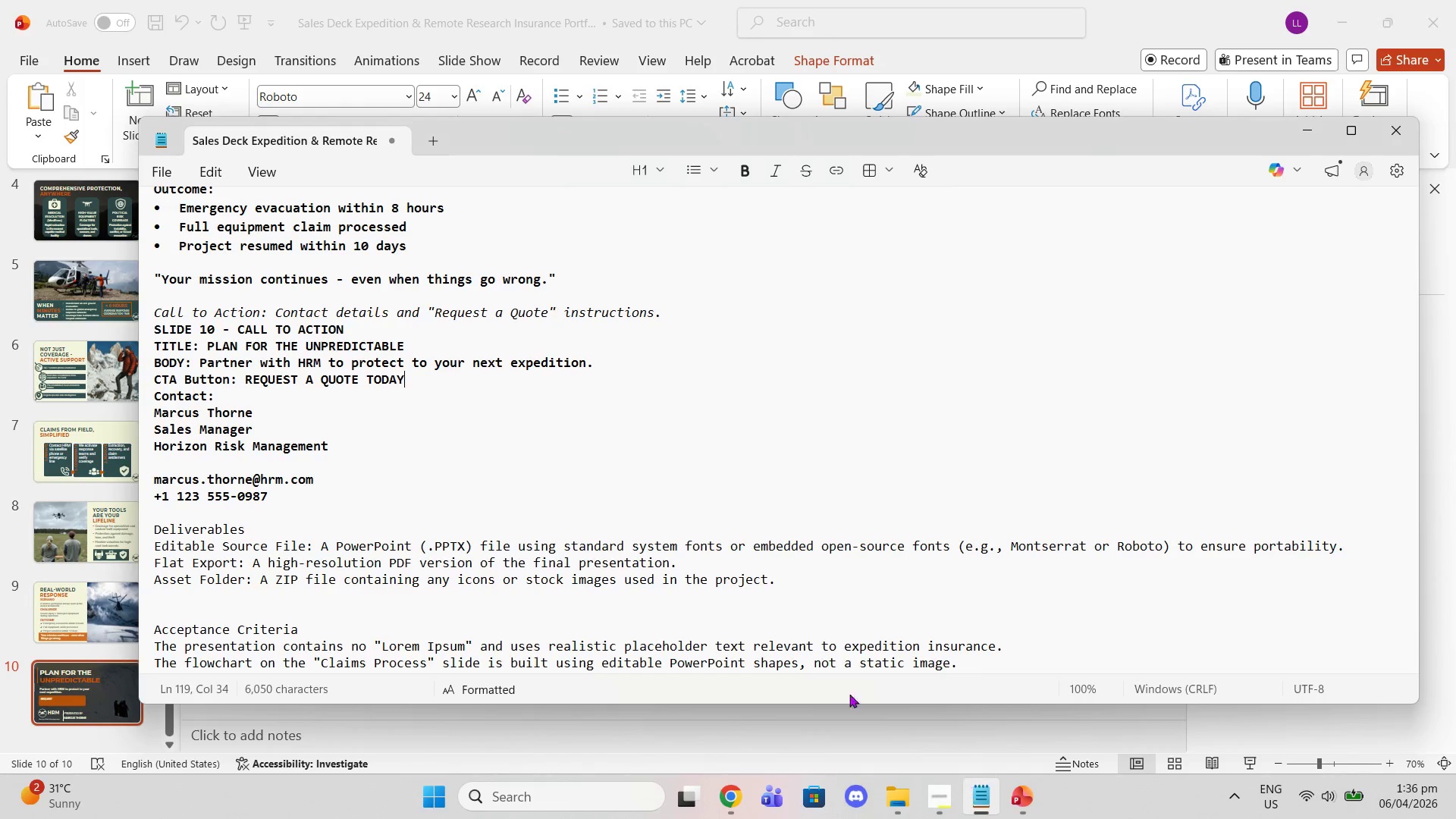 
left_click_drag(start_coordinate=[414, 382], to_coordinate=[239, 383])
 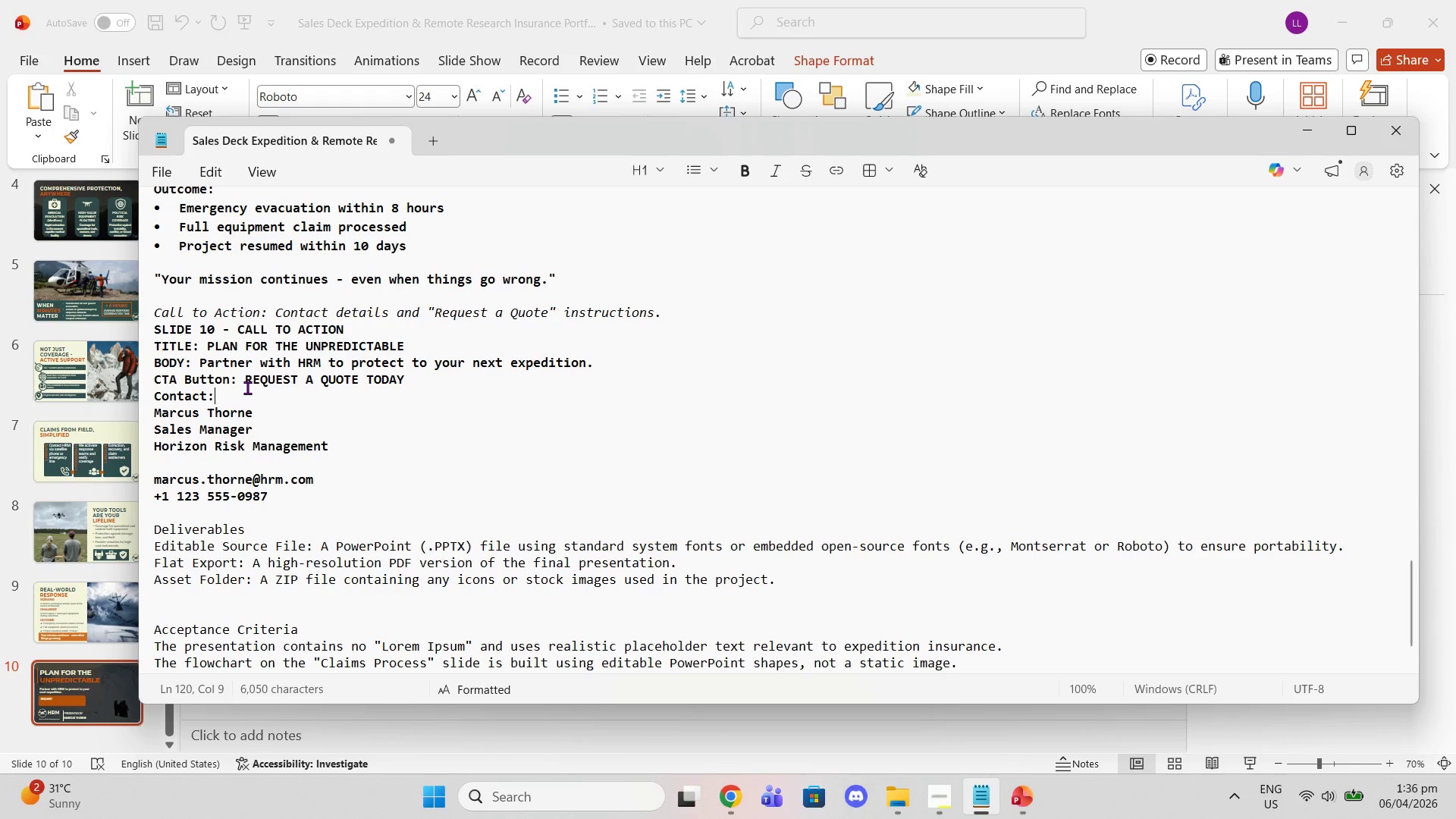 
left_click_drag(start_coordinate=[247, 388], to_coordinate=[253, 384])
 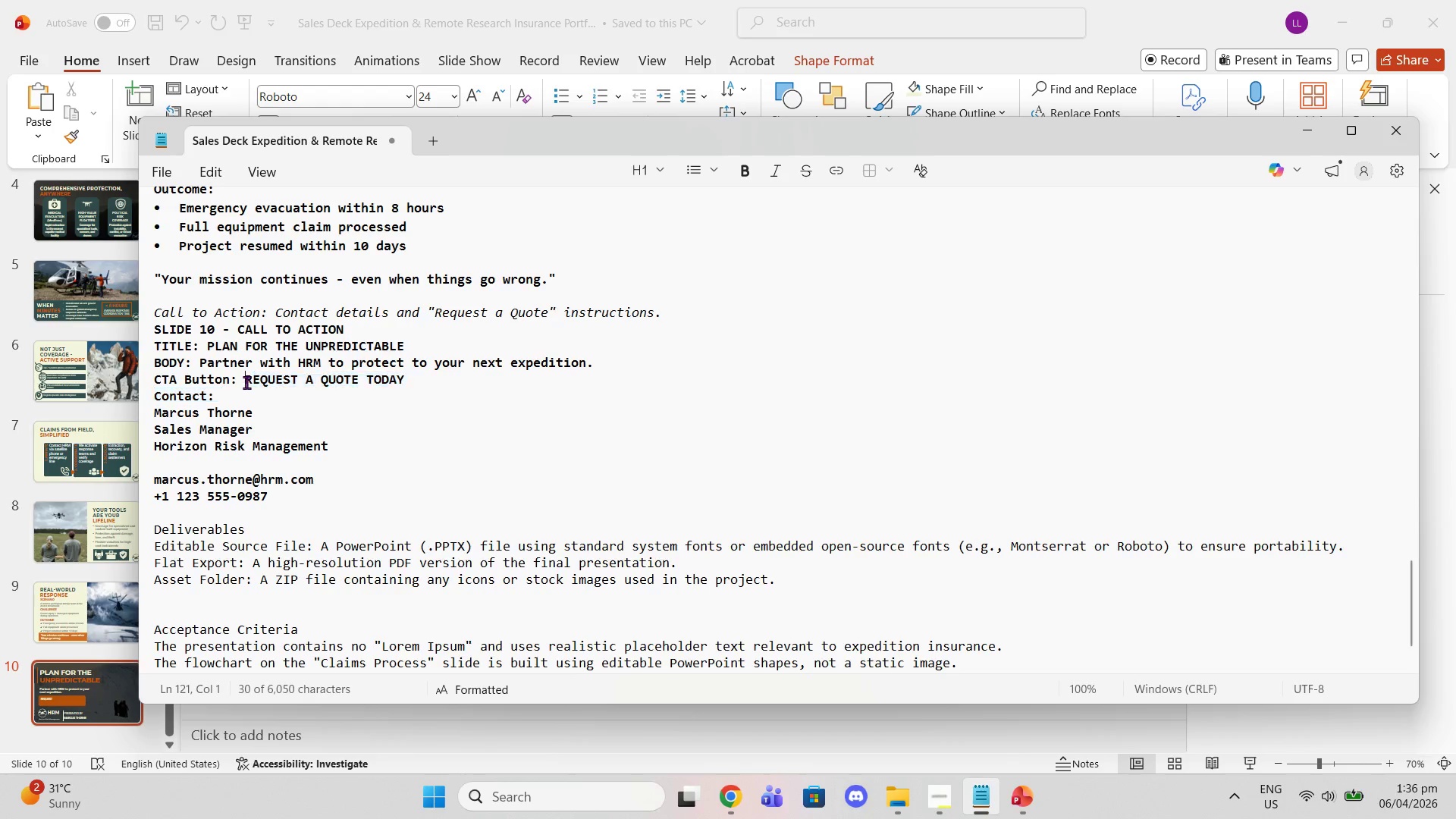 
left_click([246, 382])
 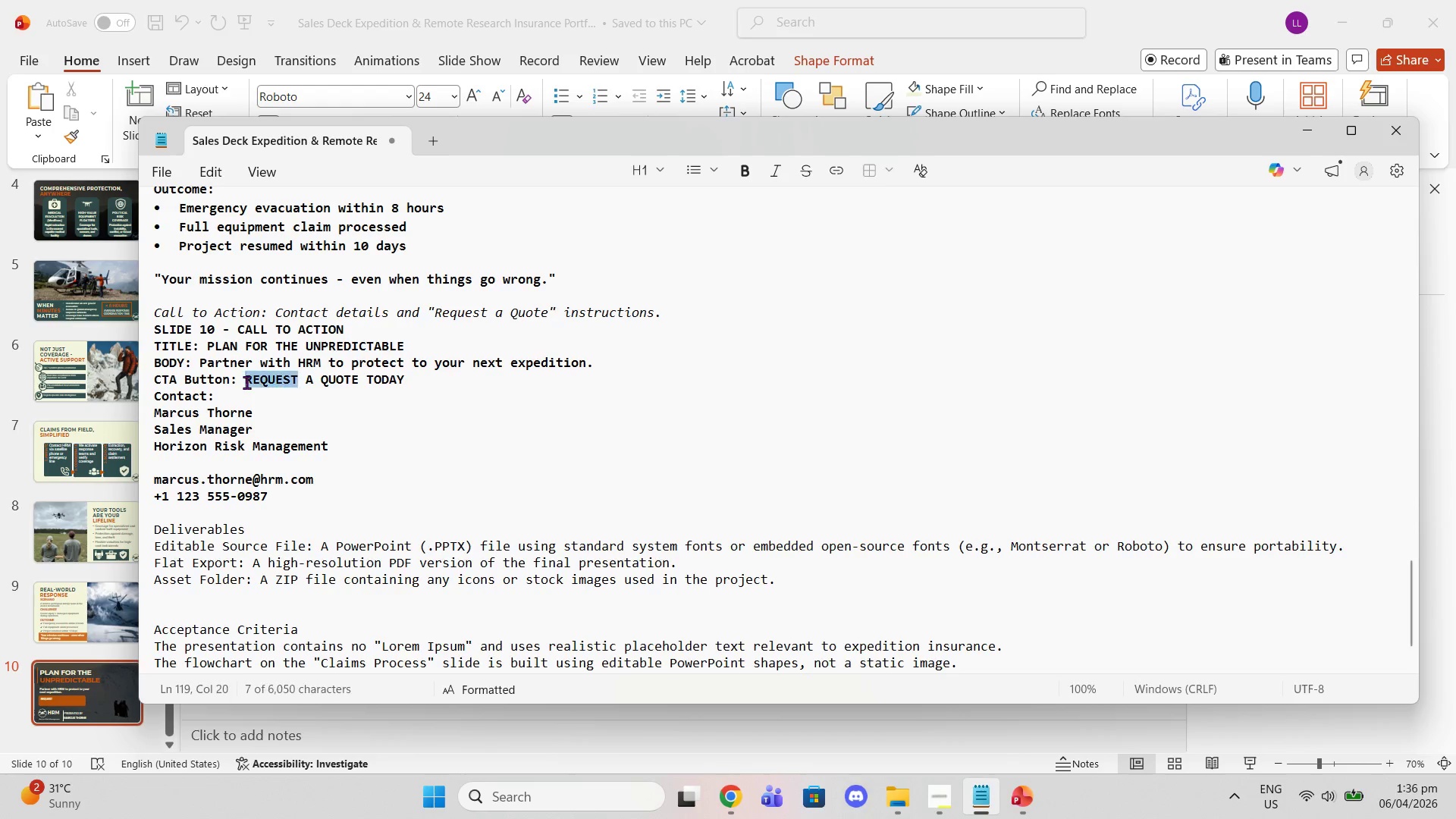 
left_click_drag(start_coordinate=[246, 382], to_coordinate=[394, 378])
 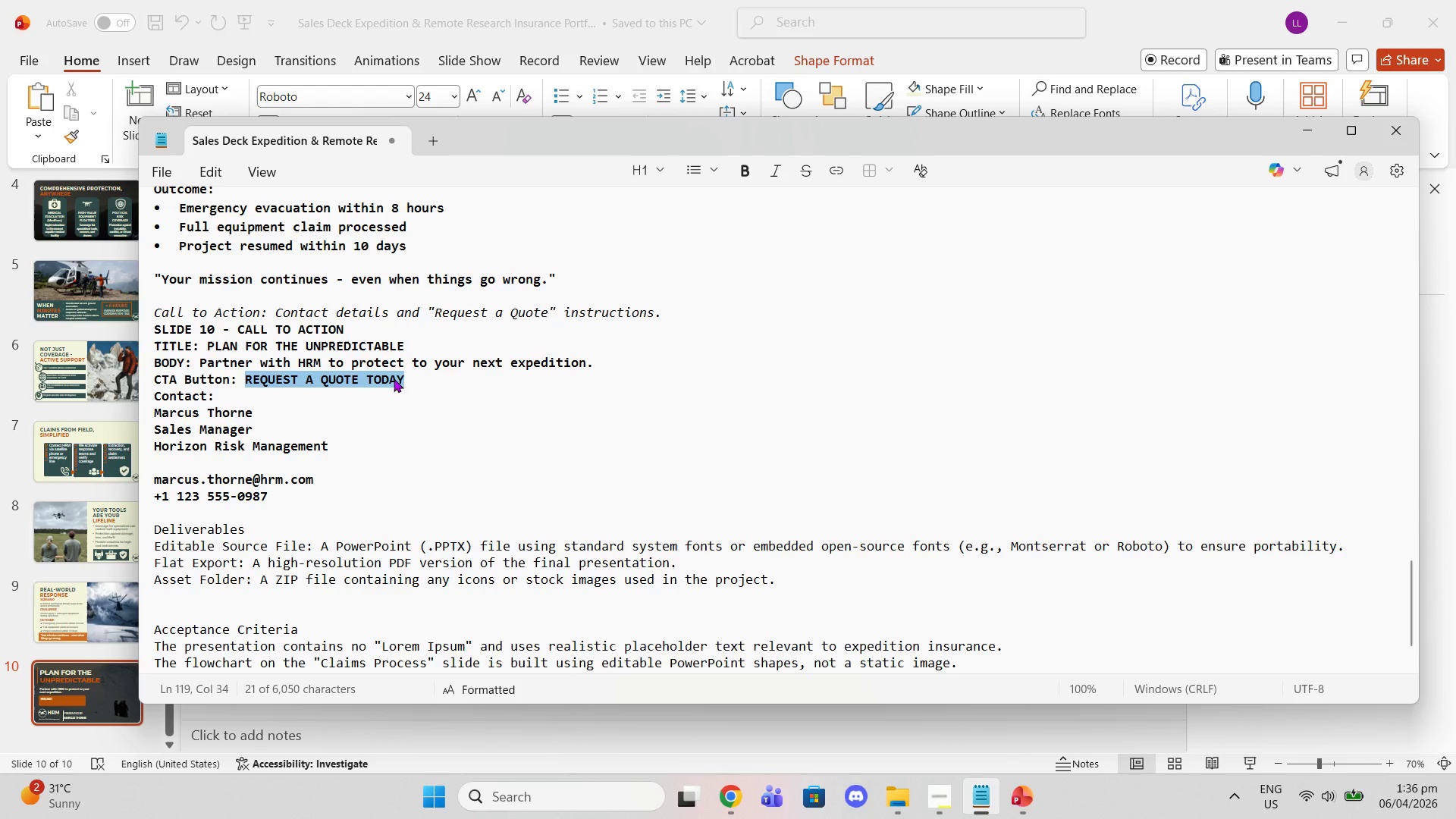 
key(Control+C)
 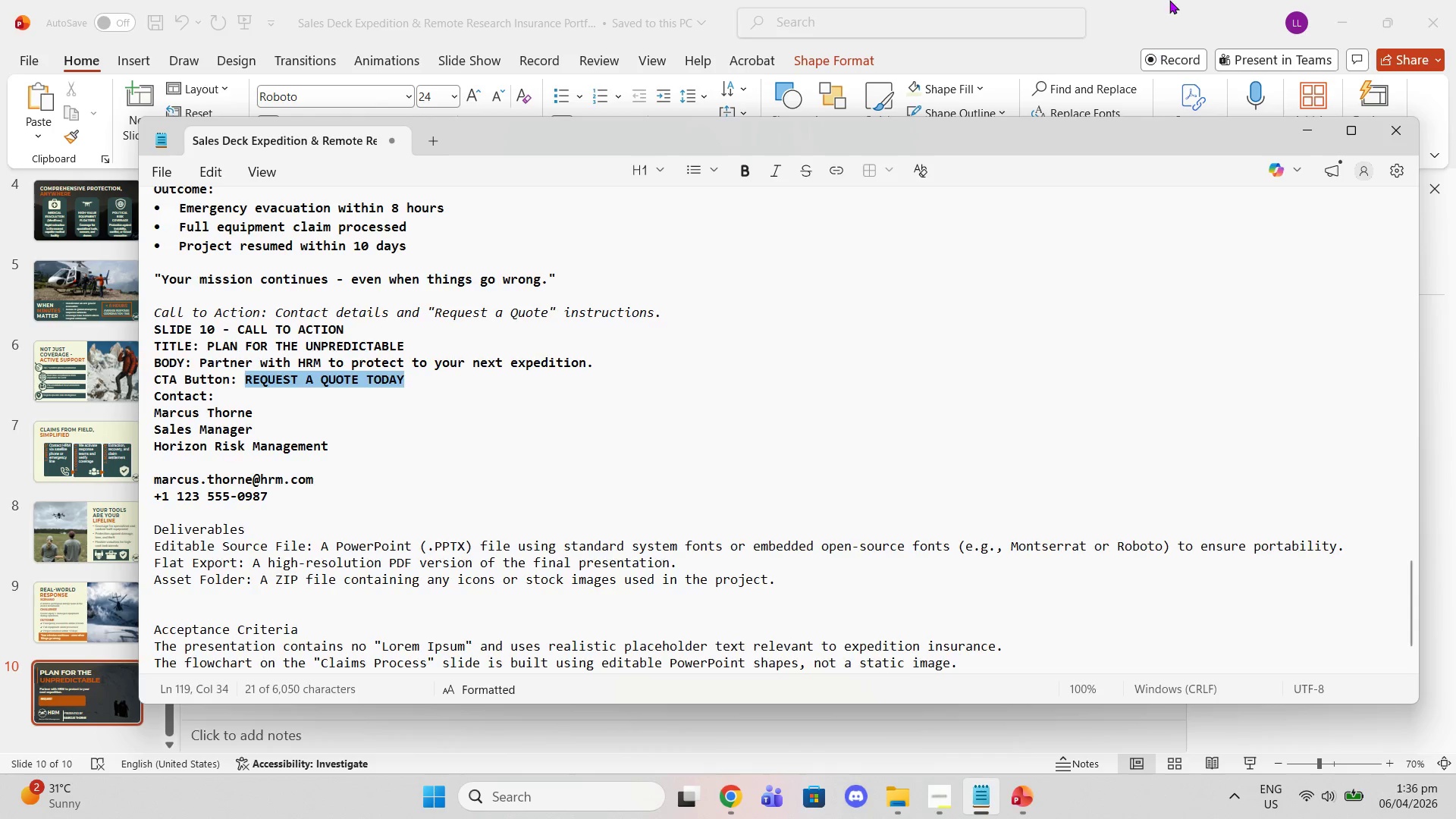 
left_click([1170, 0])
 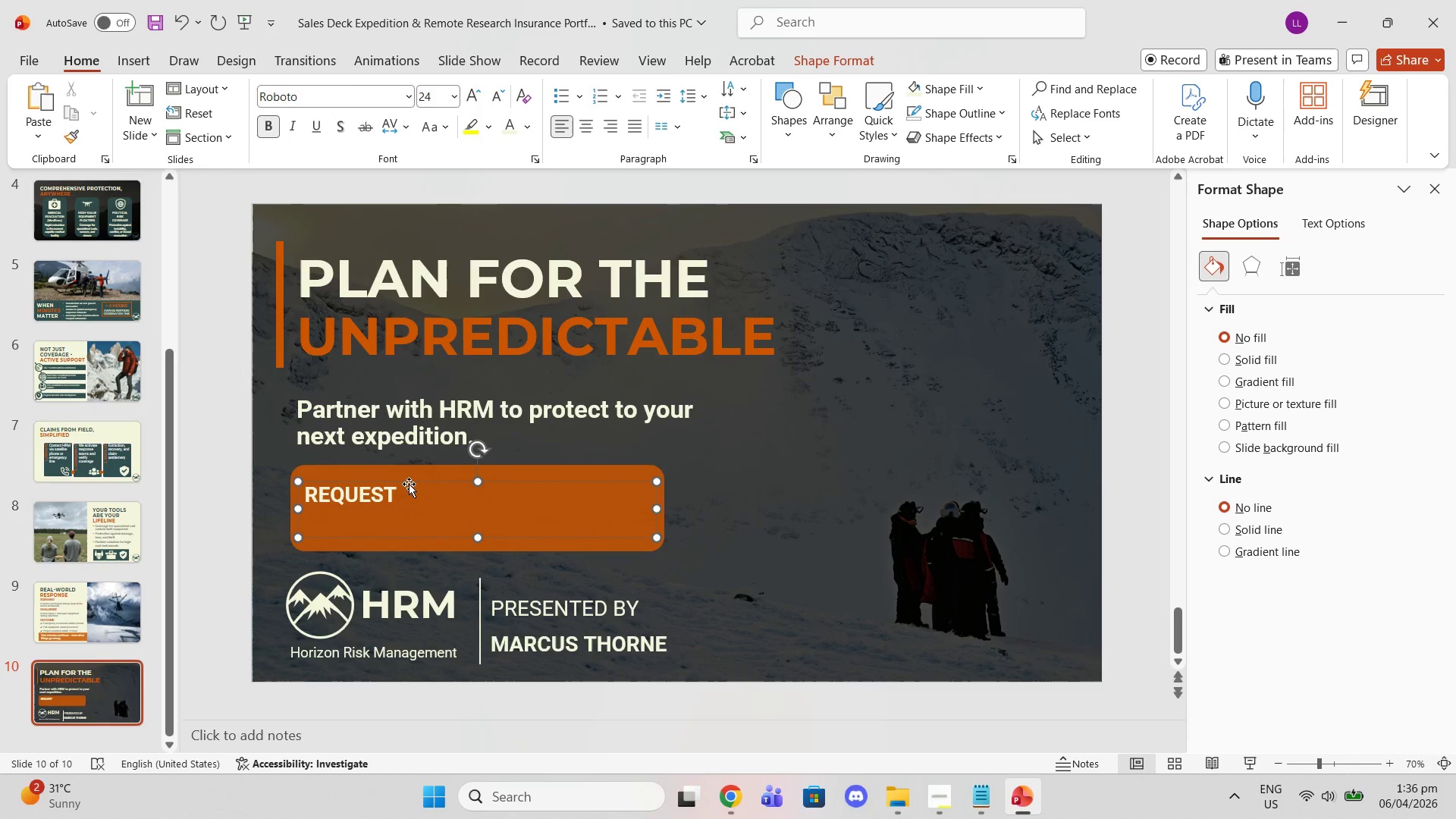 
key(Backspace)
 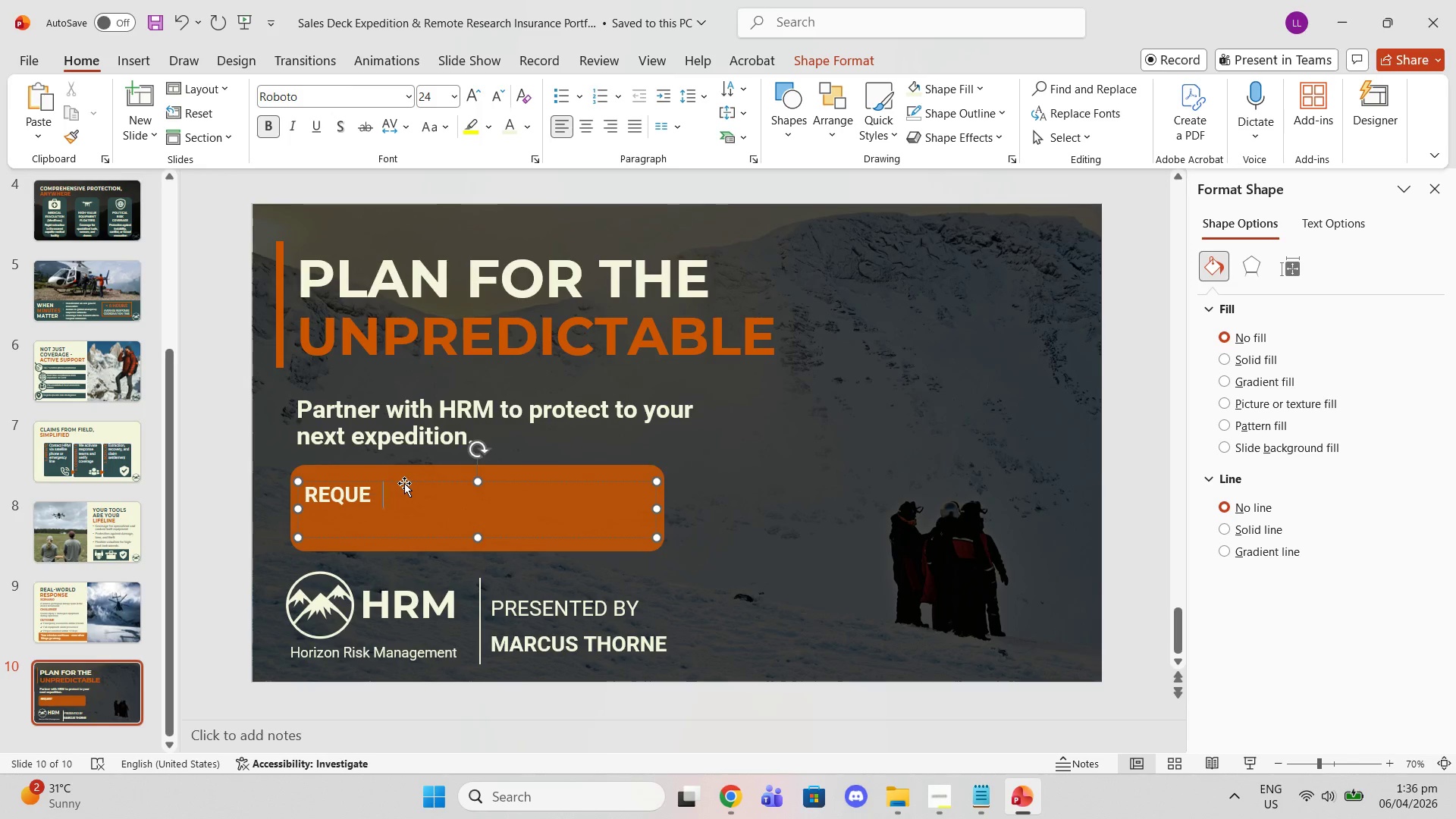 
key(Backspace)
 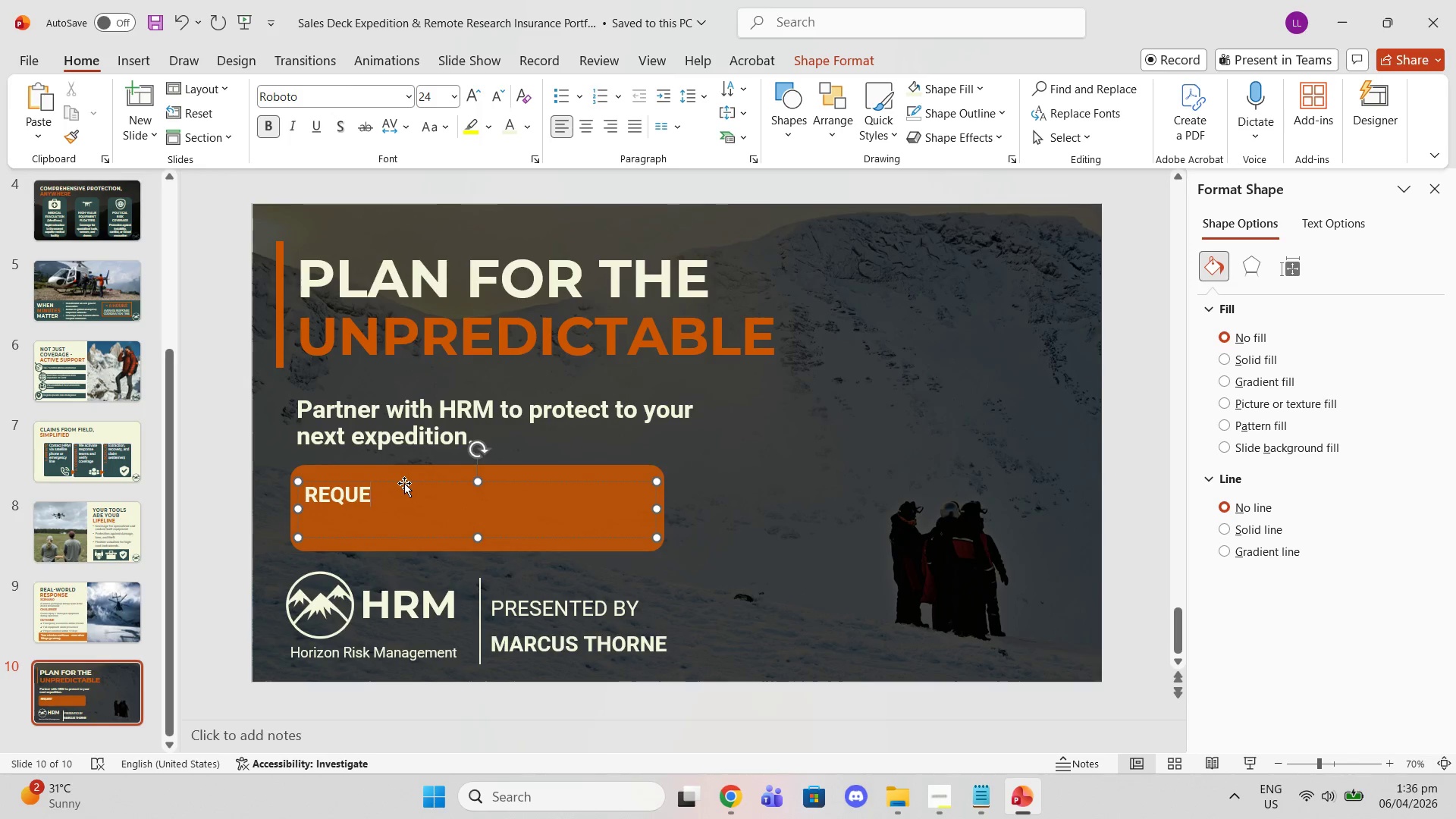 
key(Backspace)
 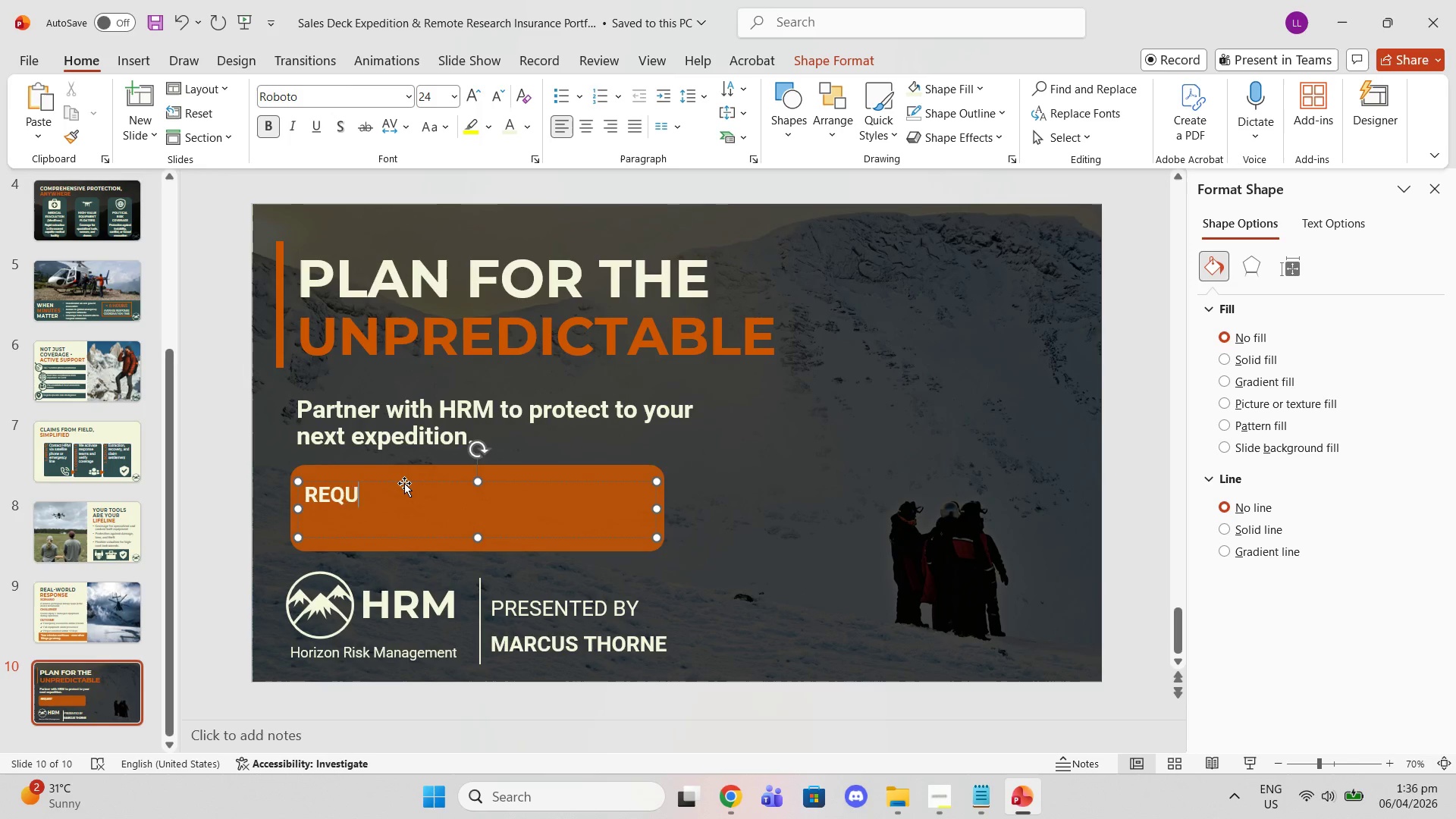 
key(Backspace)
 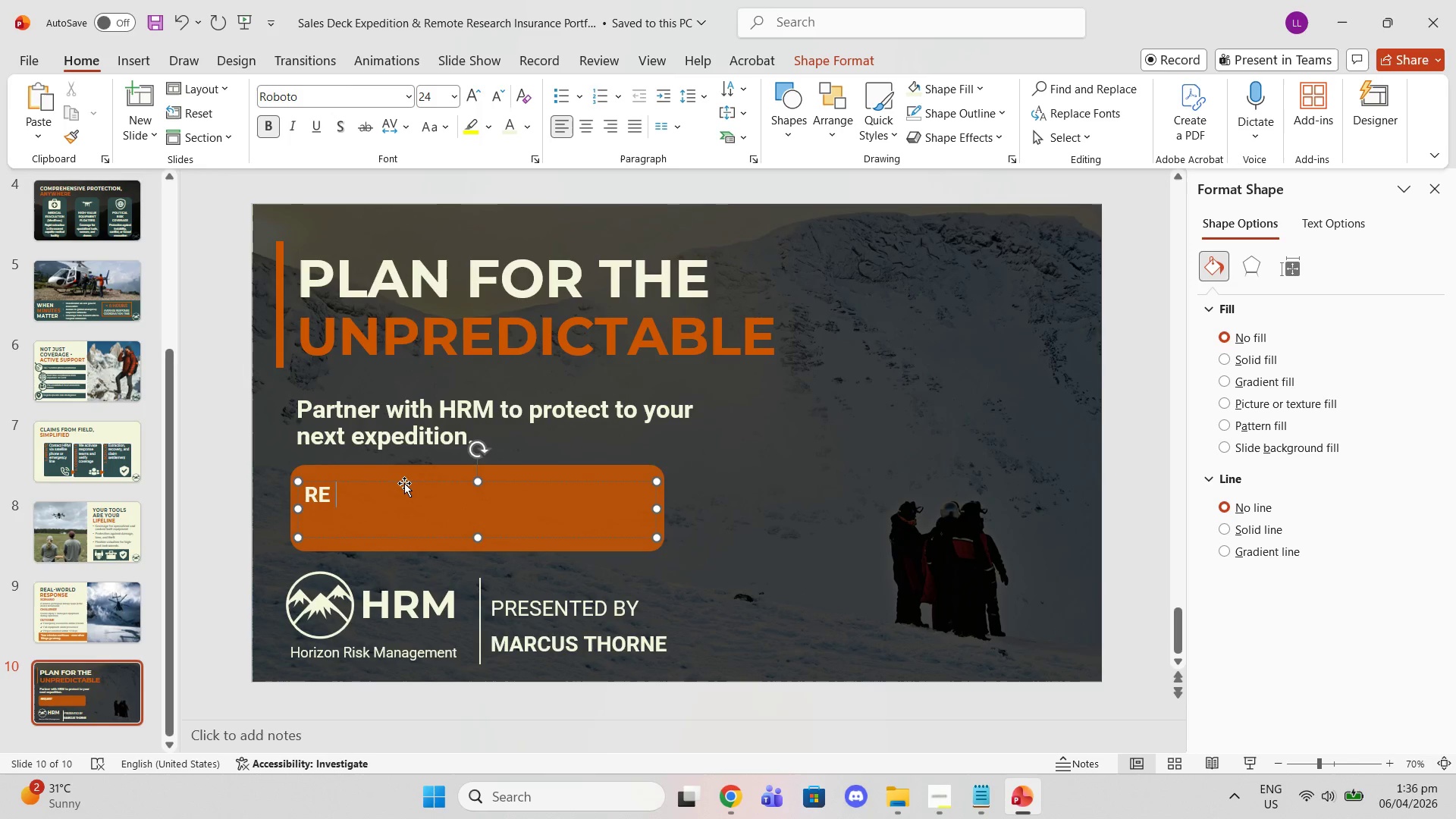 
key(Backspace)
 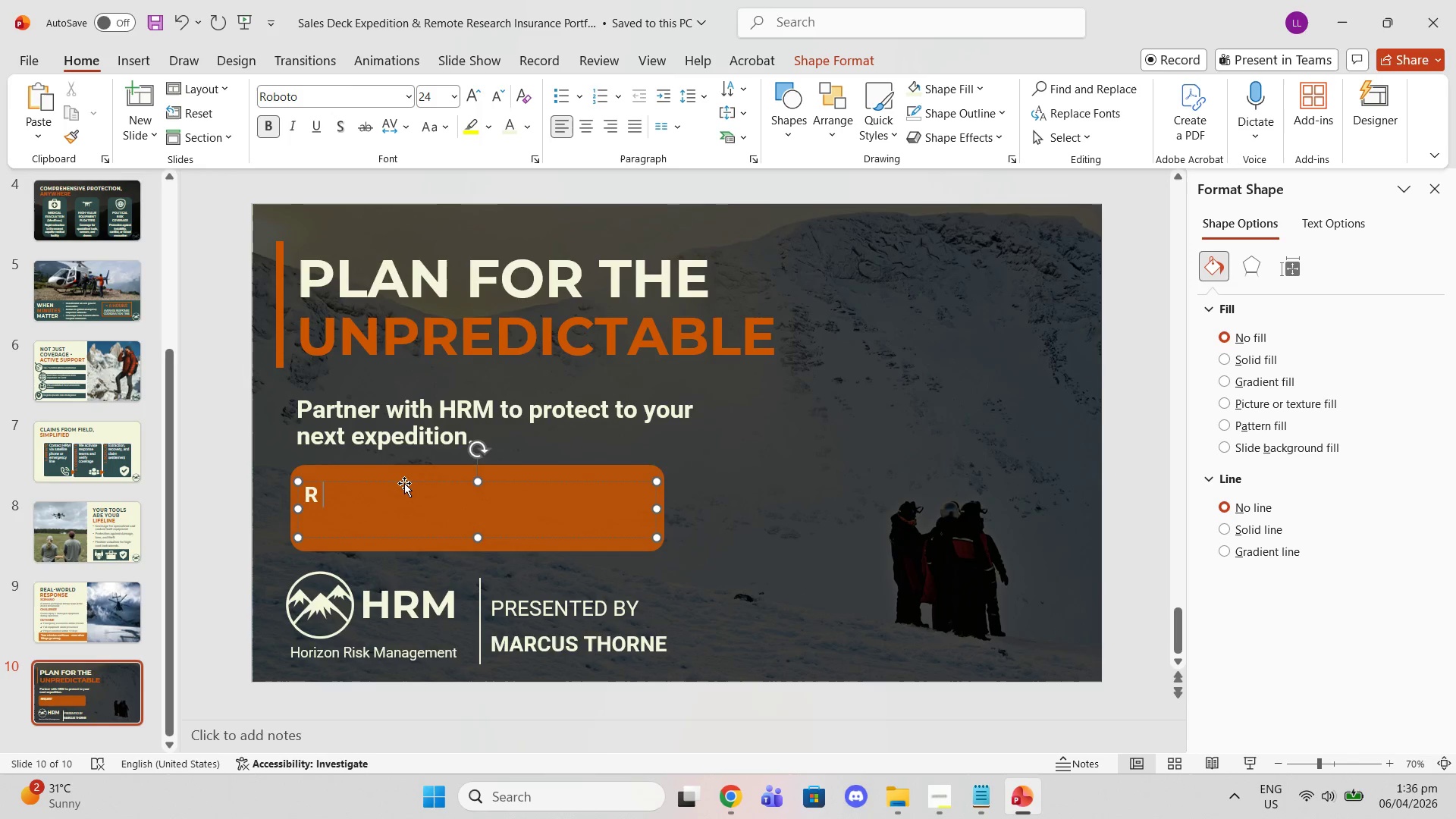 
key(Backspace)
 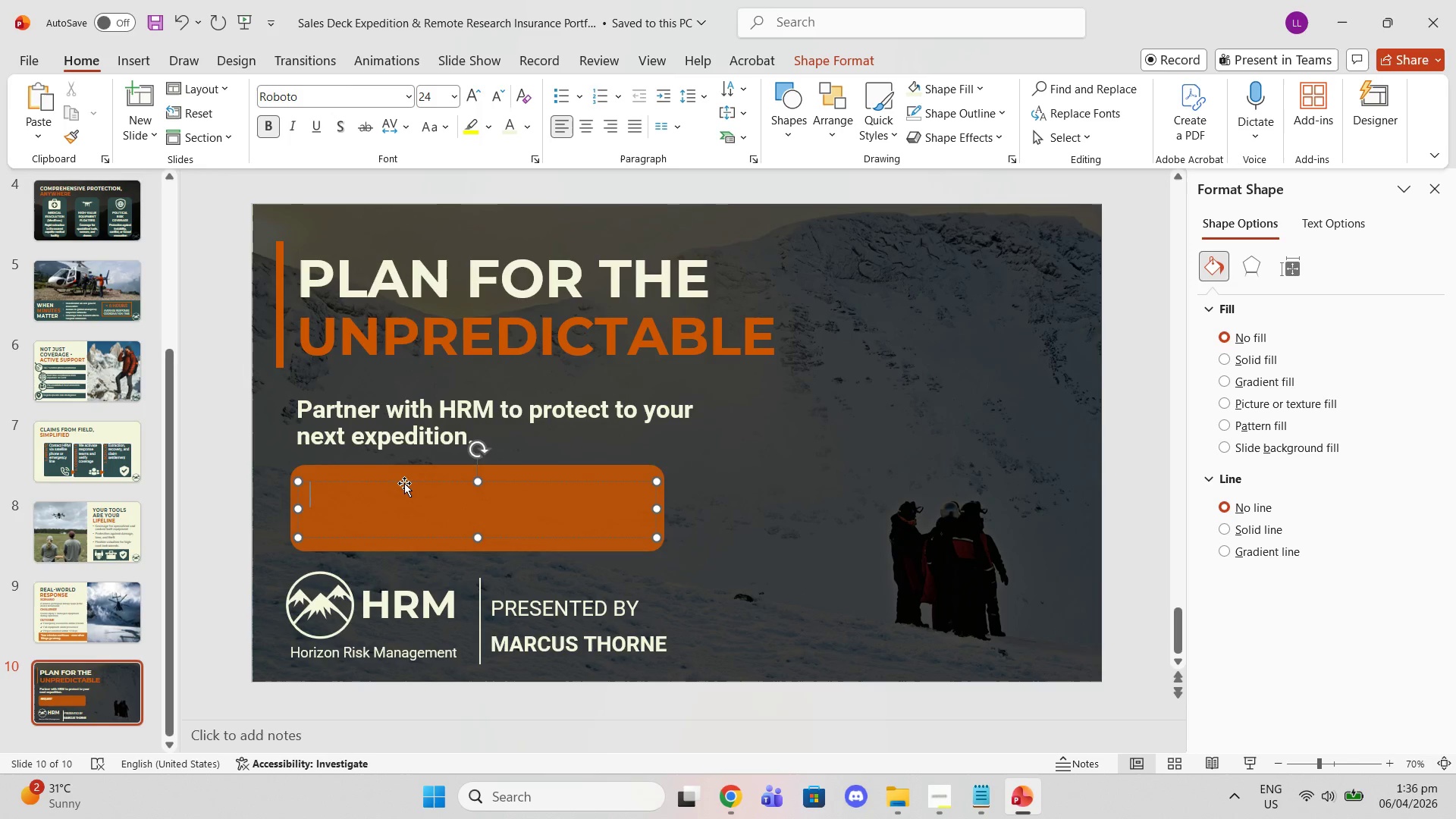 
key(Backspace)
 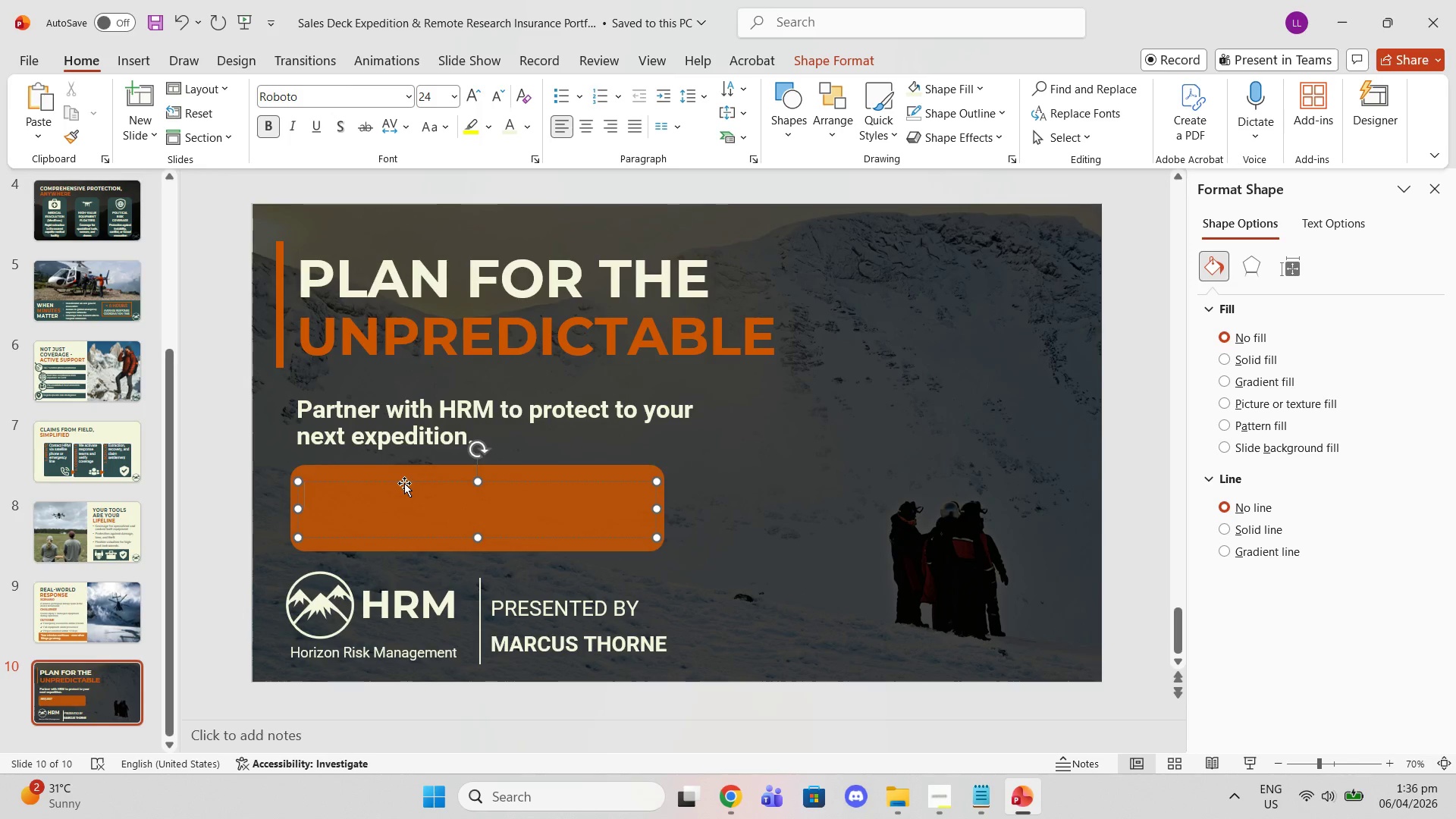 
key(Control+V)
 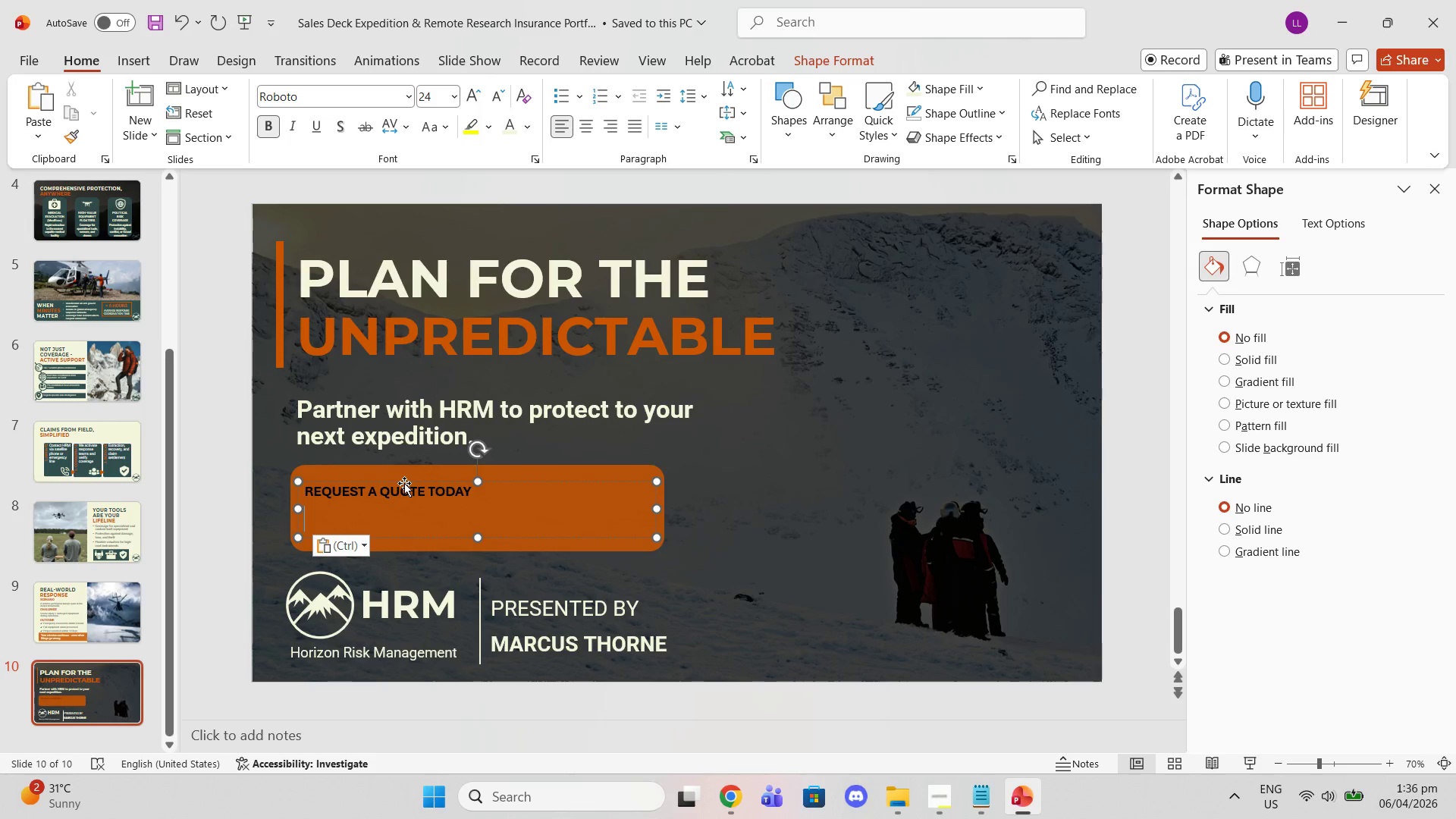 
key(Control+ControlLeft)
 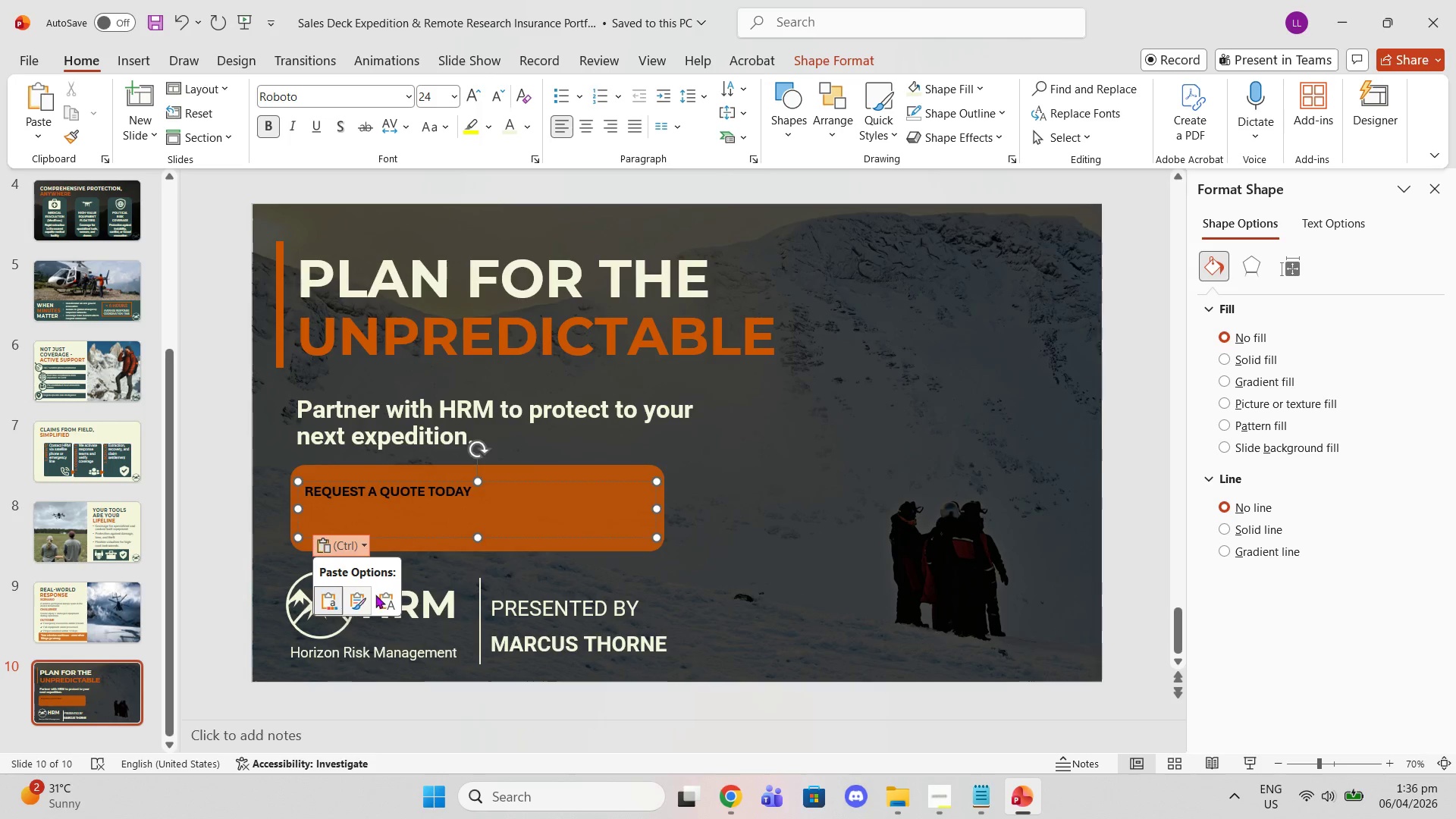 
left_click([378, 595])
 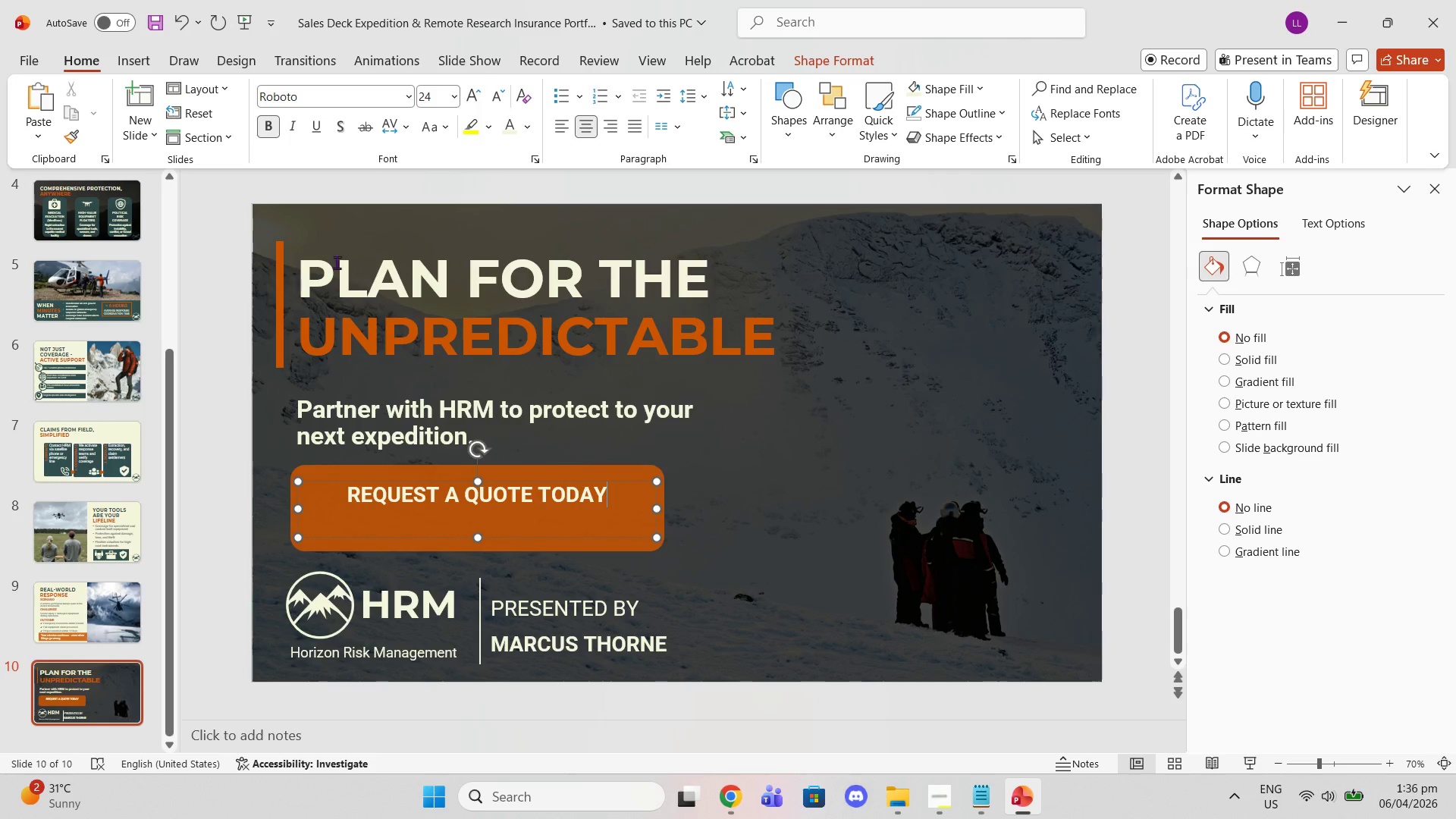 
wait(5.05)
 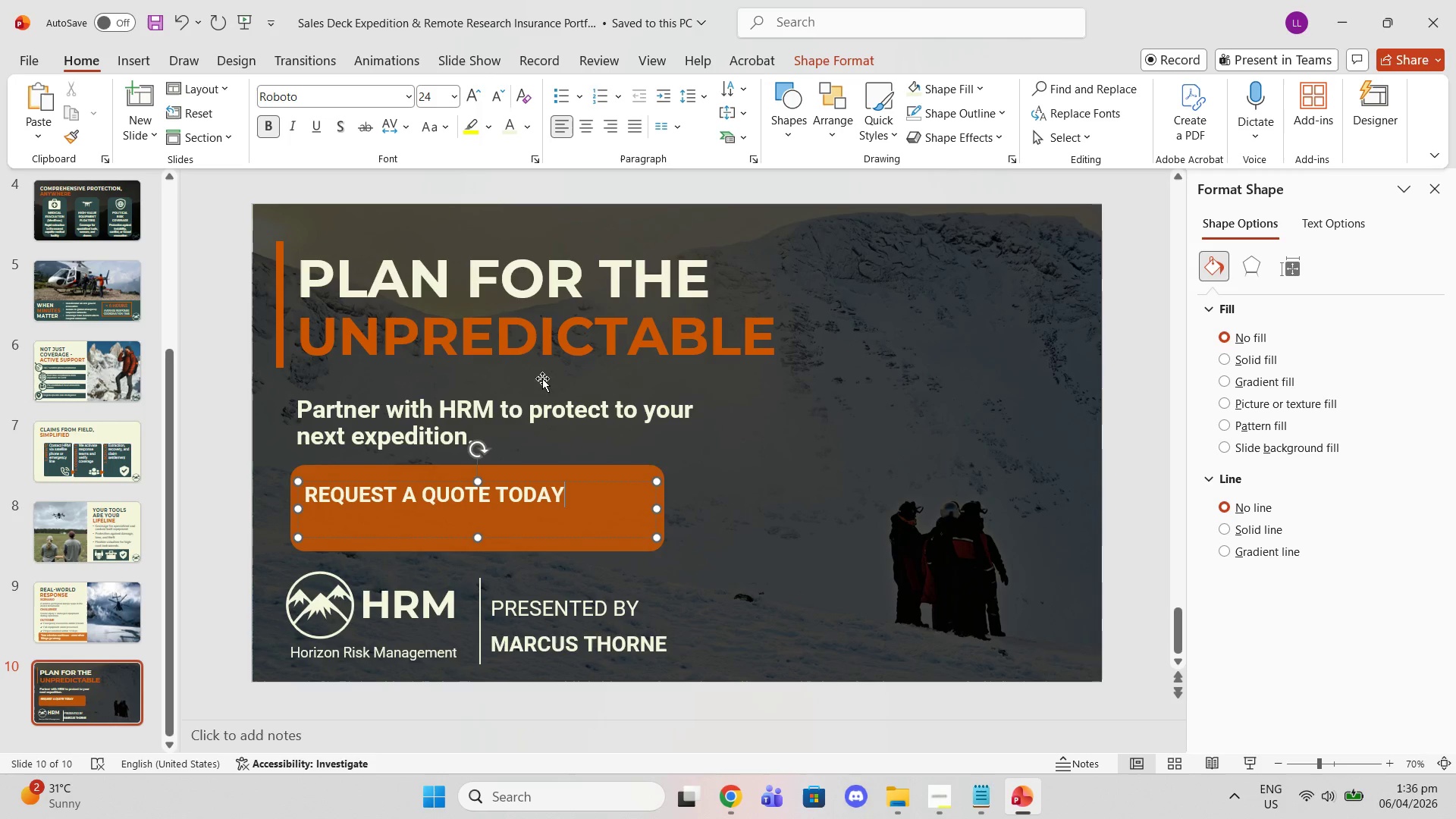 
double_click([467, 96])
 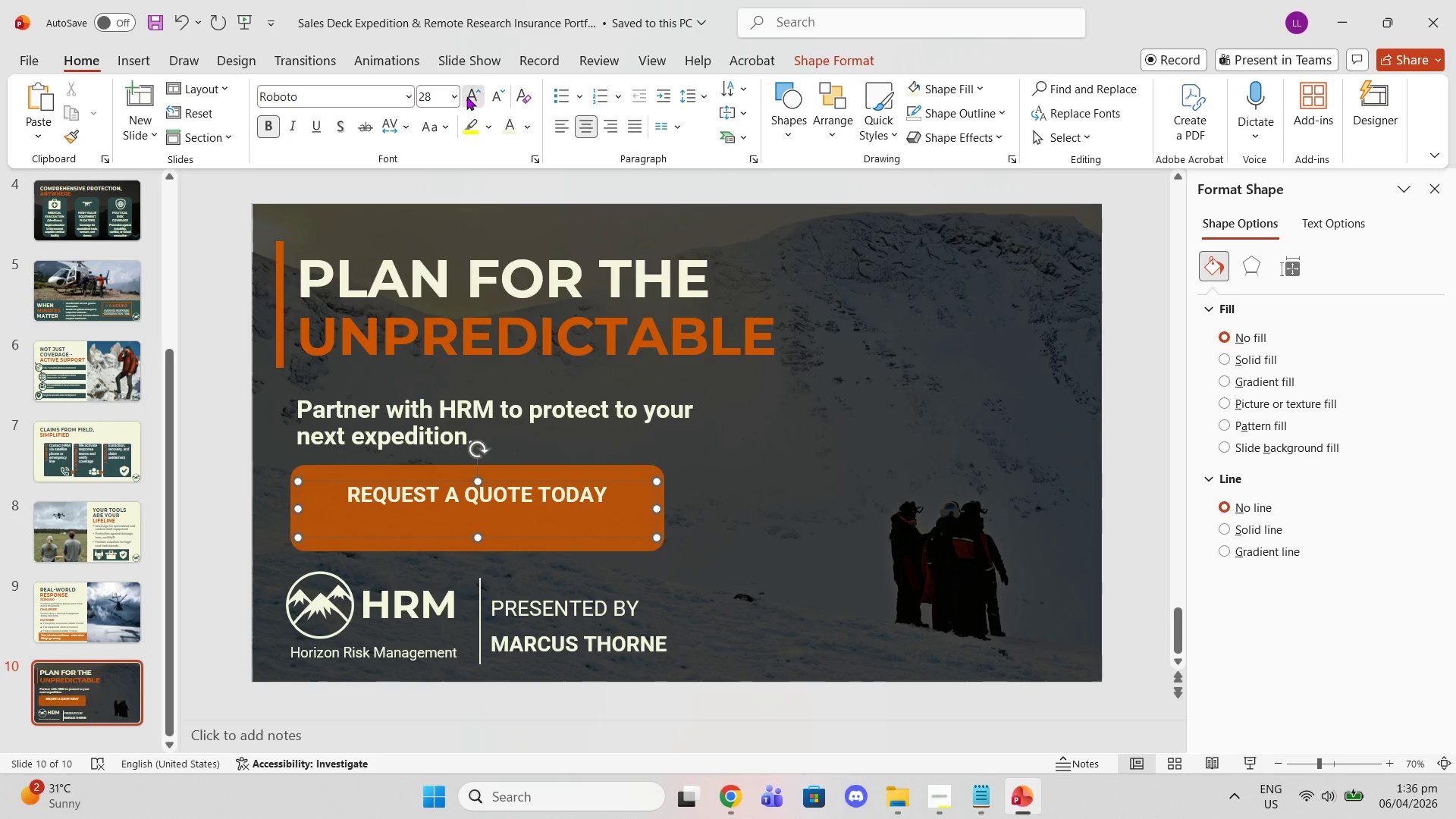 
triple_click([466, 96])
 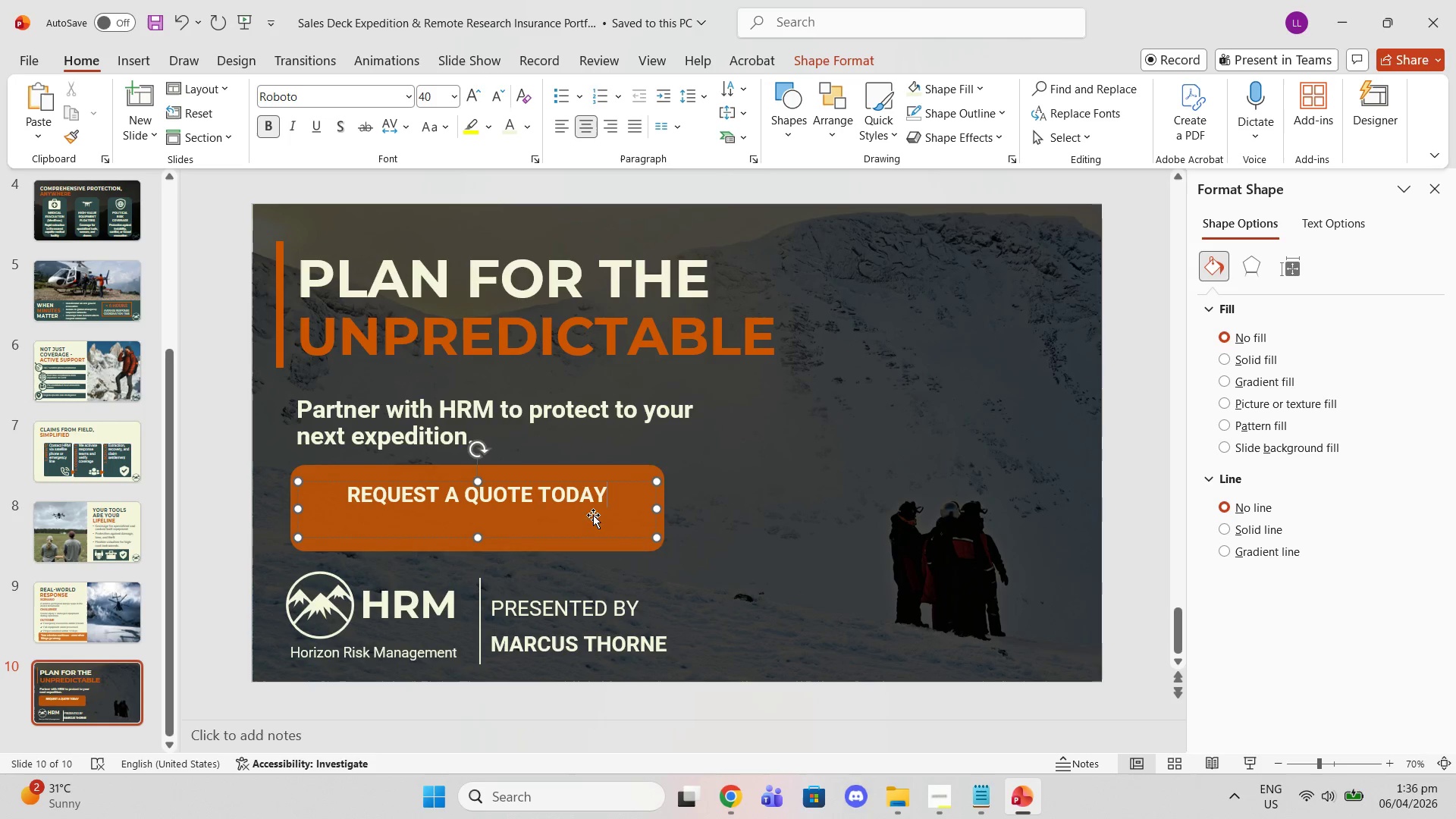 
left_click([610, 494])
 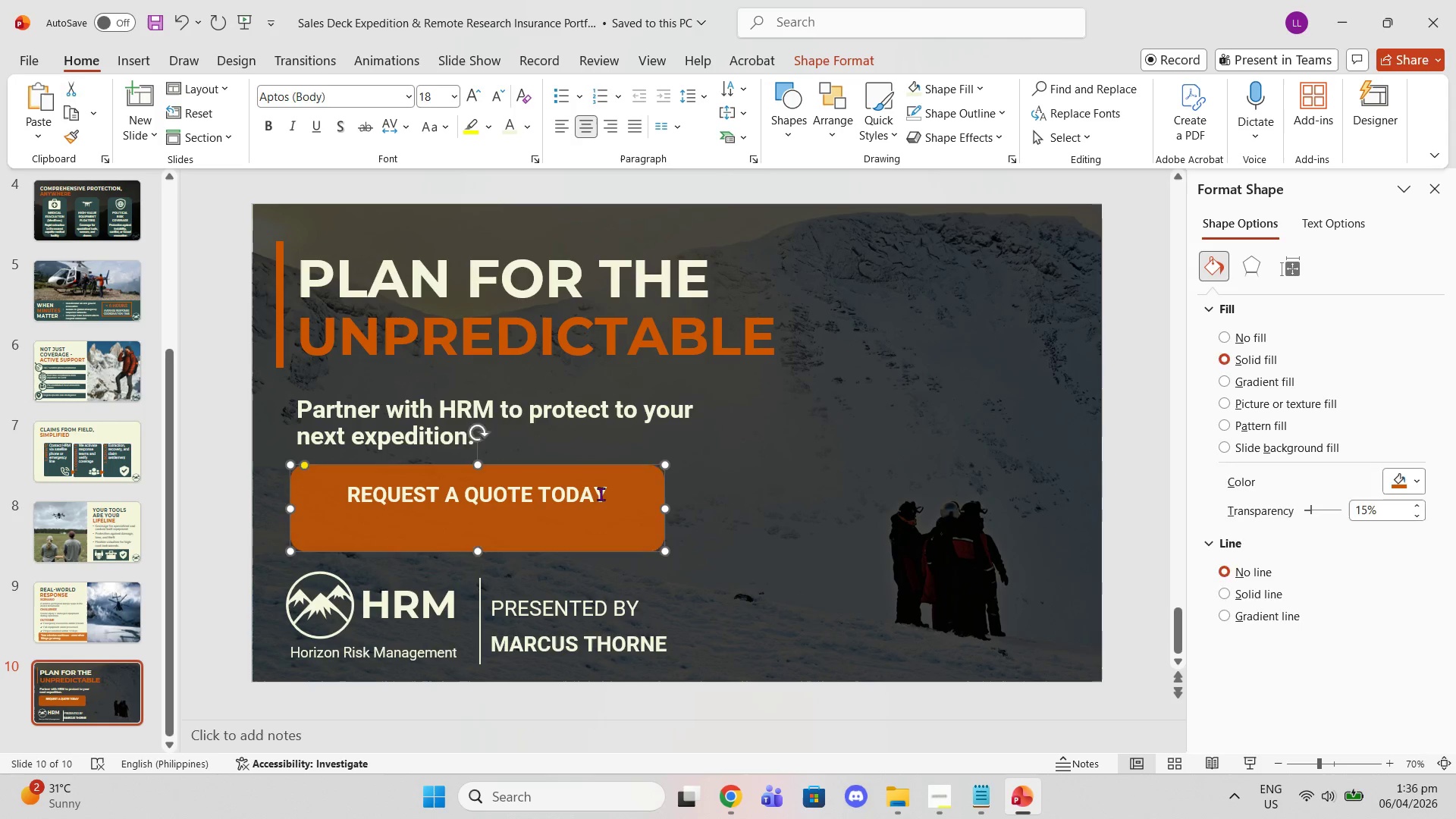 
left_click([601, 494])
 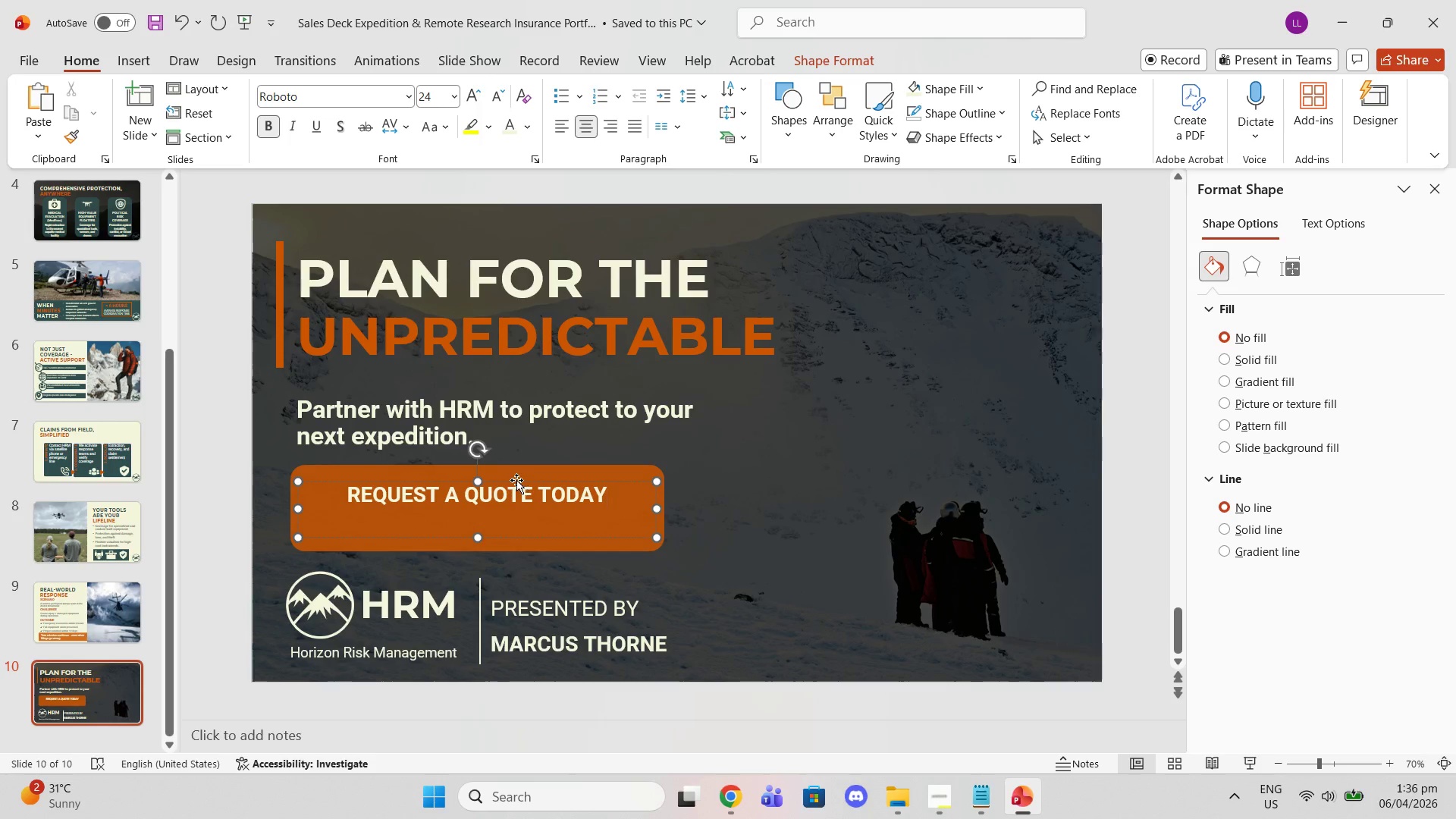 
left_click([516, 481])
 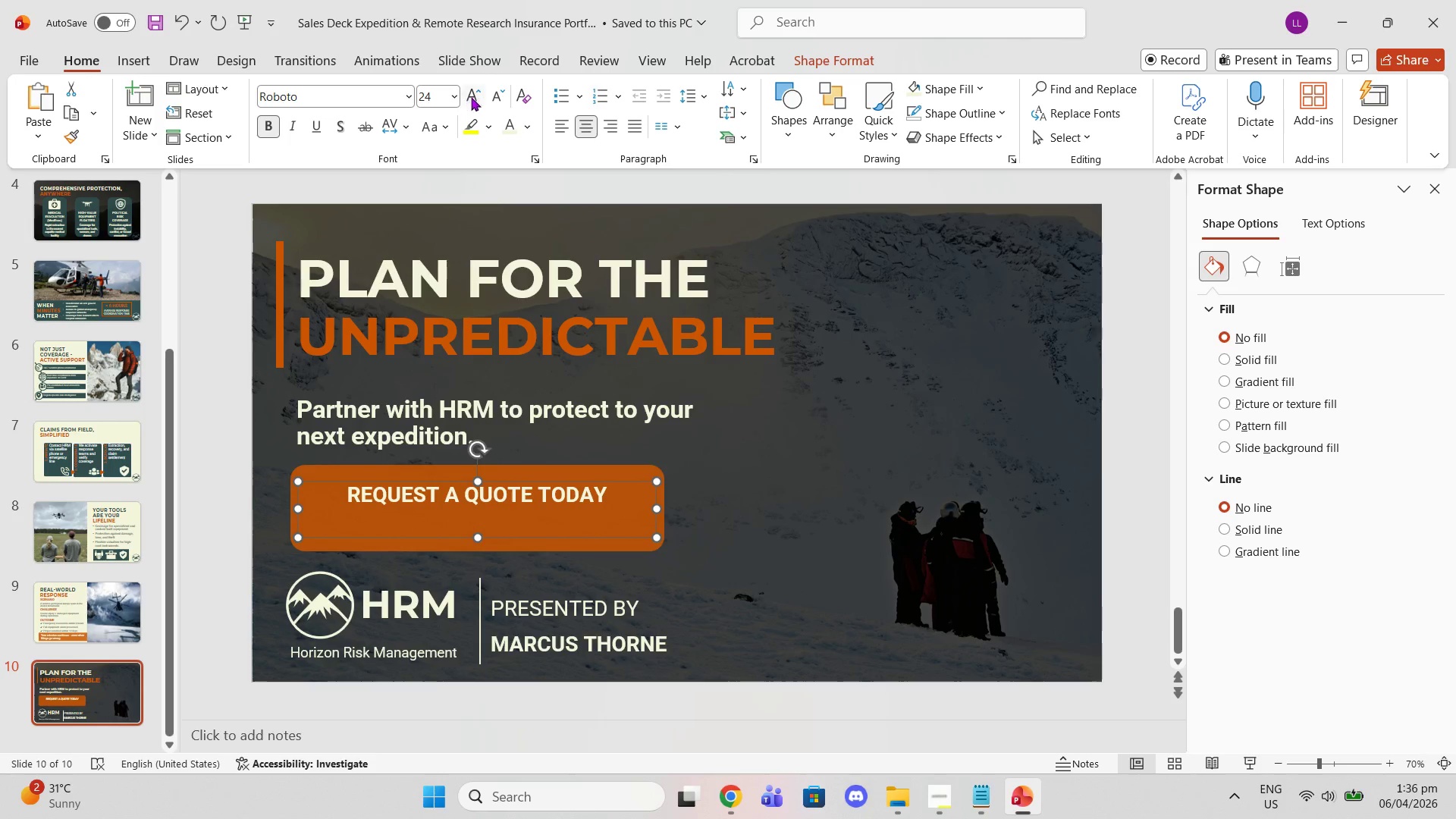 
double_click([472, 97])
 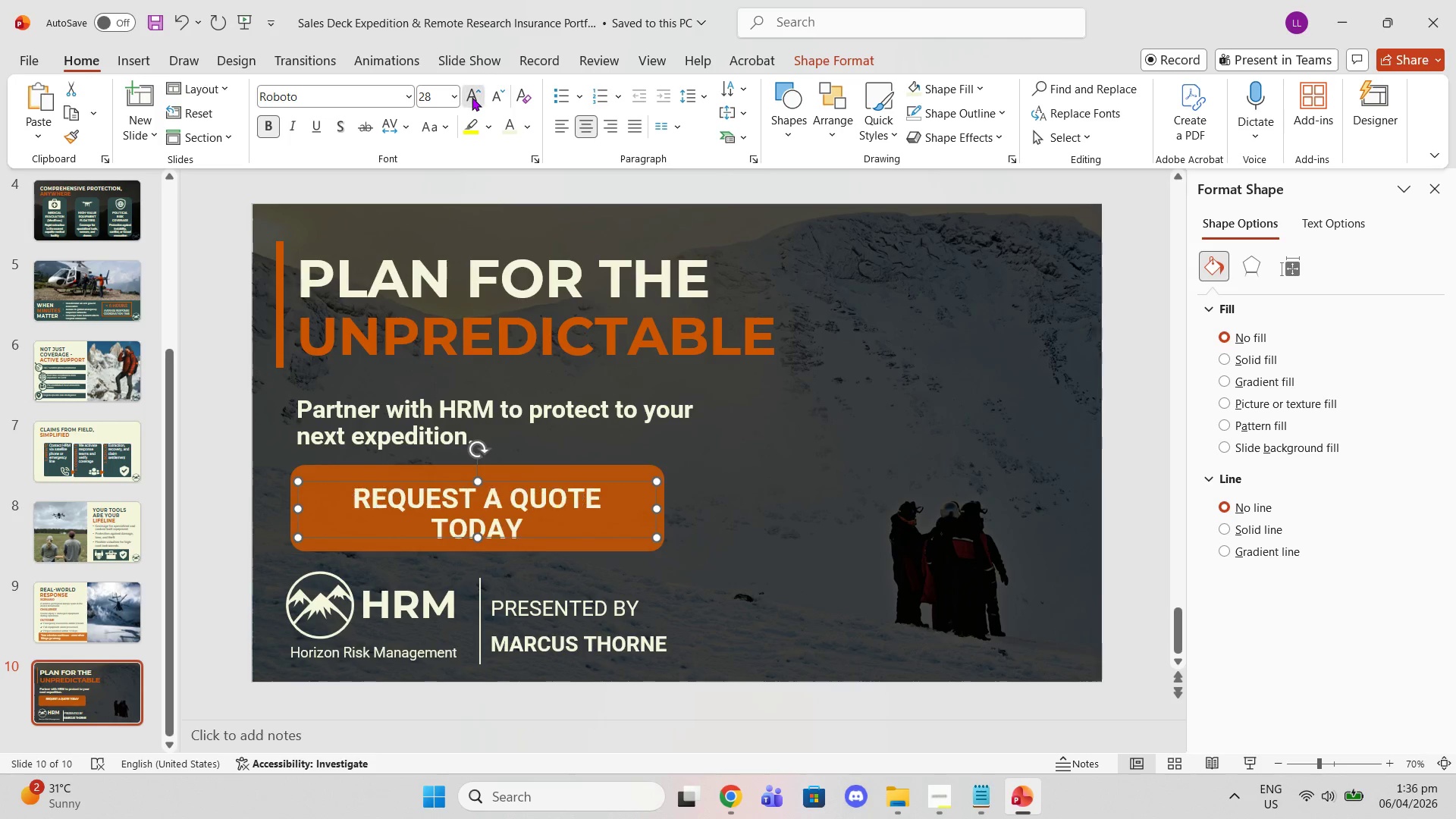 
triple_click([472, 97])
 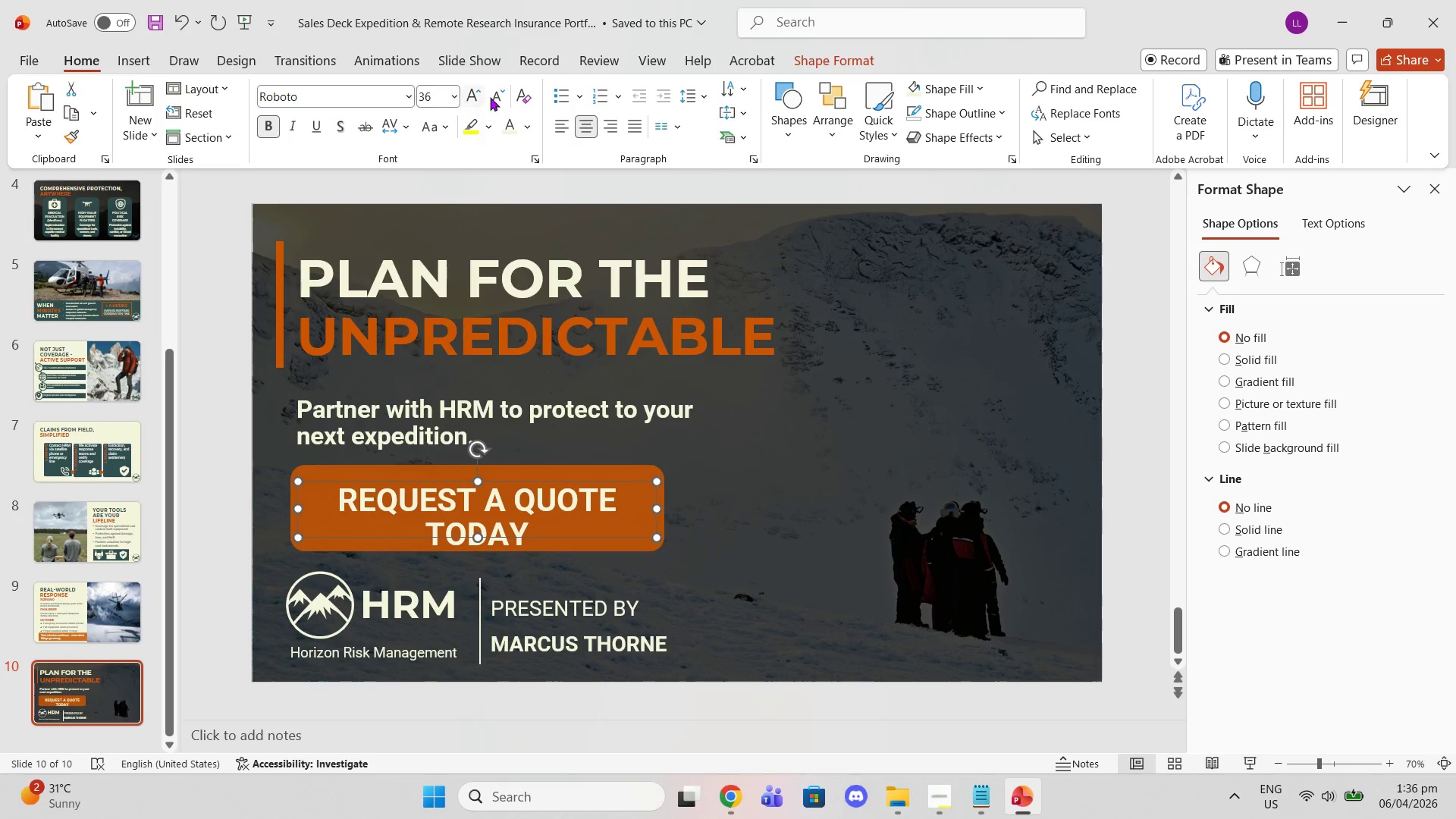 
left_click([497, 103])
 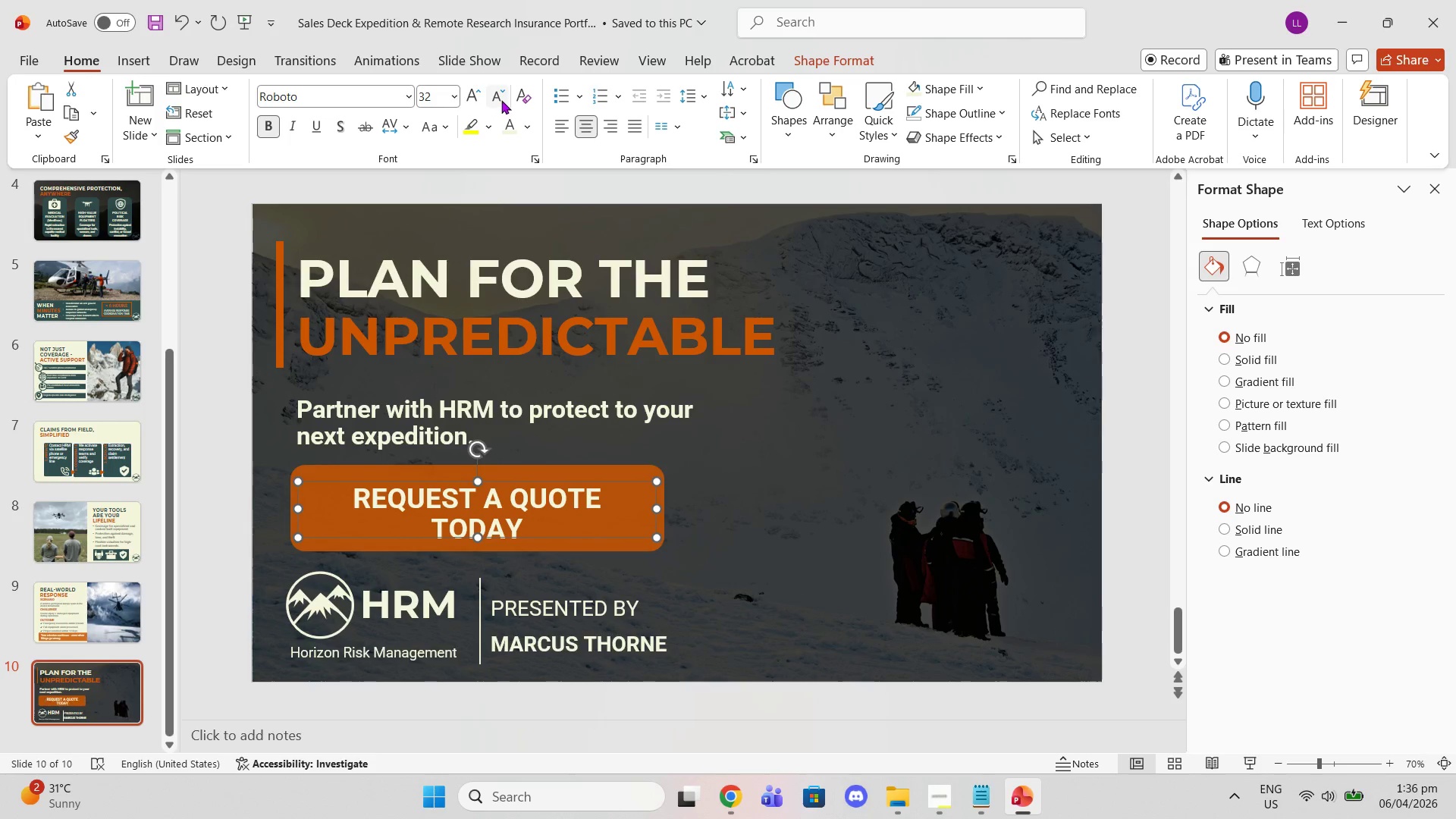 
left_click([501, 100])
 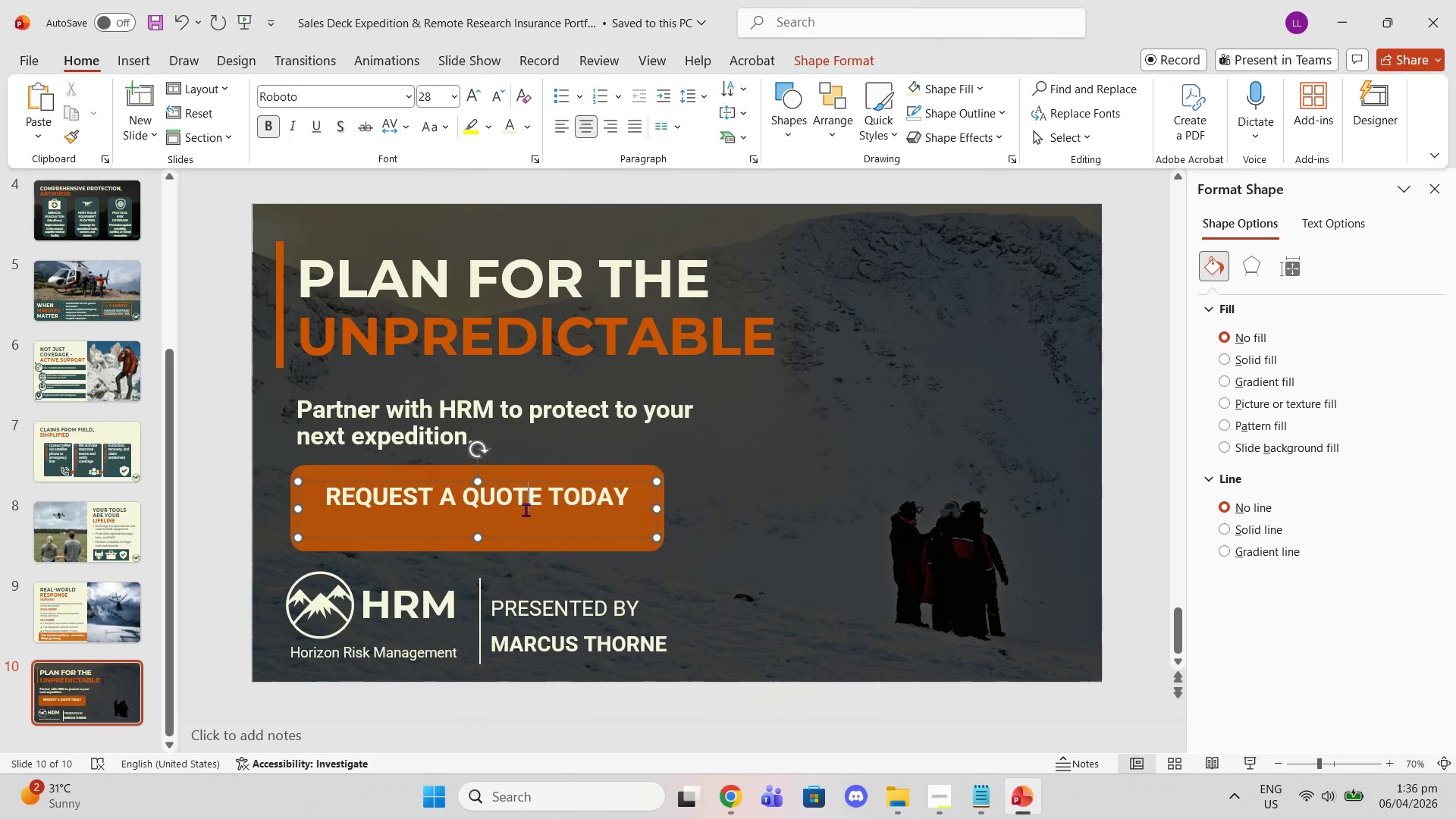 
double_click([520, 522])
 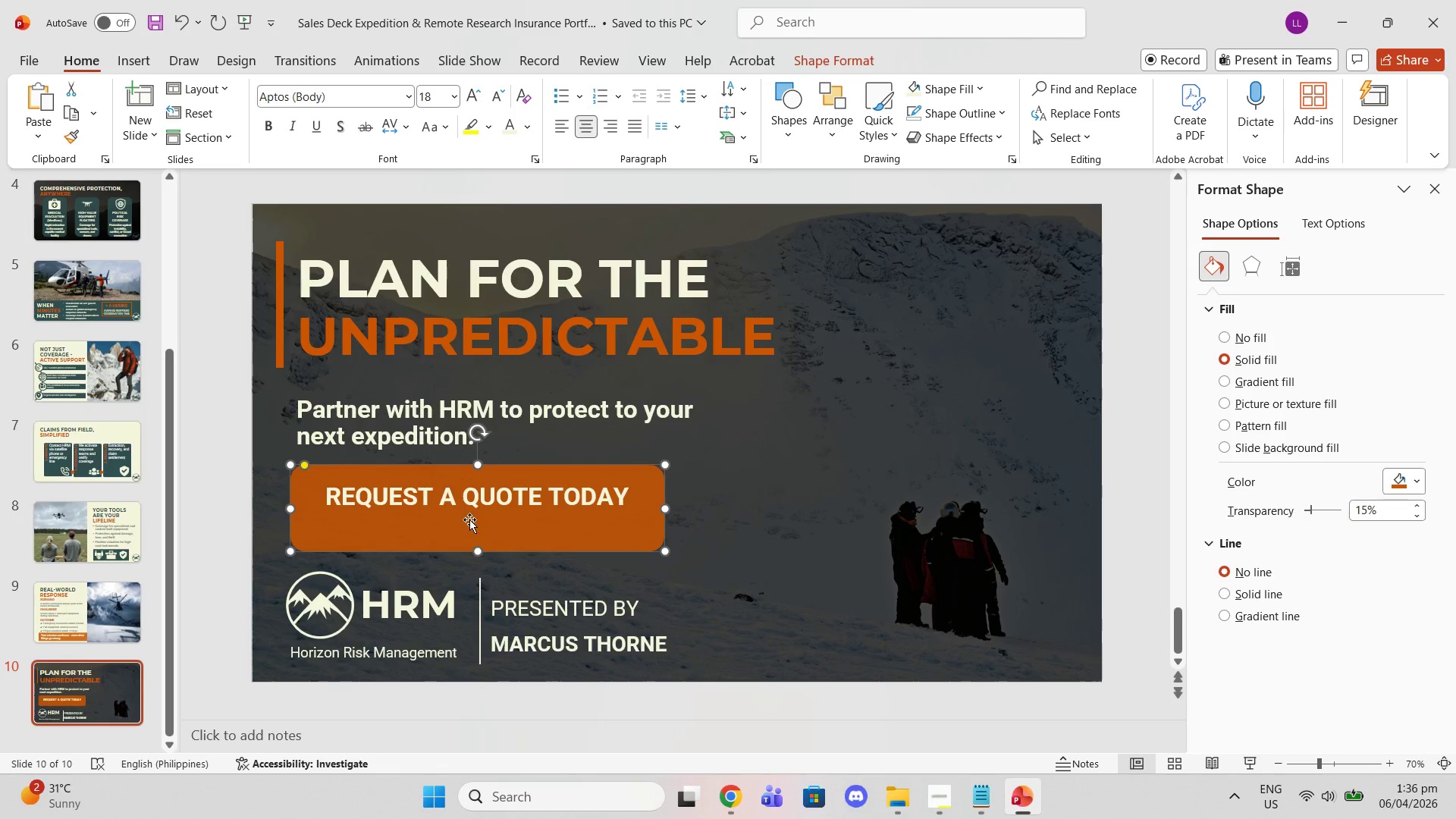 
double_click([467, 513])
 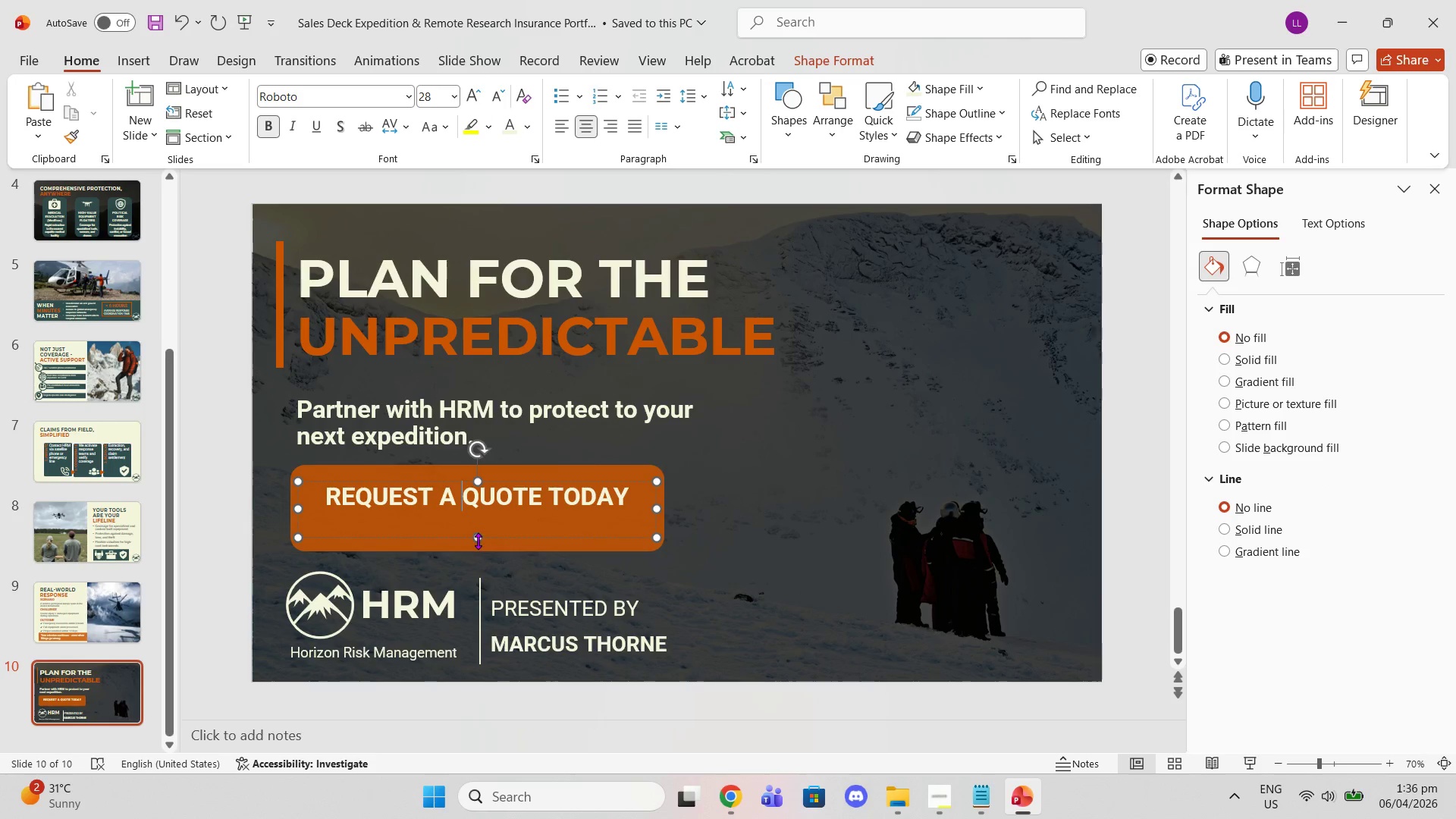 
left_click_drag(start_coordinate=[476, 536], to_coordinate=[474, 517])
 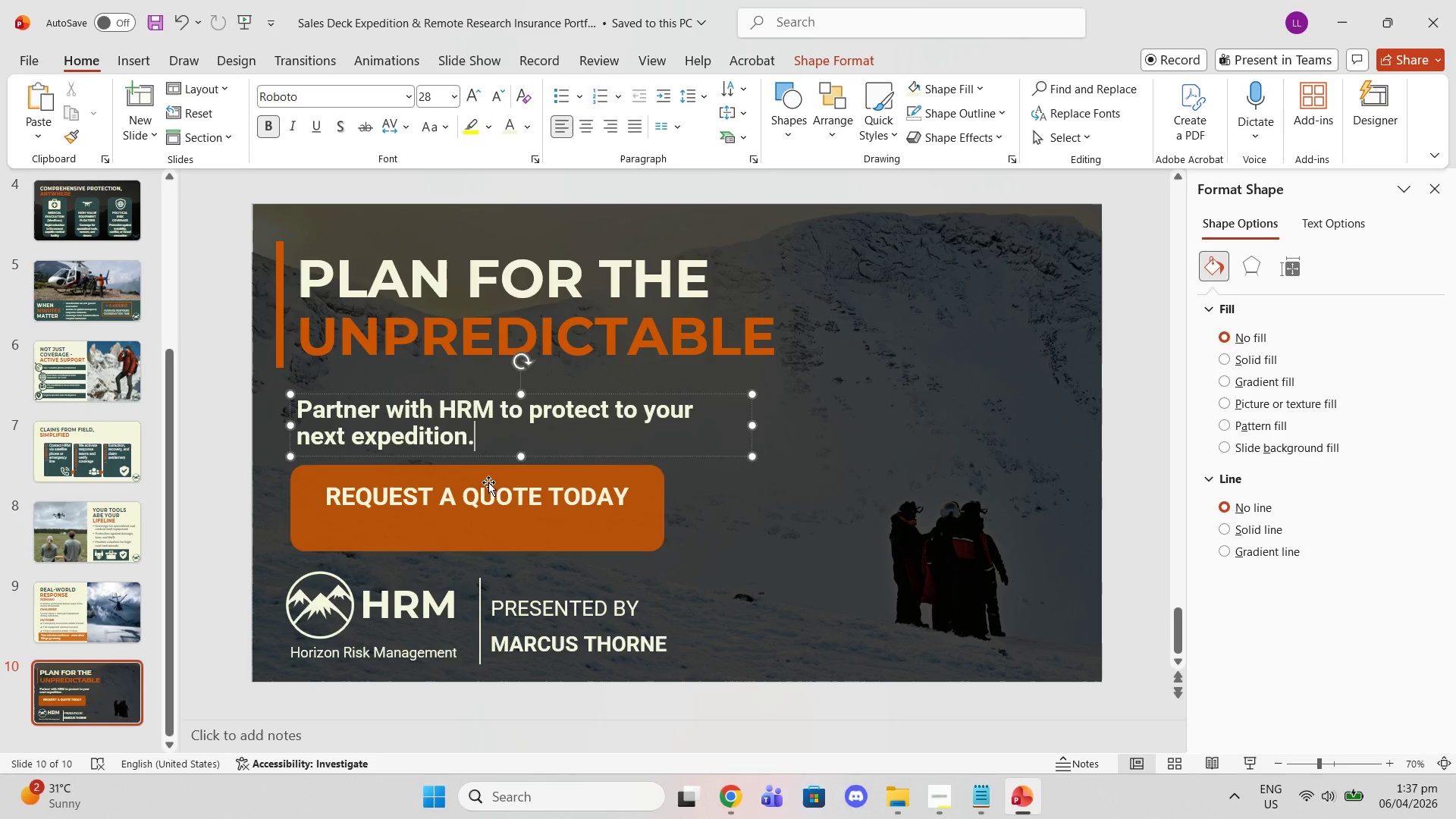 
double_click([486, 486])
 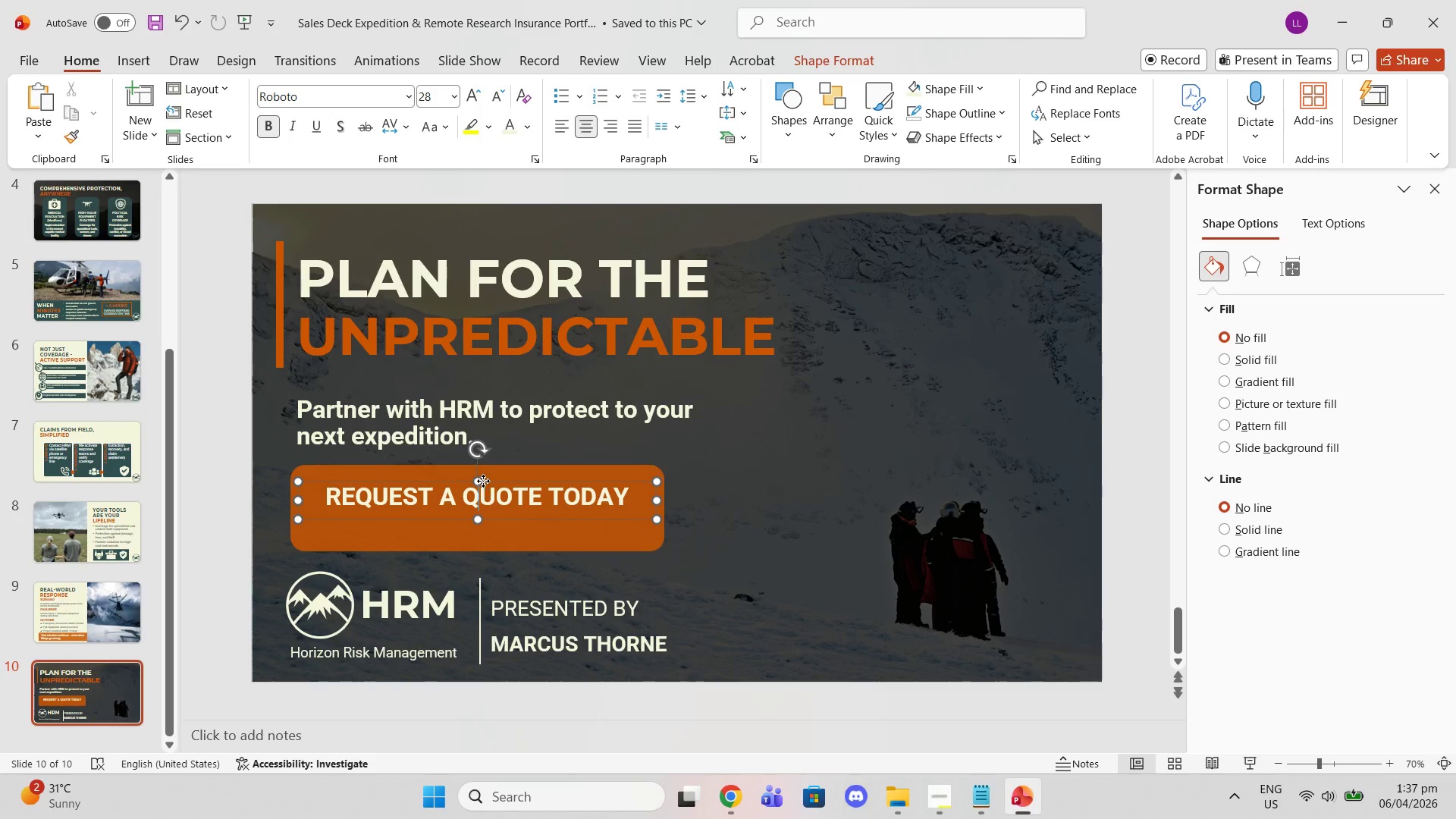 
left_click_drag(start_coordinate=[483, 481], to_coordinate=[483, 490])
 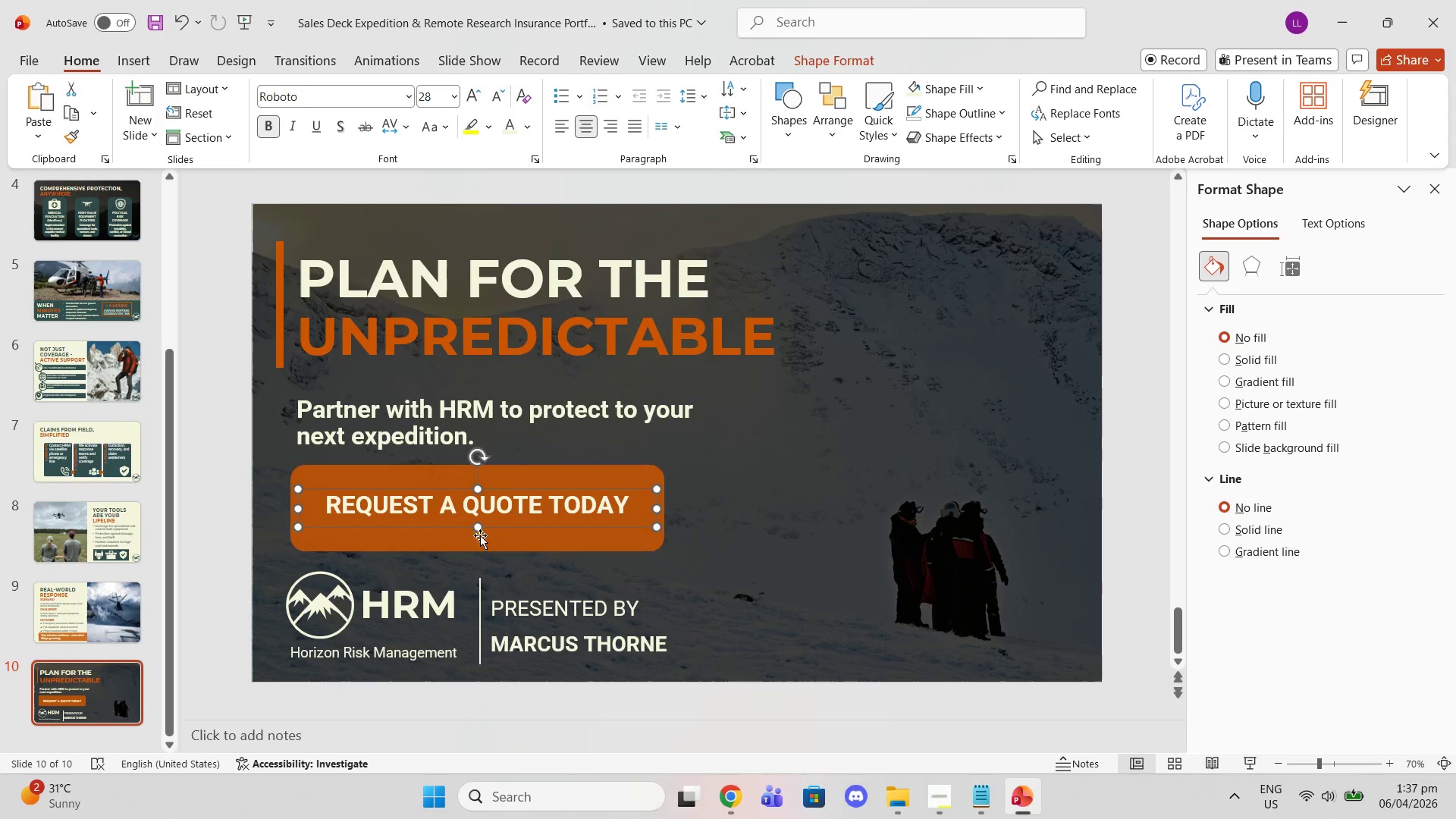 
left_click([480, 535])
 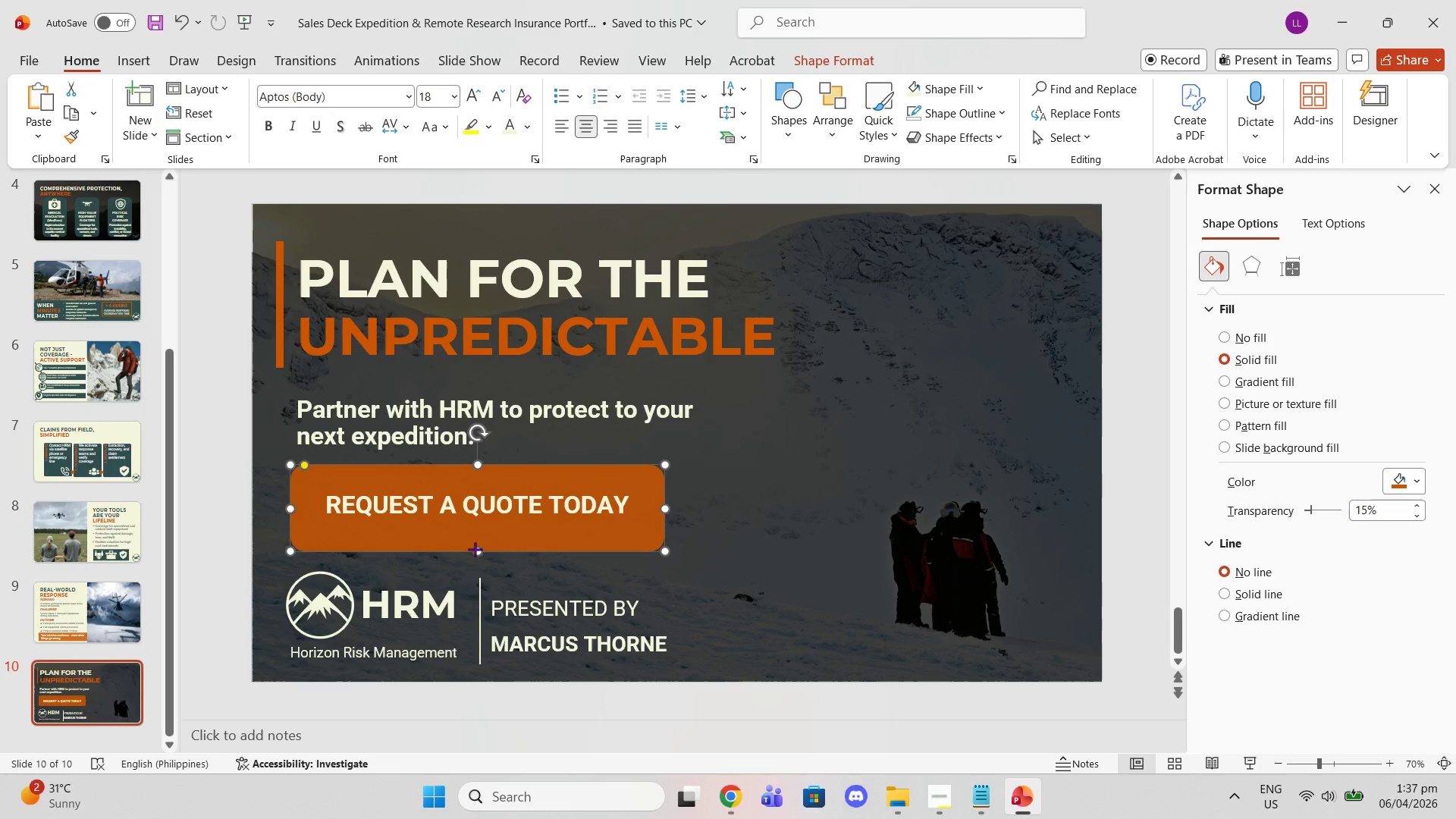 
left_click_drag(start_coordinate=[475, 549], to_coordinate=[474, 531])
 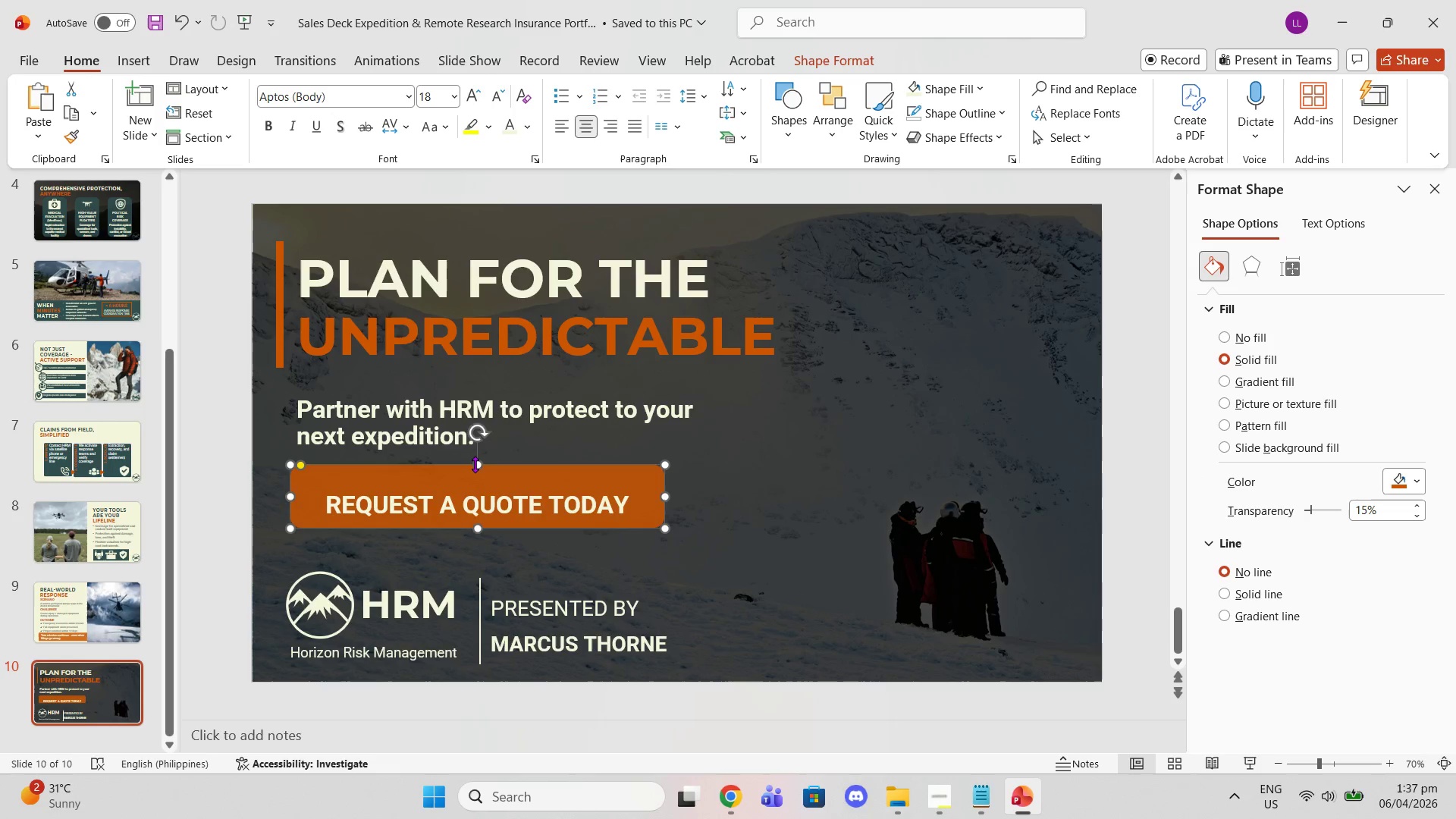 
left_click_drag(start_coordinate=[475, 464], to_coordinate=[479, 467])
 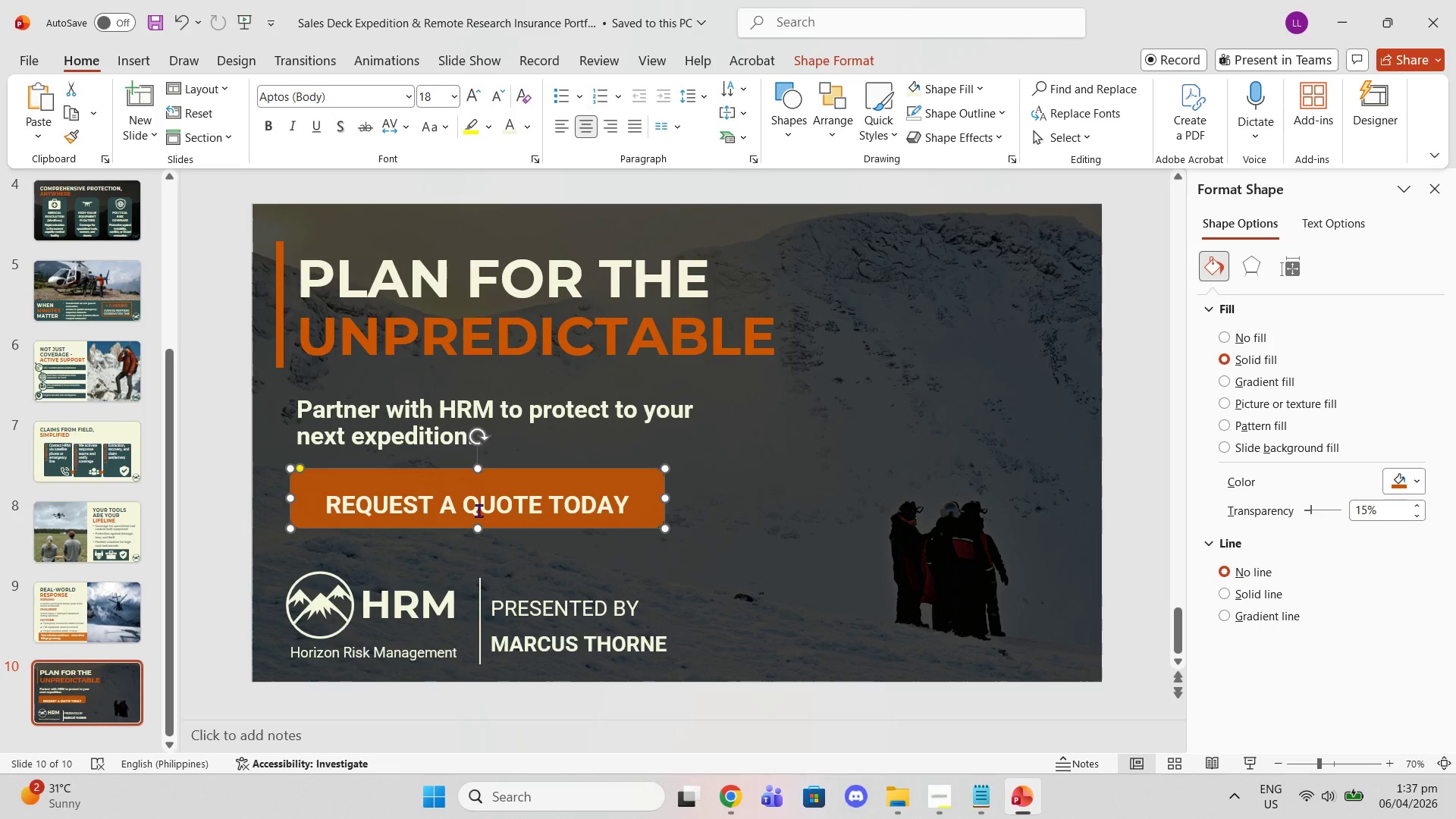 
left_click([479, 510])
 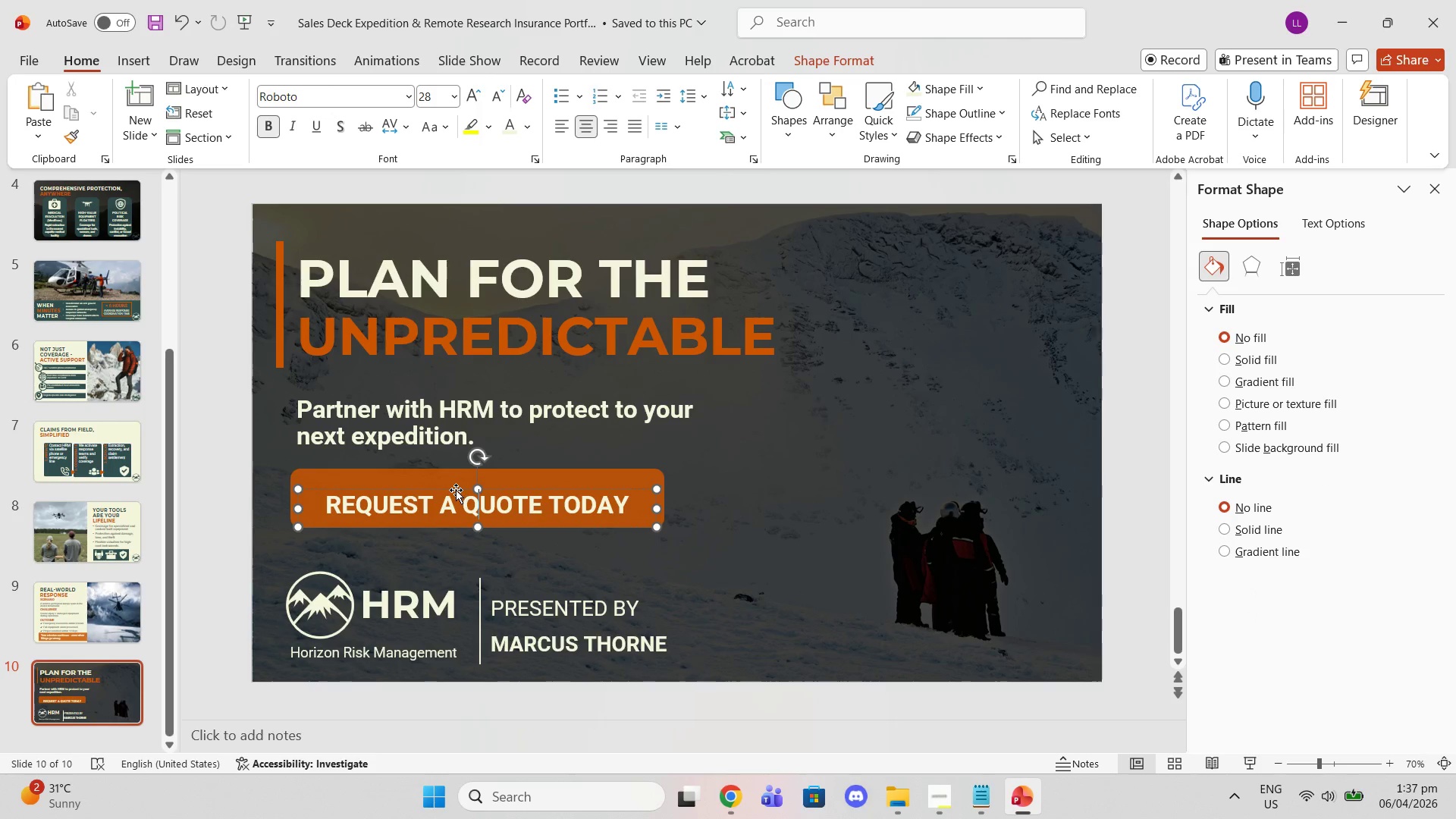 
left_click_drag(start_coordinate=[455, 489], to_coordinate=[455, 480])
 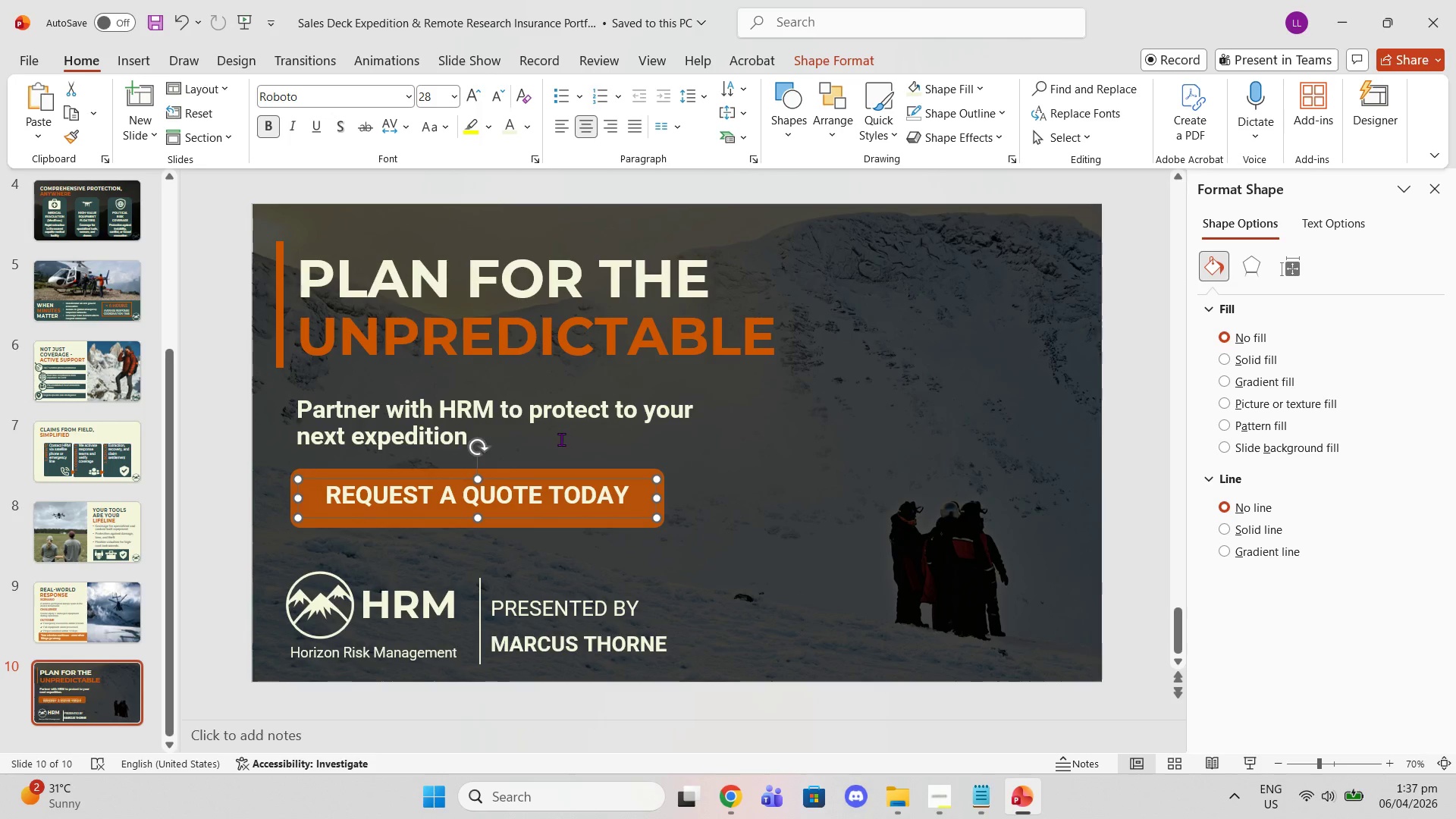 
left_click([561, 439])
 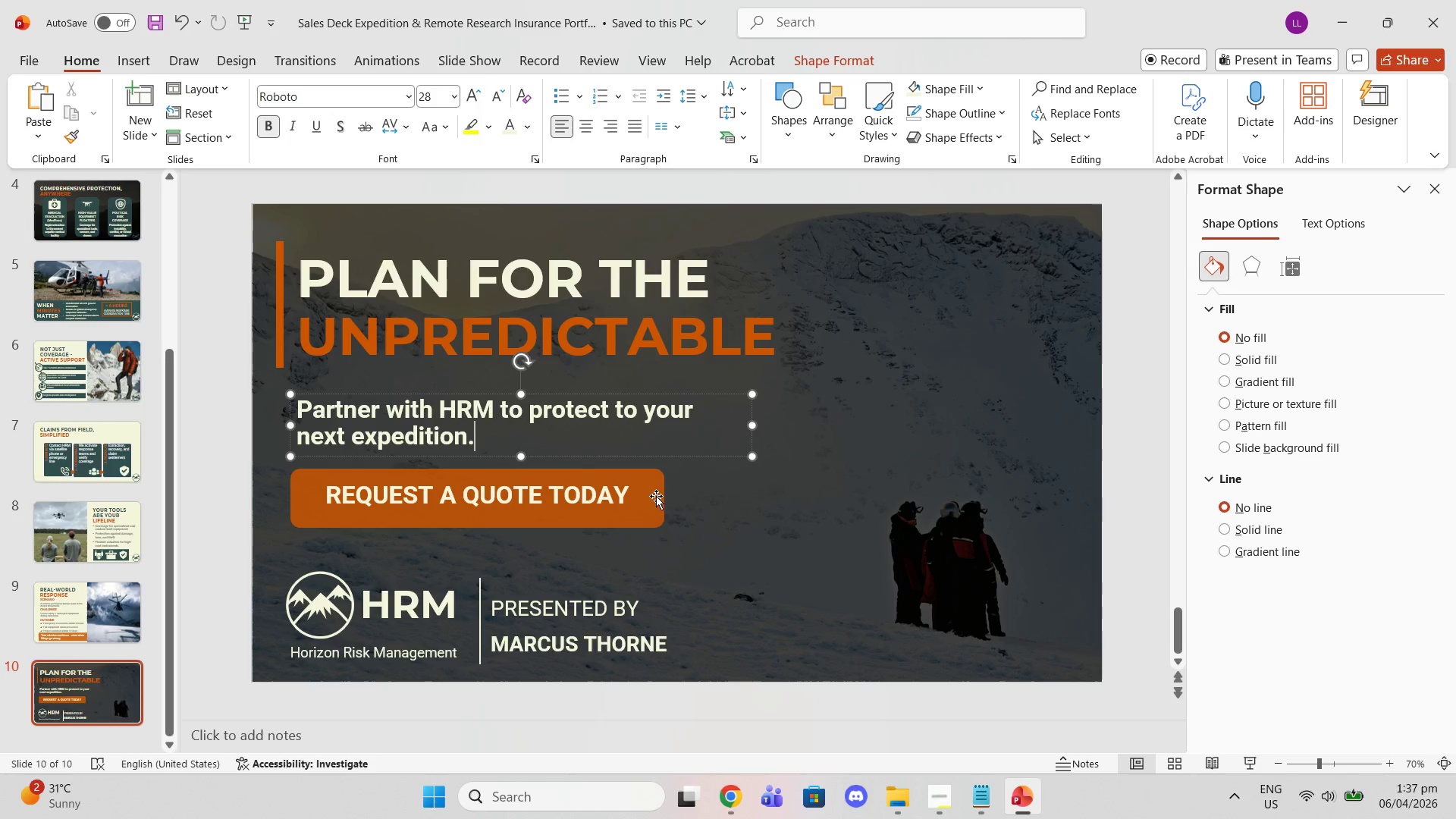 
left_click([739, 509])
 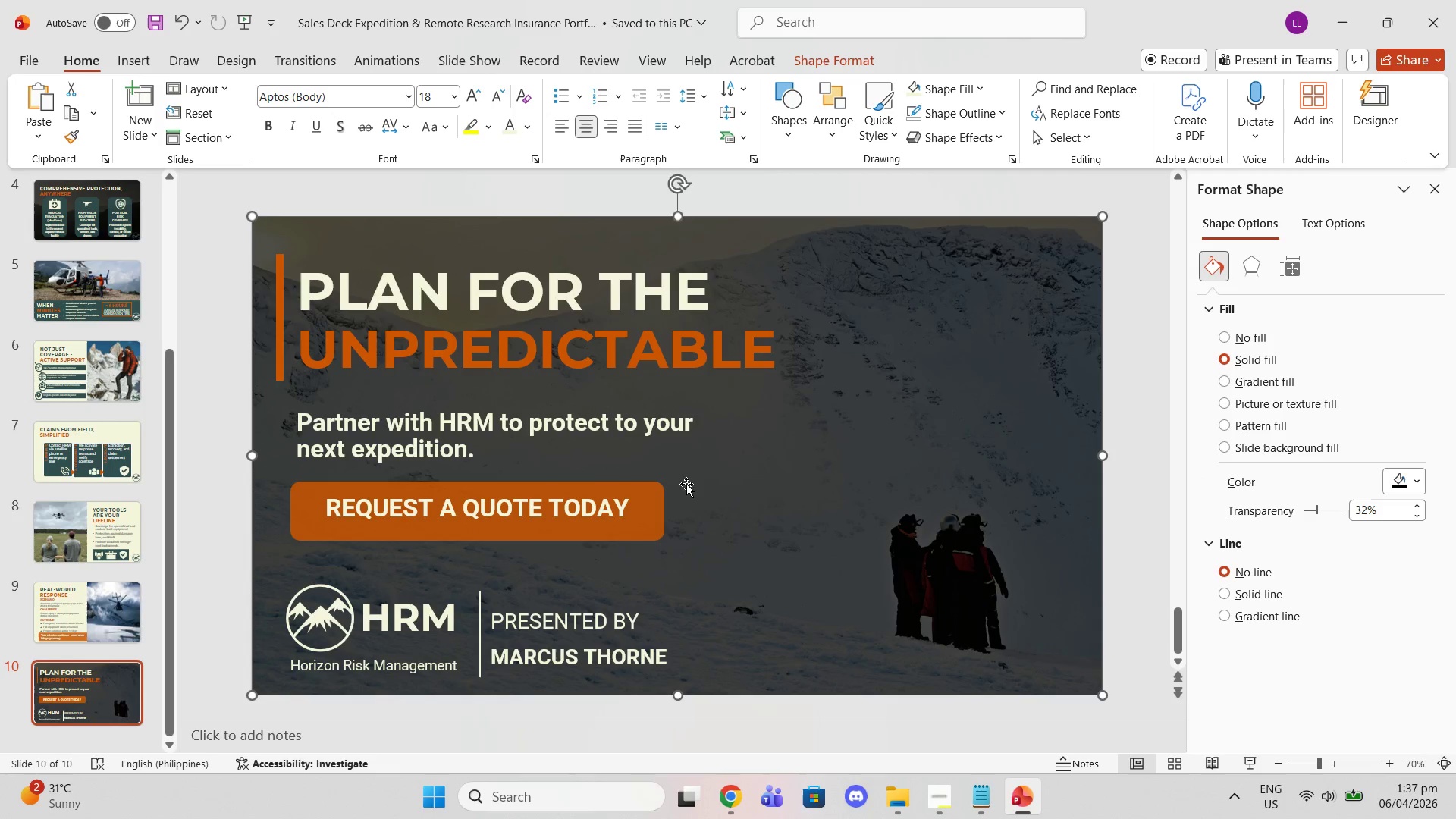 
left_click([538, 630])
 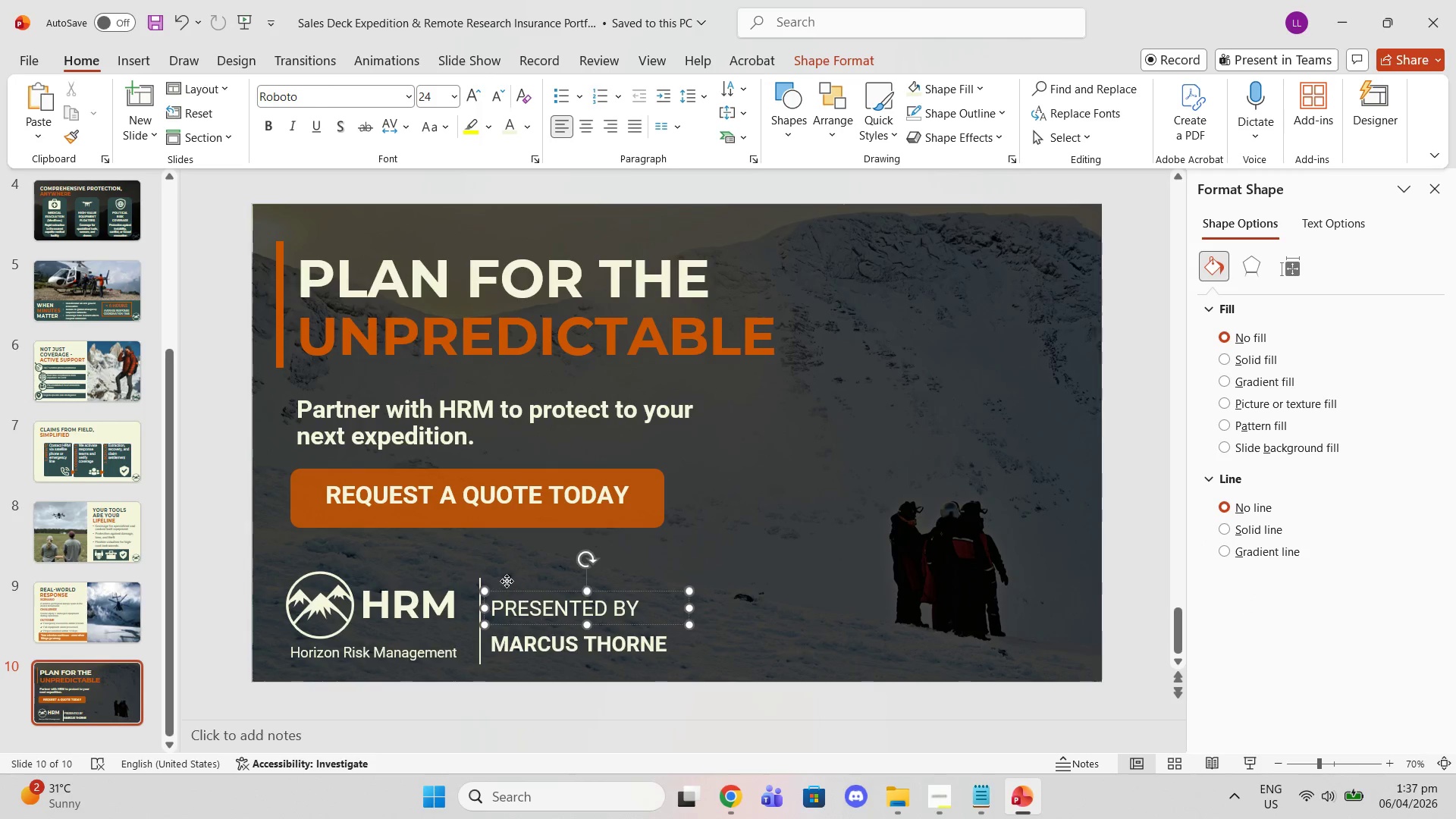 
left_click([507, 581])
 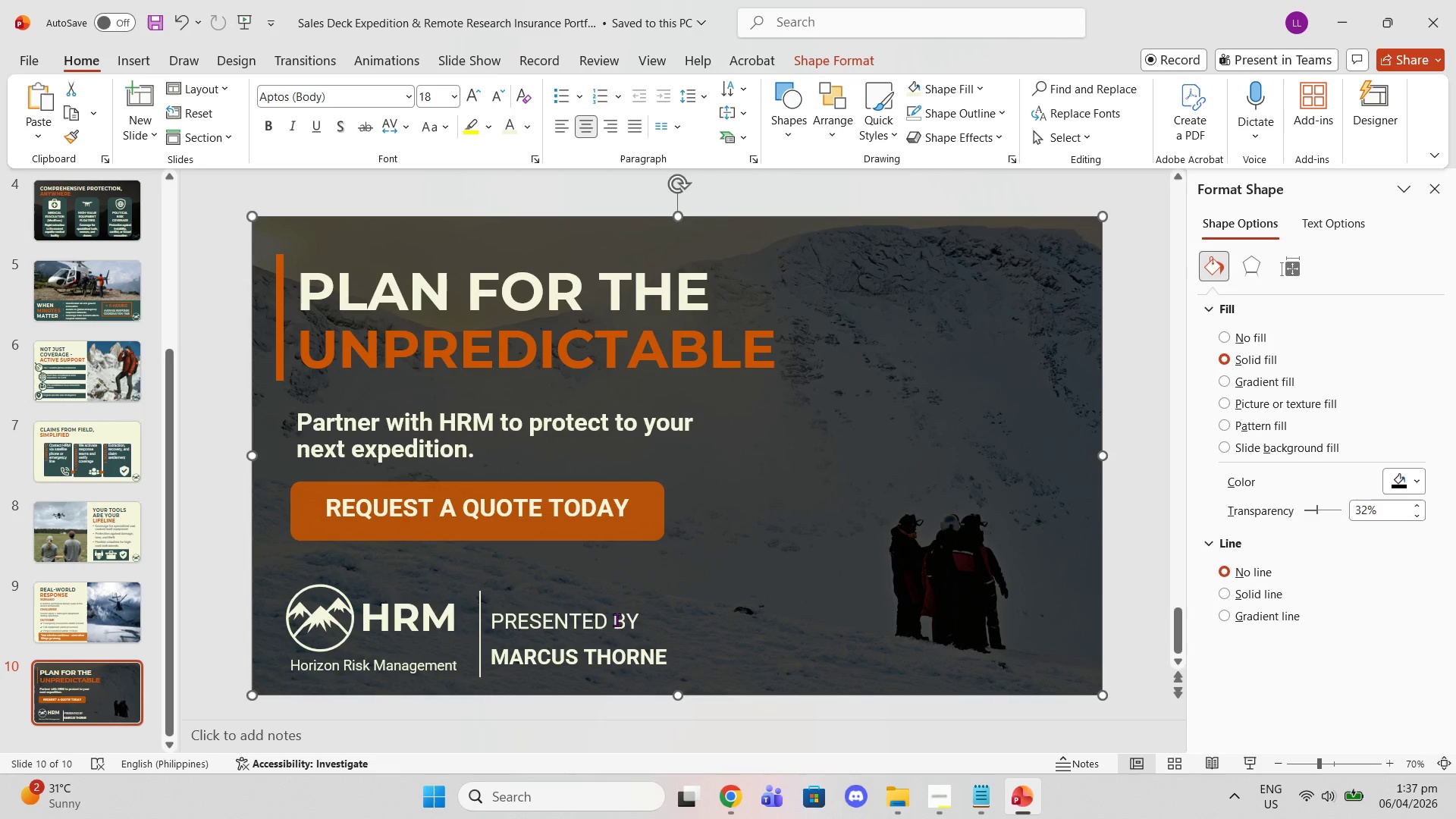 
left_click([628, 620])
 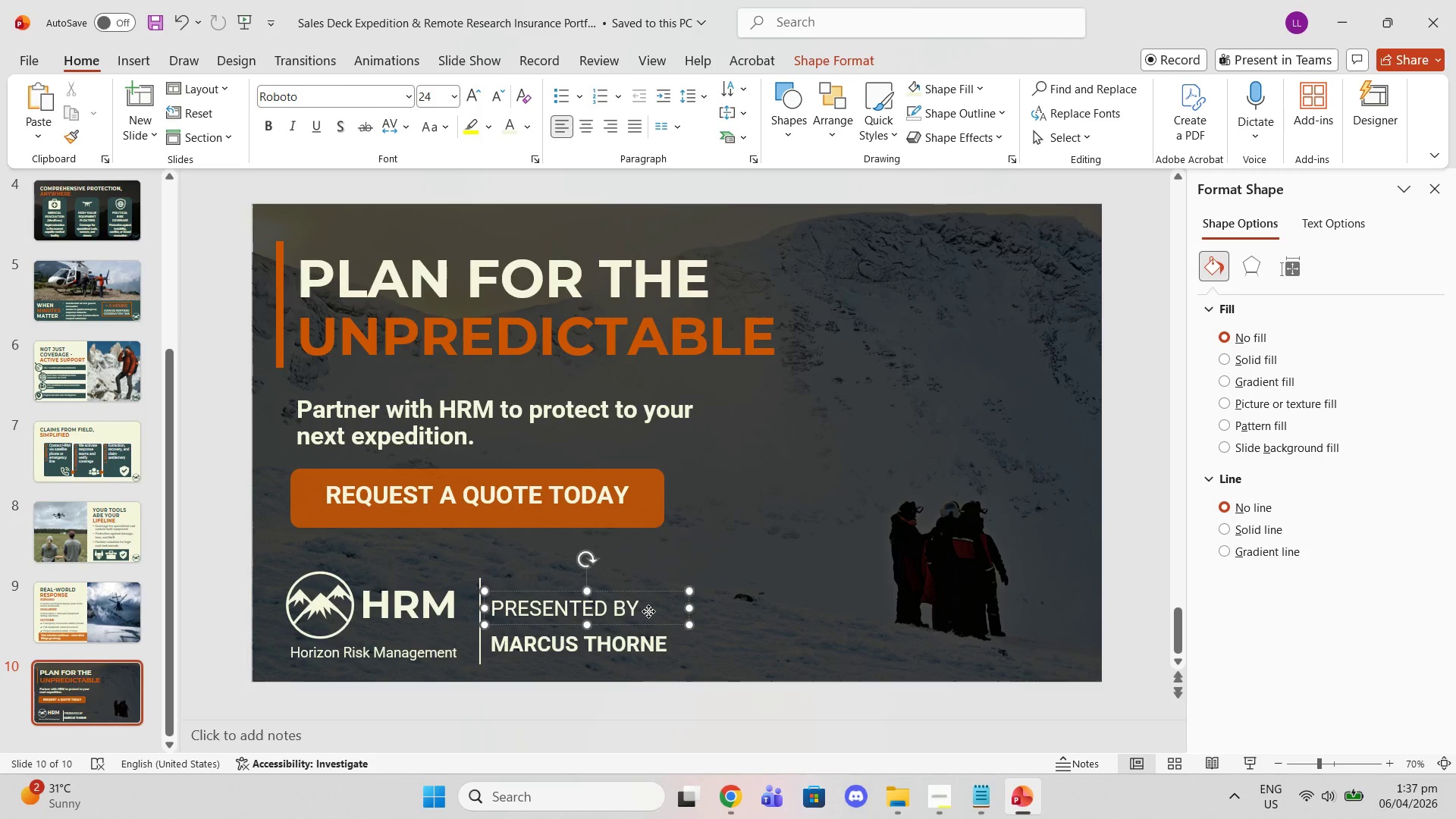 
left_click([648, 611])
 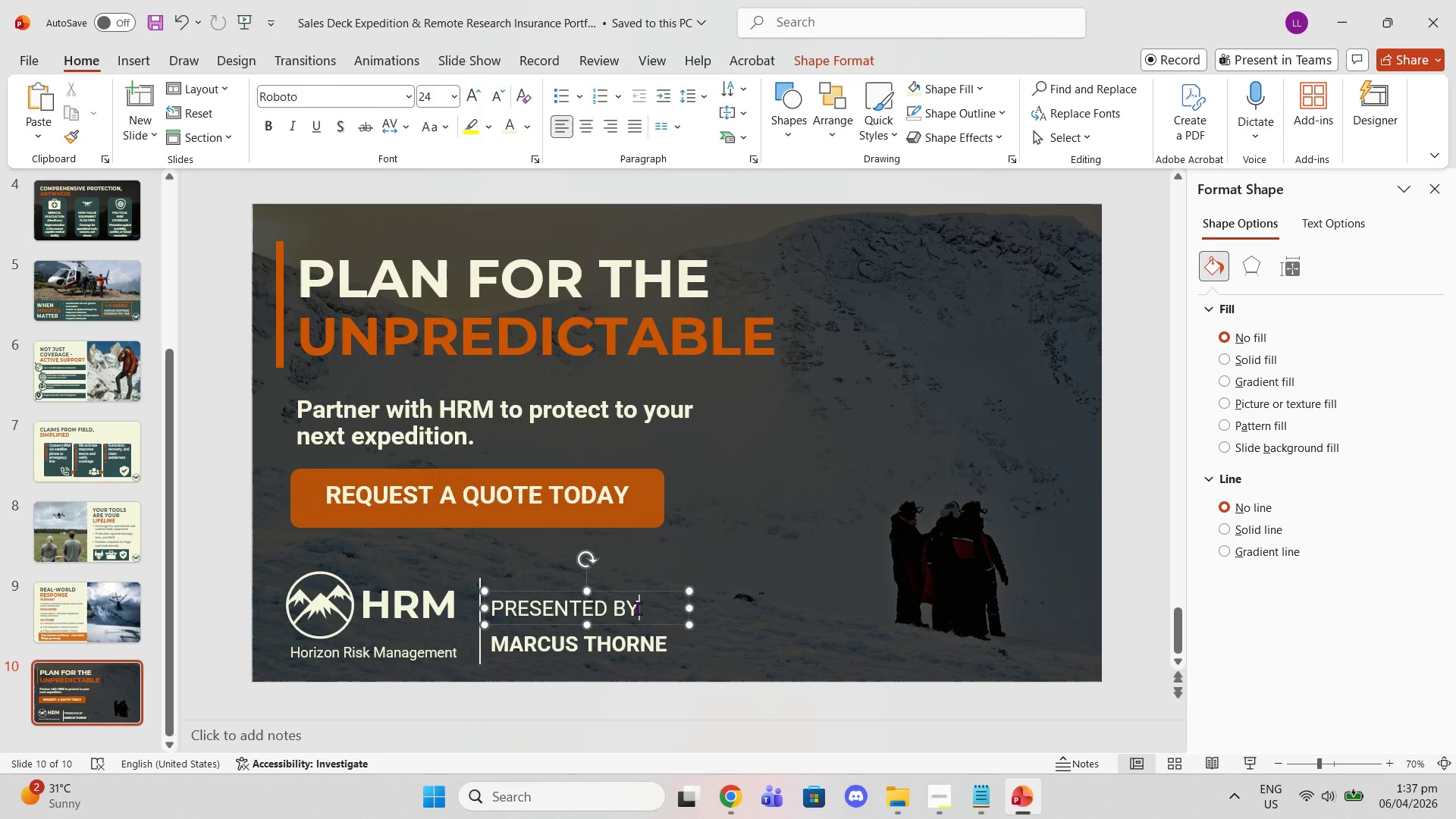 
double_click([638, 608])
 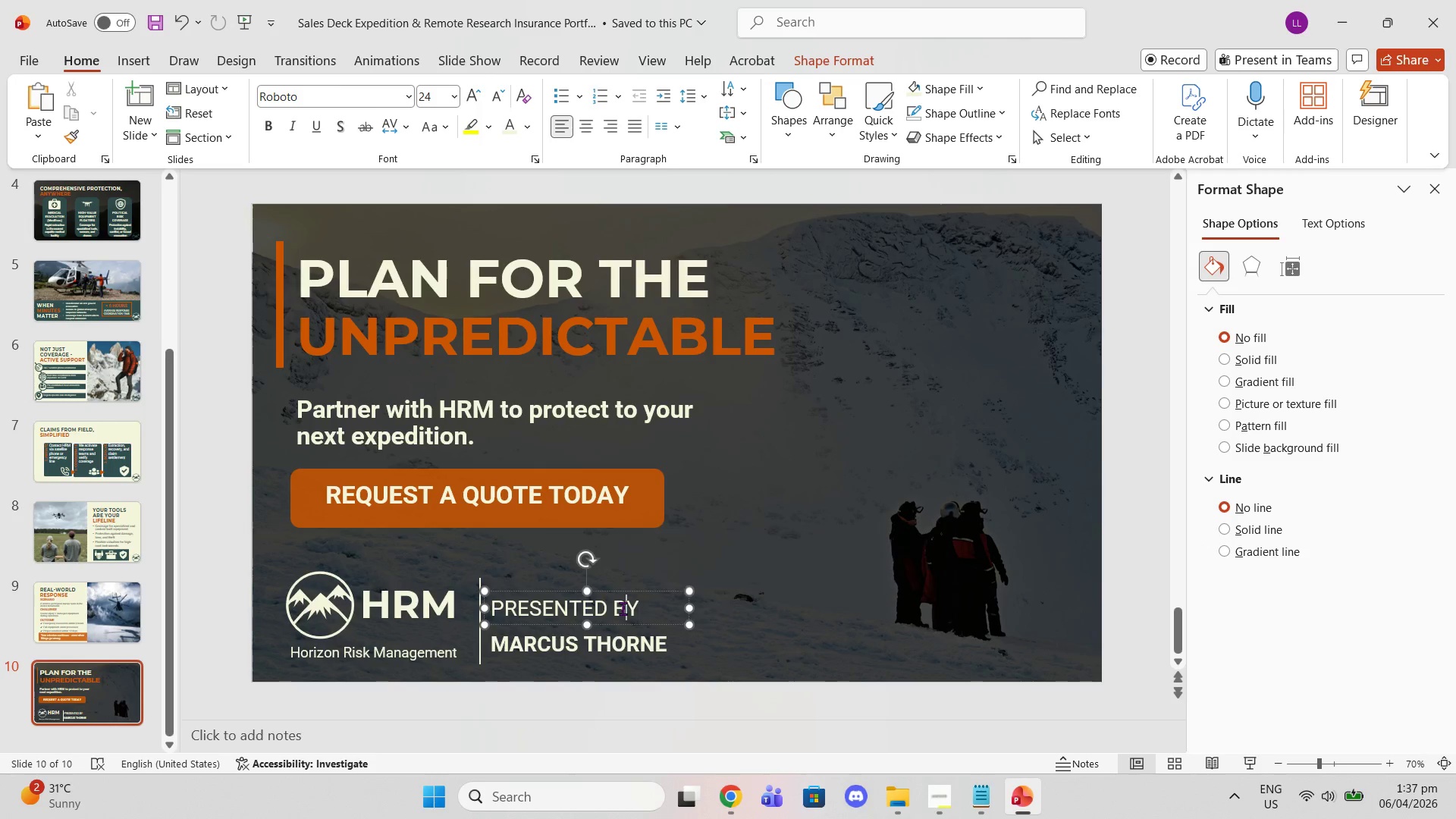 
double_click([623, 608])
 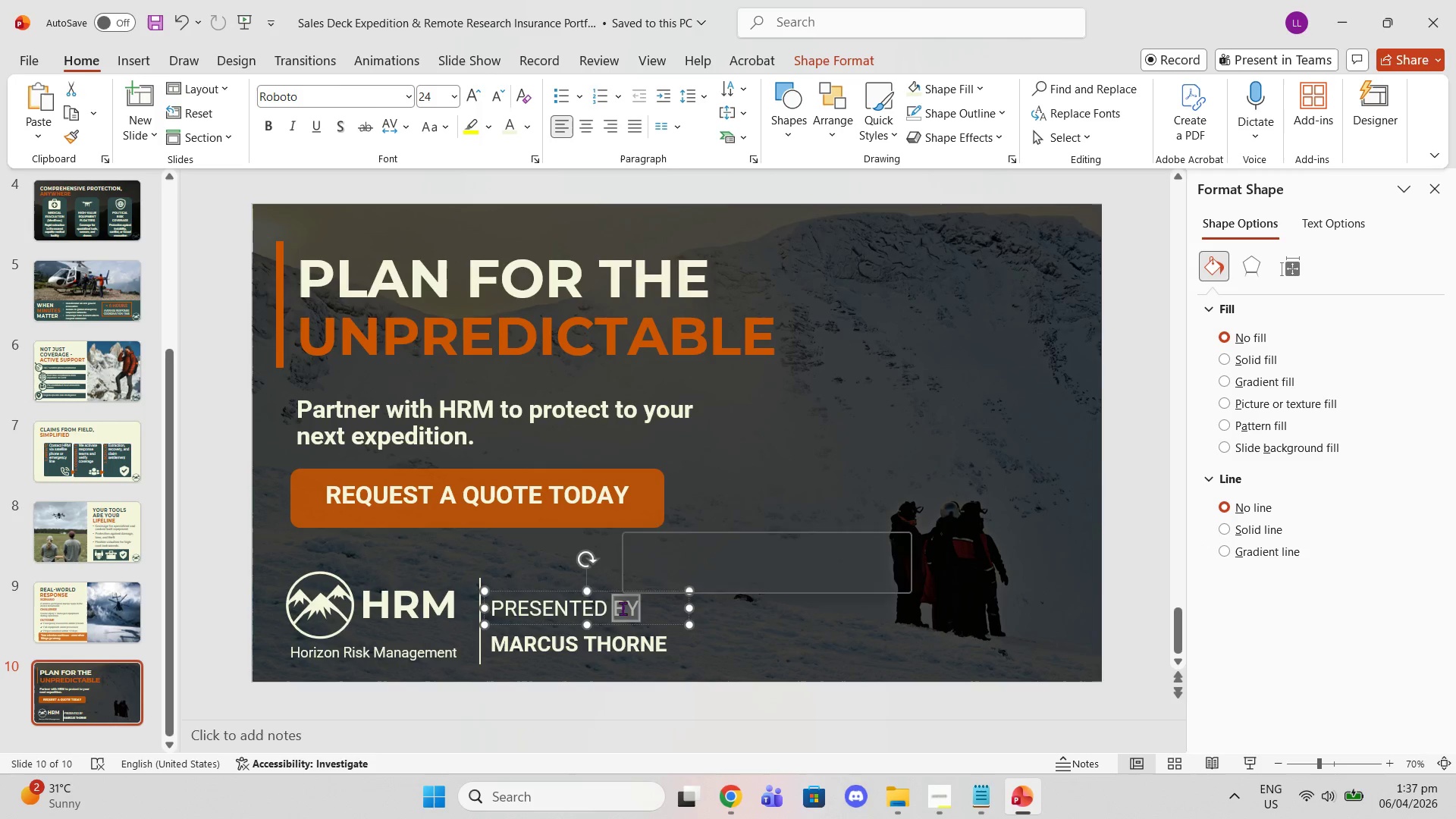 
triple_click([623, 608])
 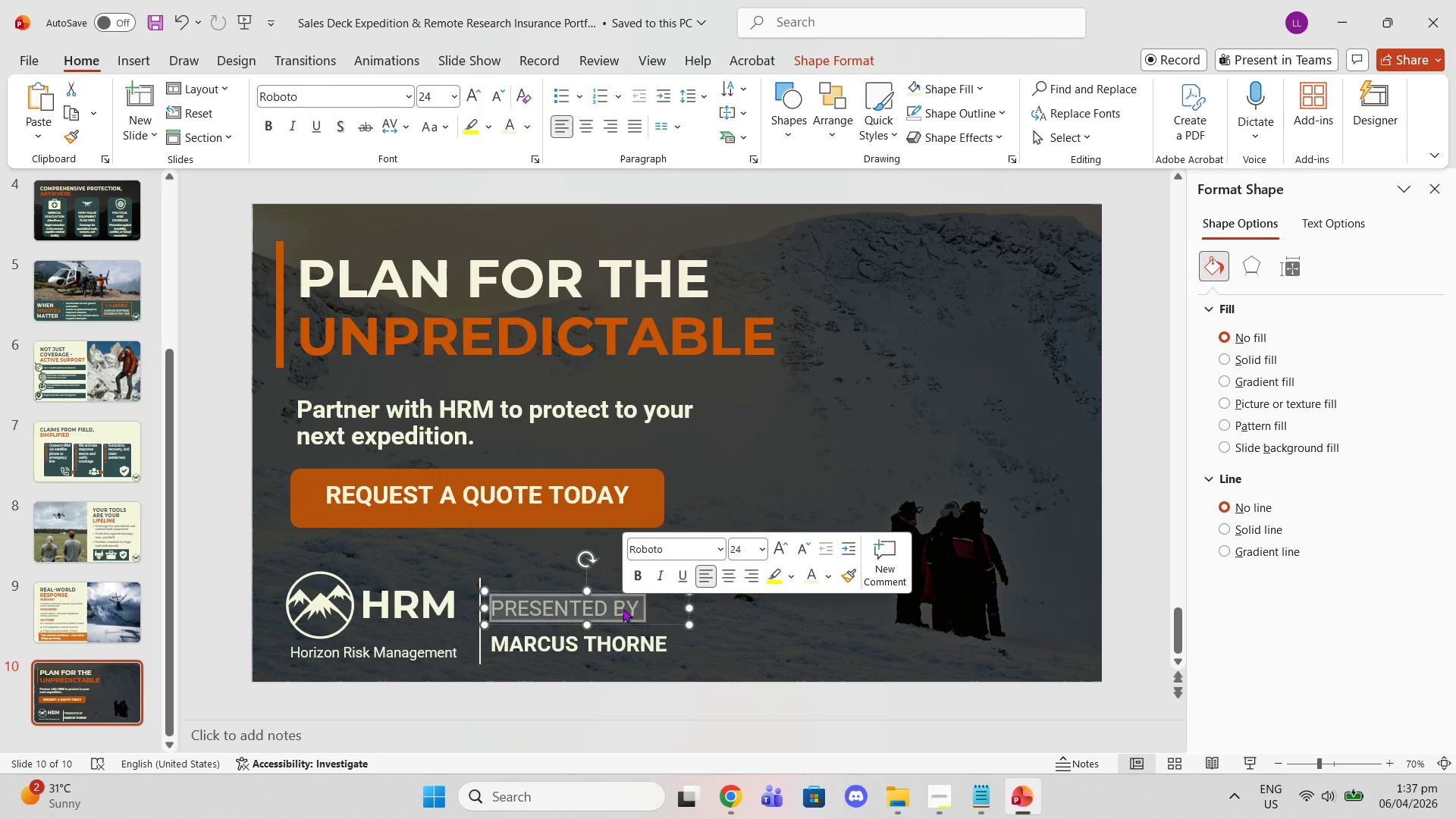 
type(Contact)
 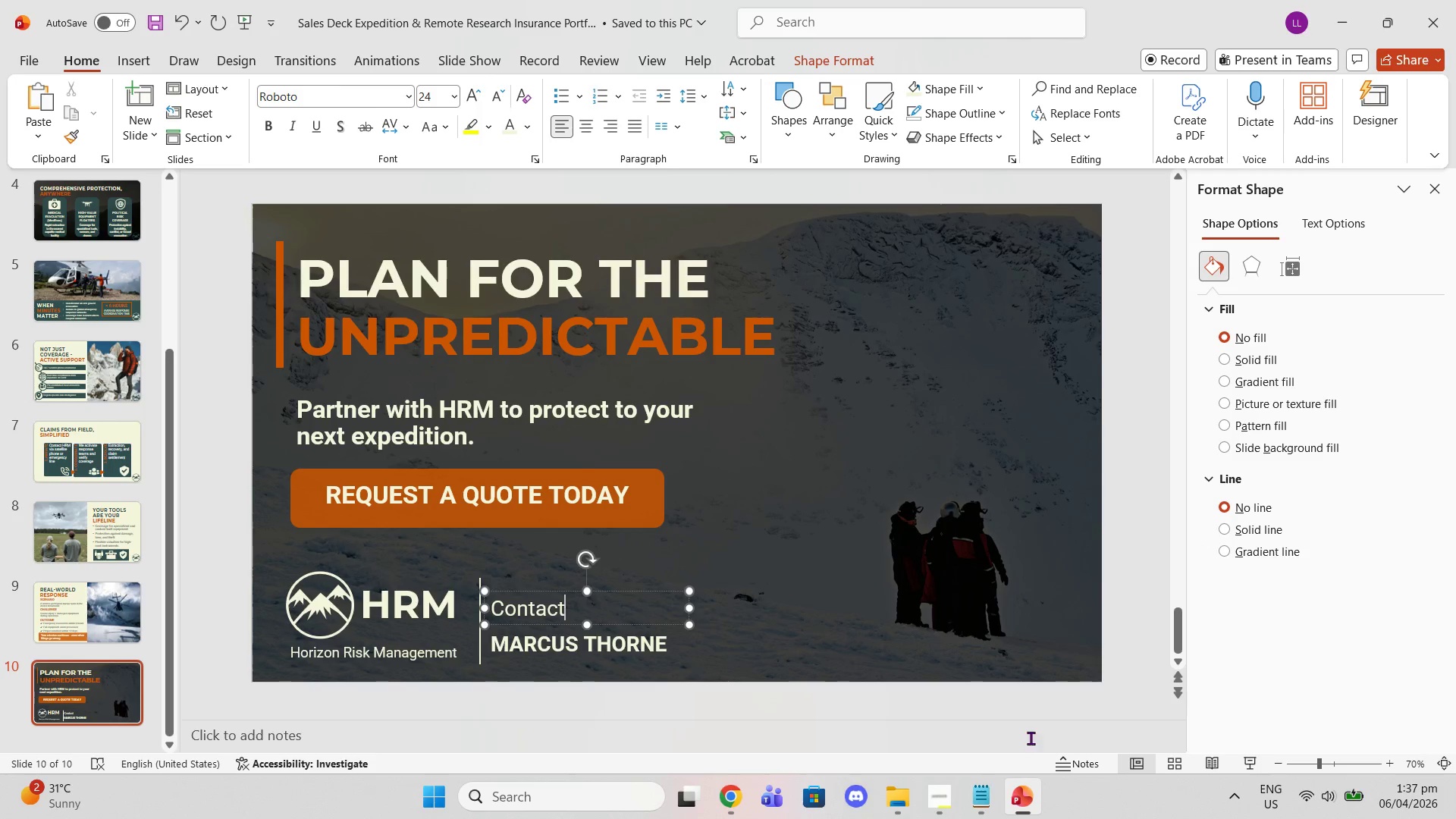 
left_click([973, 806])
 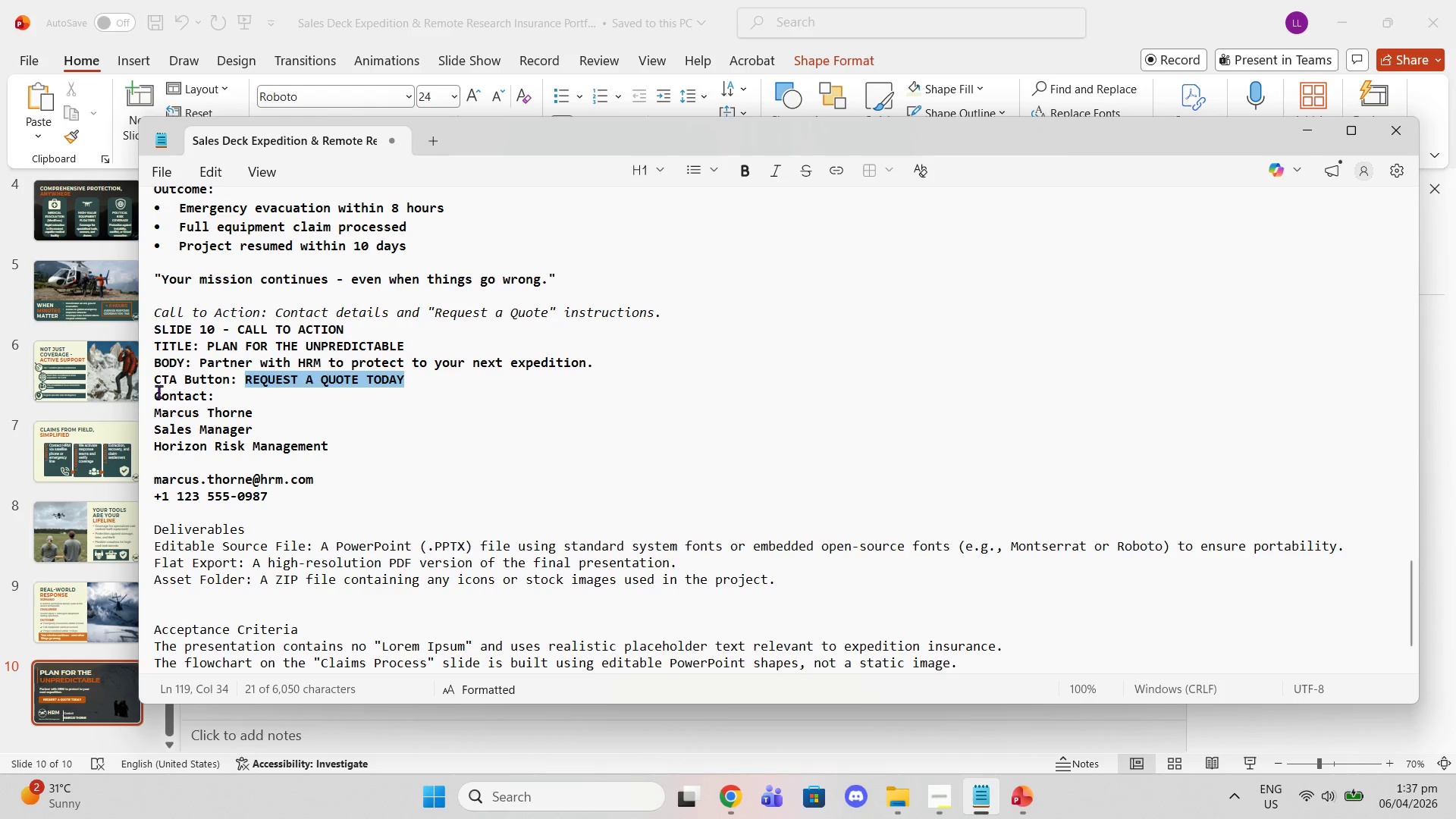 
left_click_drag(start_coordinate=[155, 391], to_coordinate=[329, 443])
 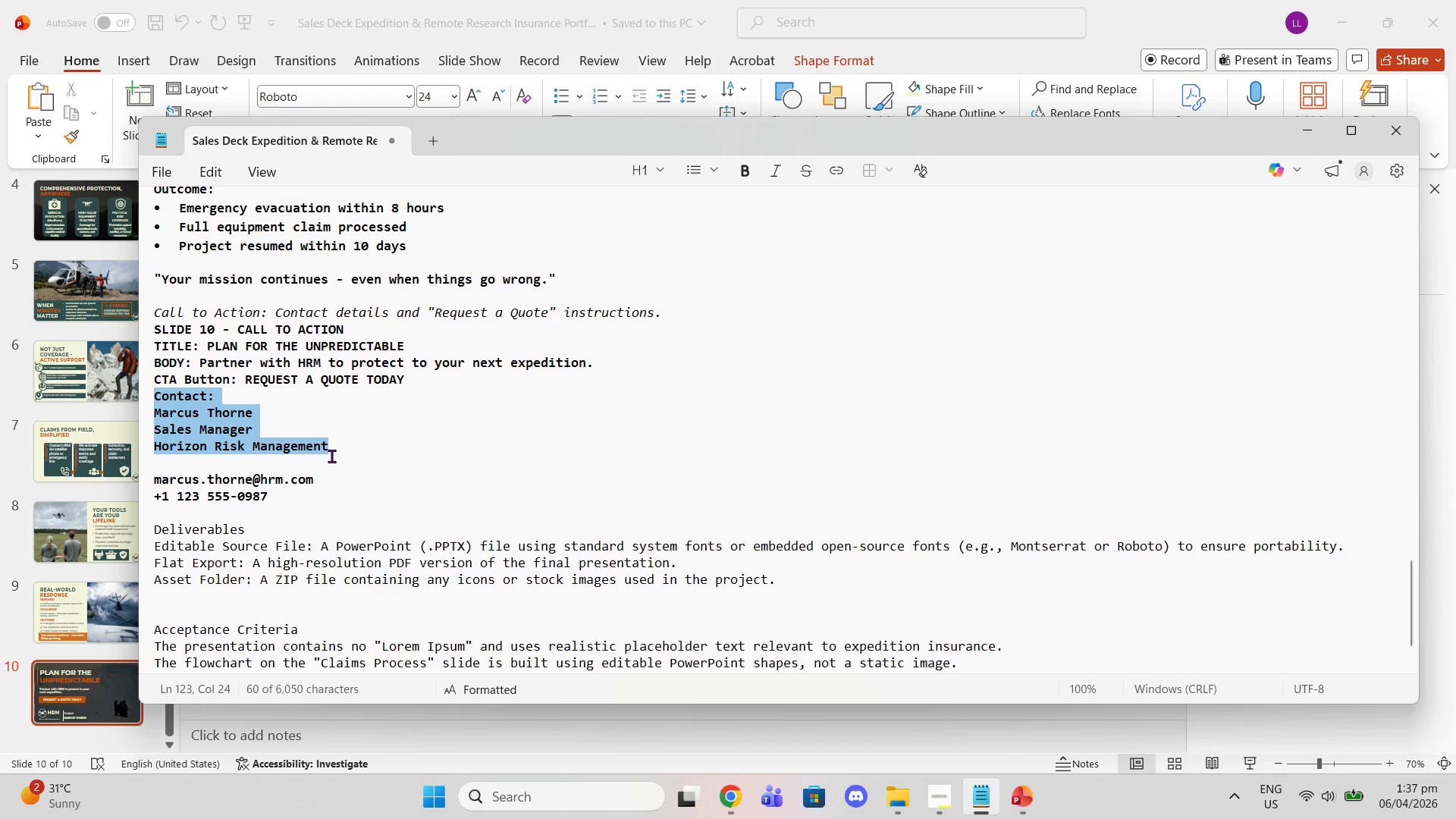 
key(Control+C)
 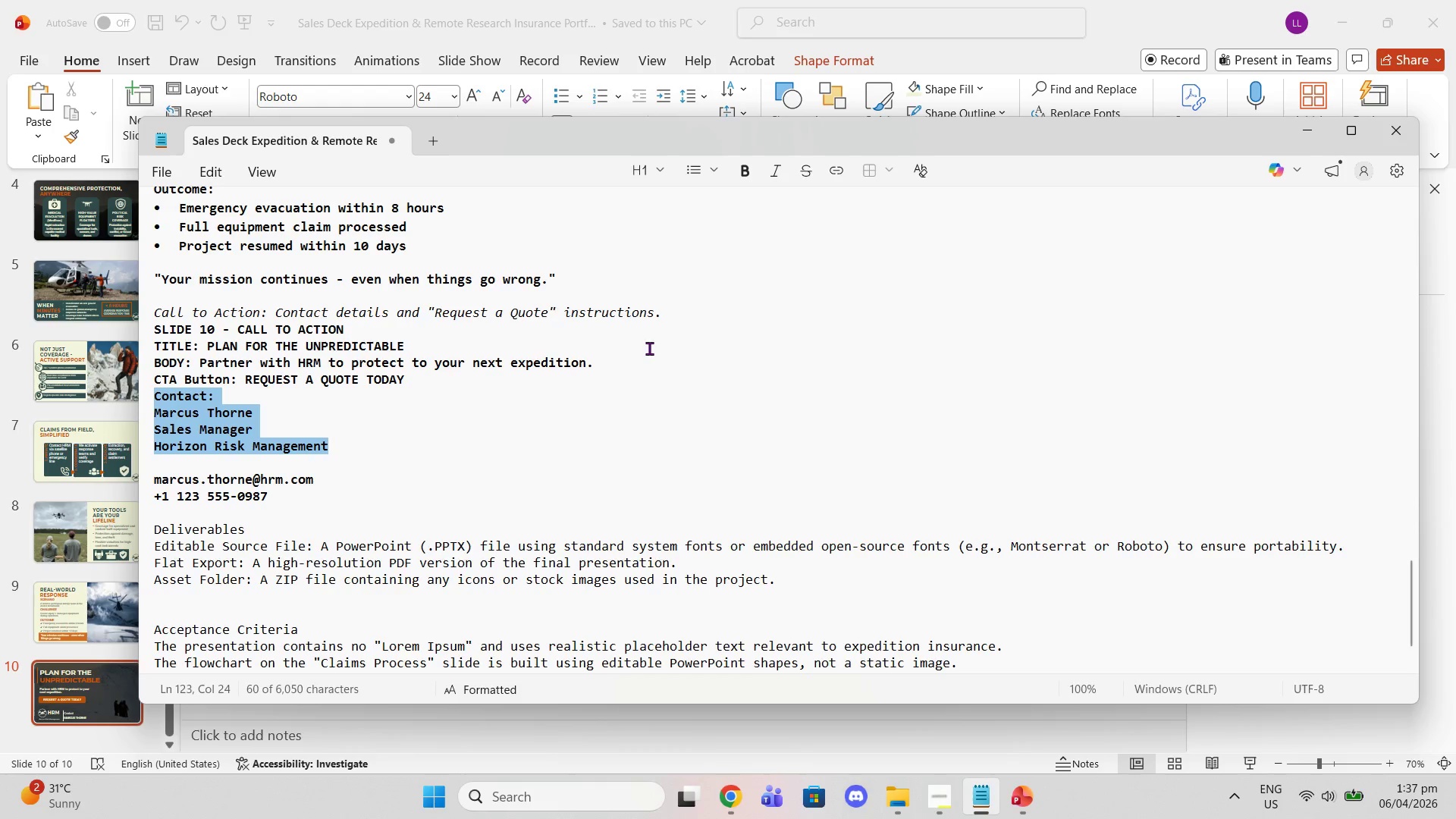 
left_click([171, 444])
 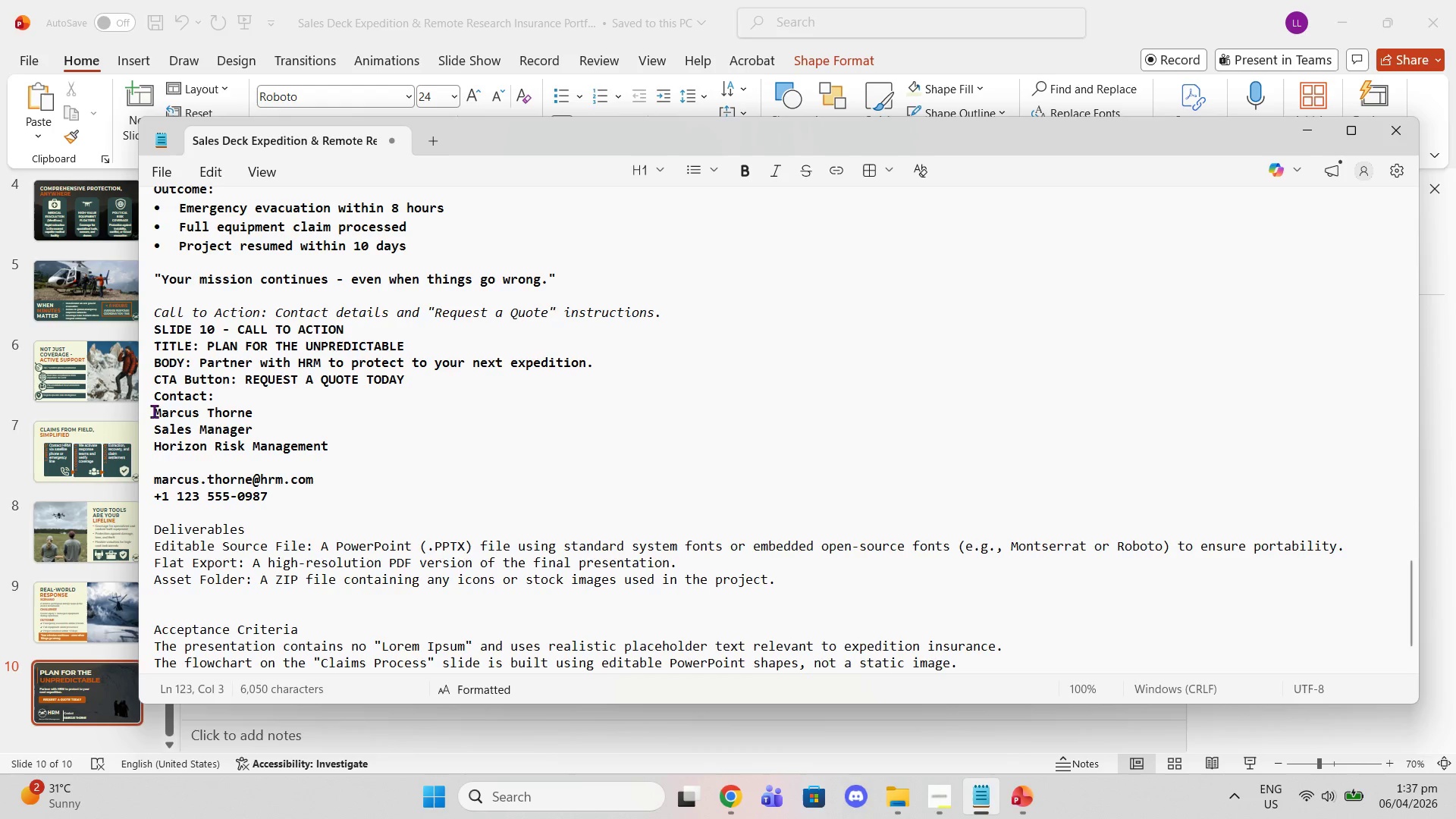 
left_click_drag(start_coordinate=[154, 411], to_coordinate=[355, 444])
 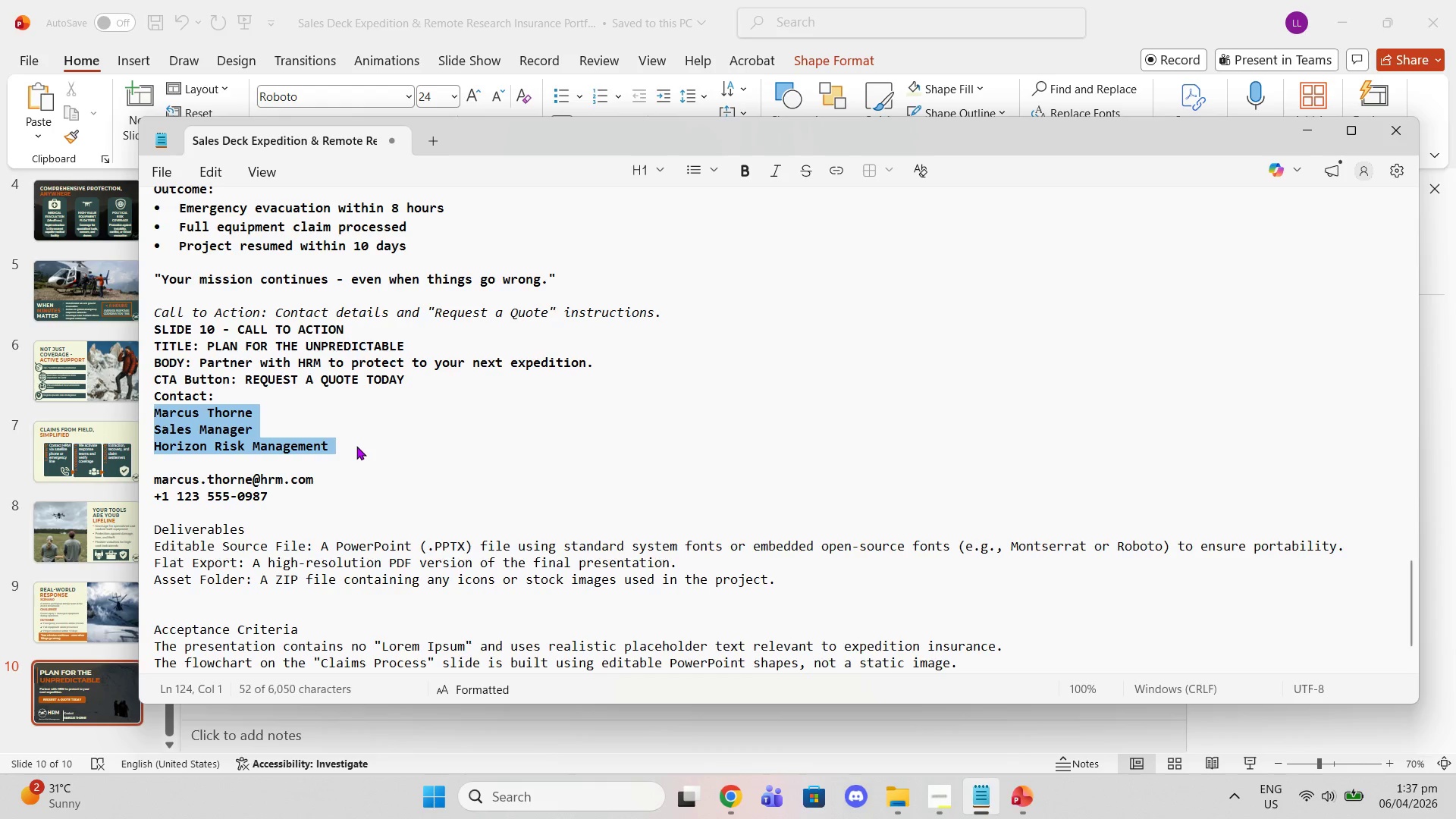 
key(Control+C)
 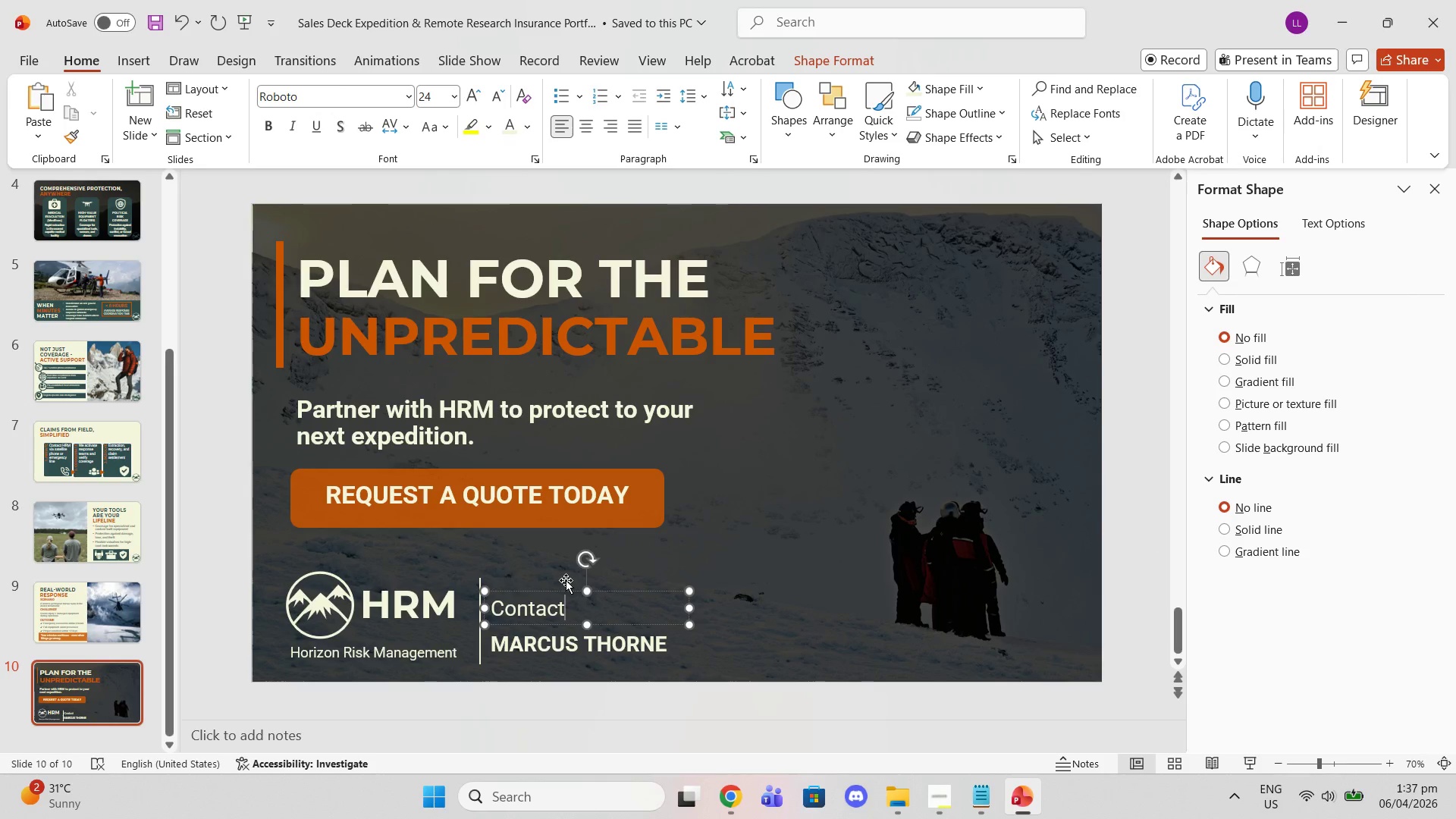 
key(Shift+ShiftRight)
 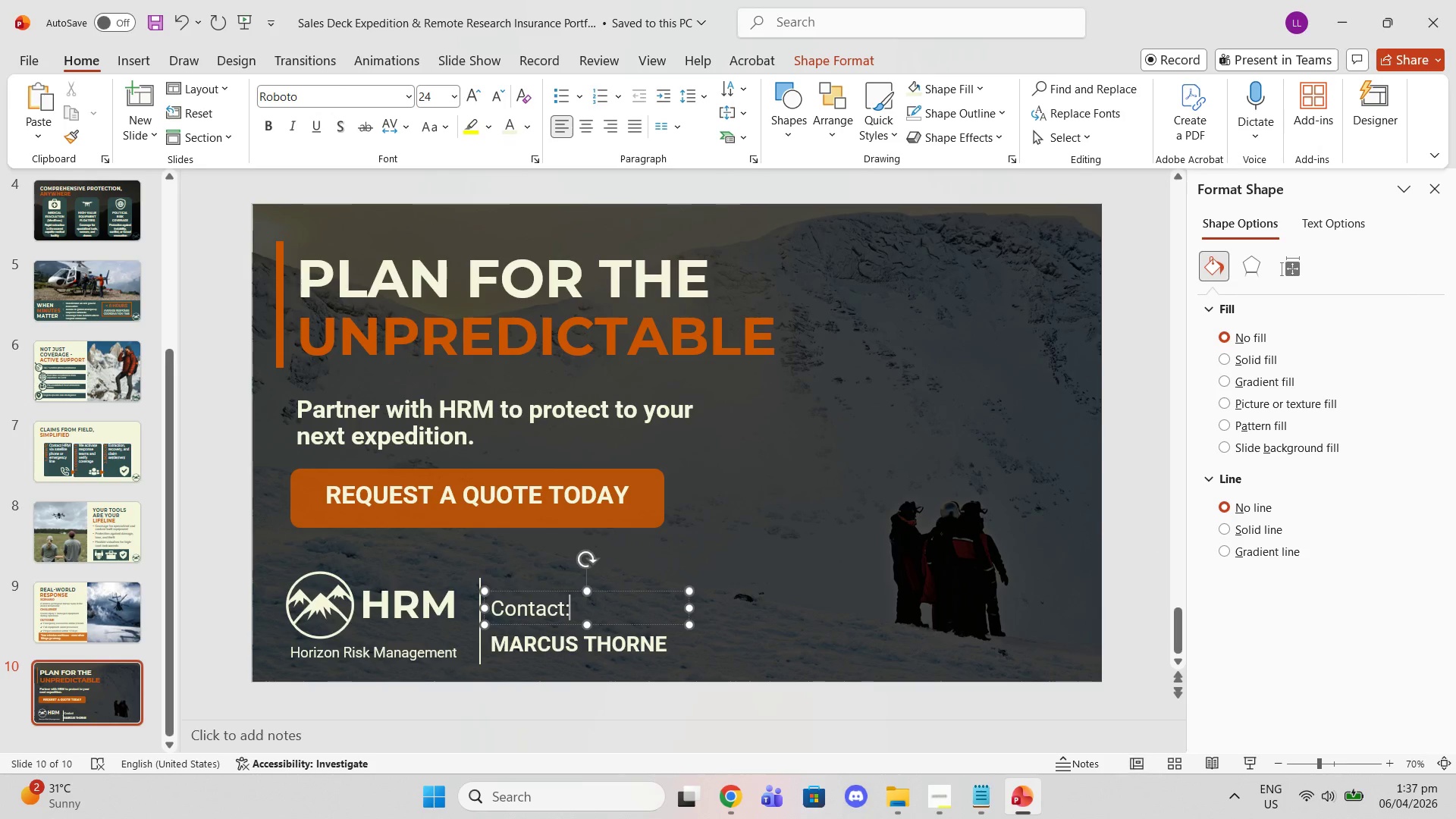 
key(Shift+Semicolon)
 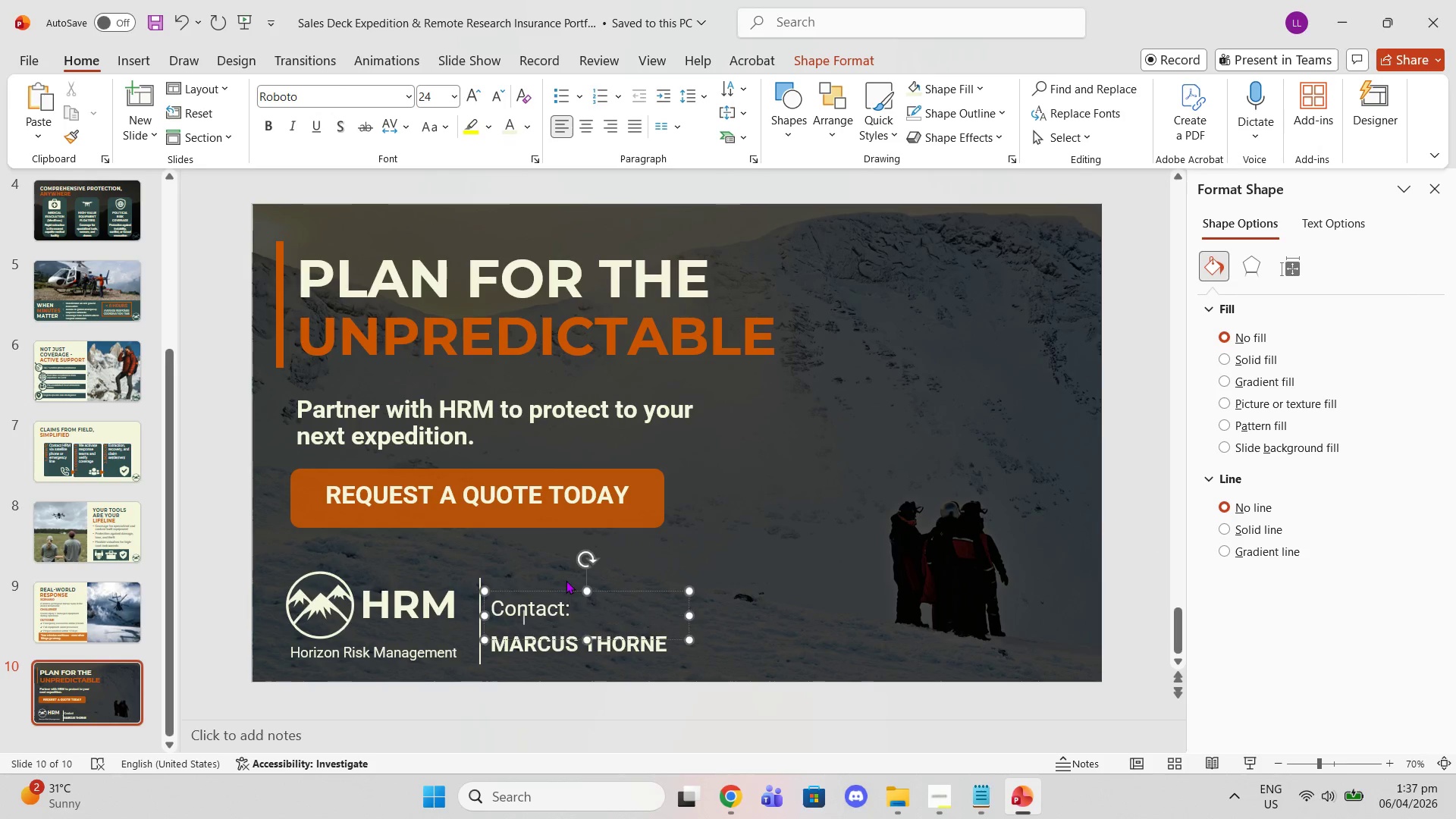 
key(Enter)
 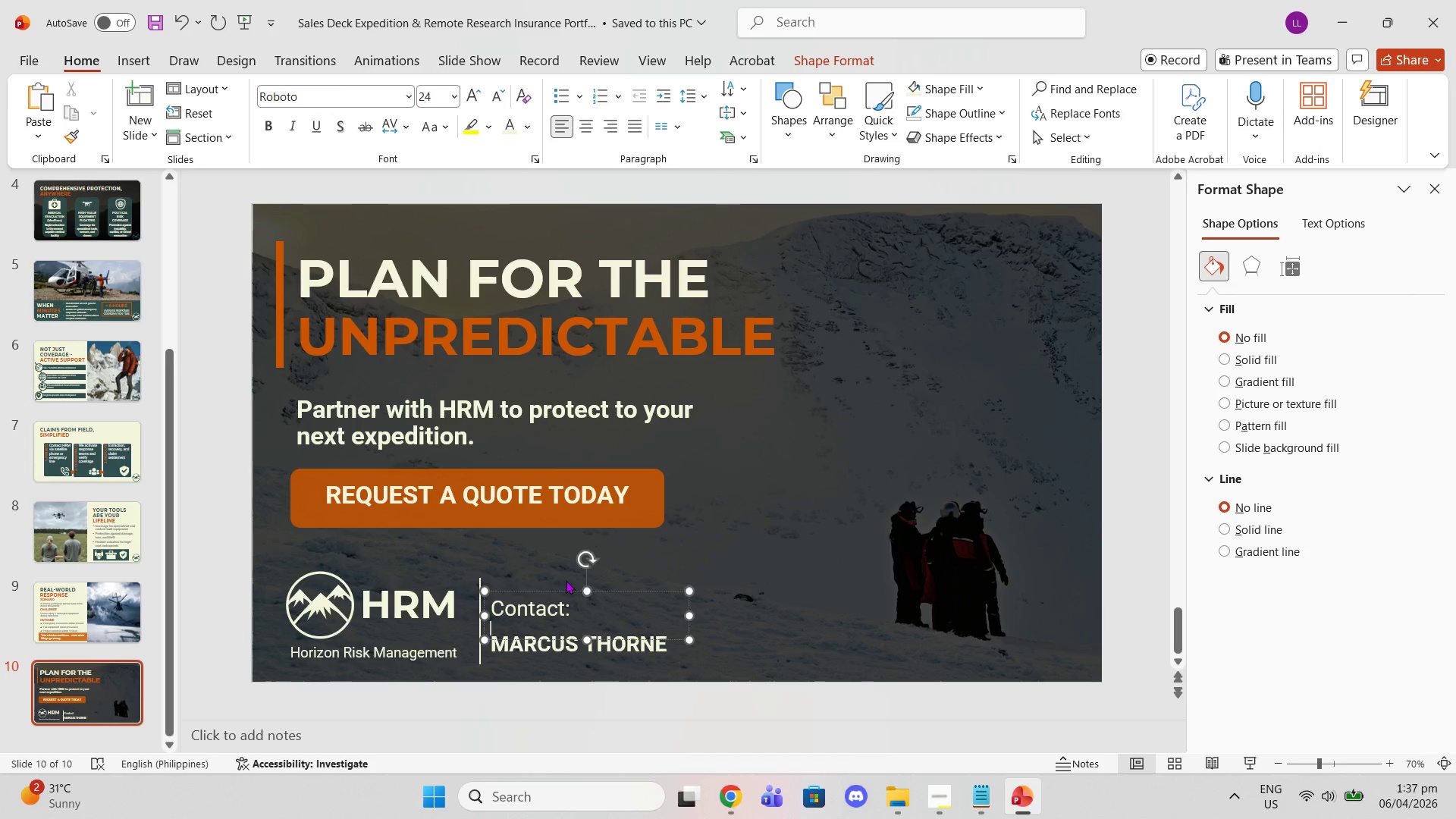 
key(Control+V)
 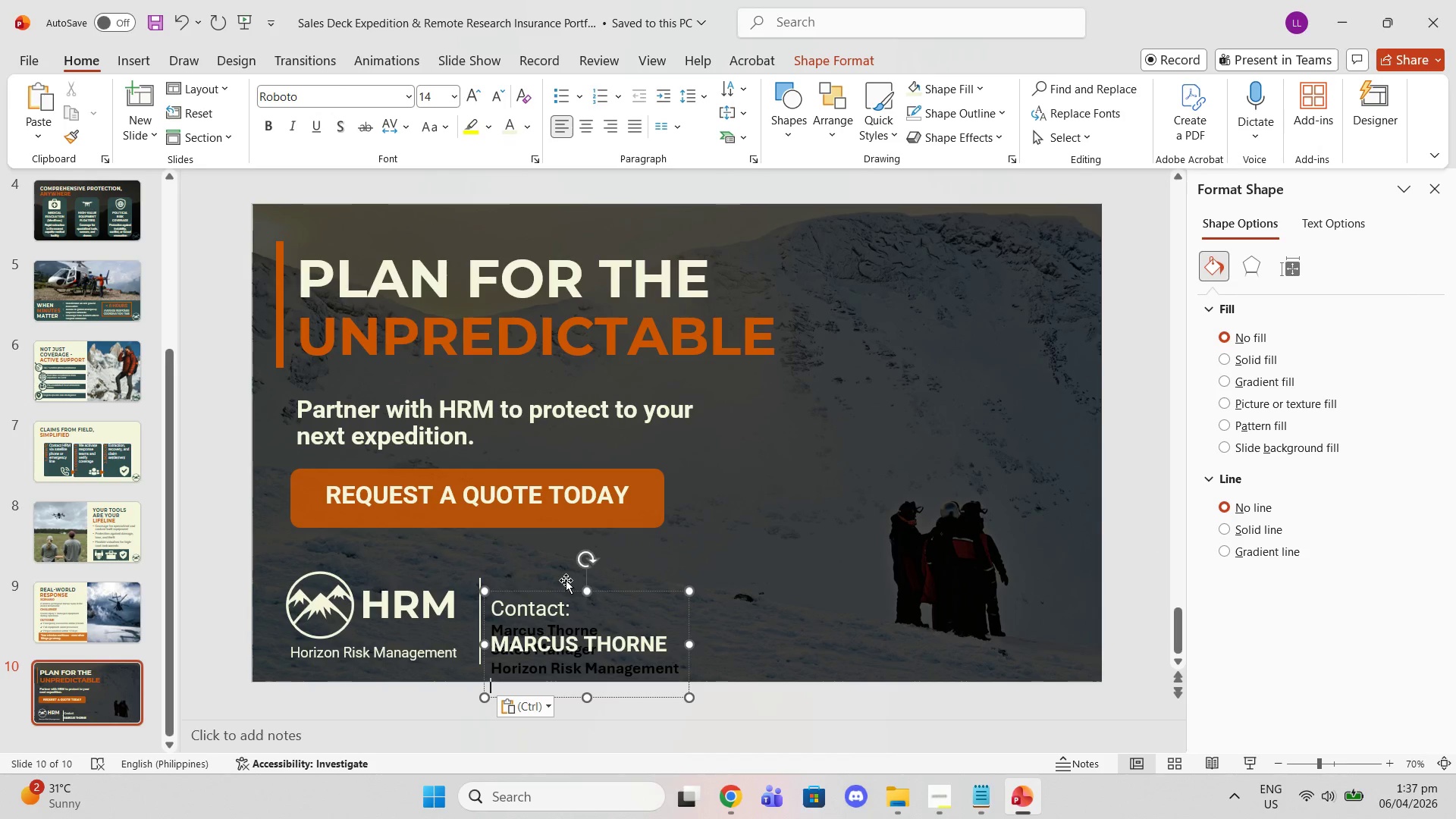 
key(Control+ControlLeft)
 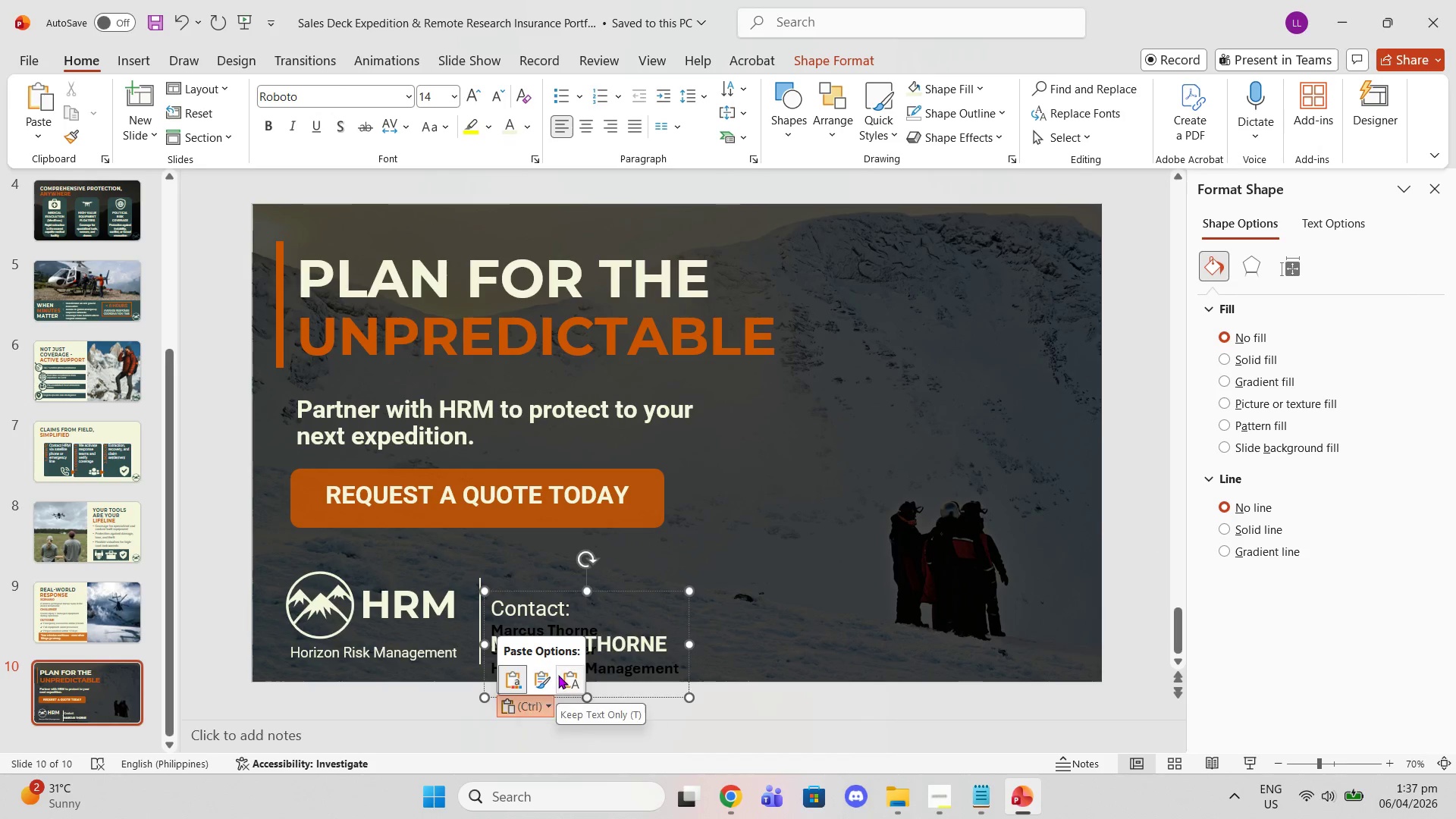 
left_click([563, 674])
 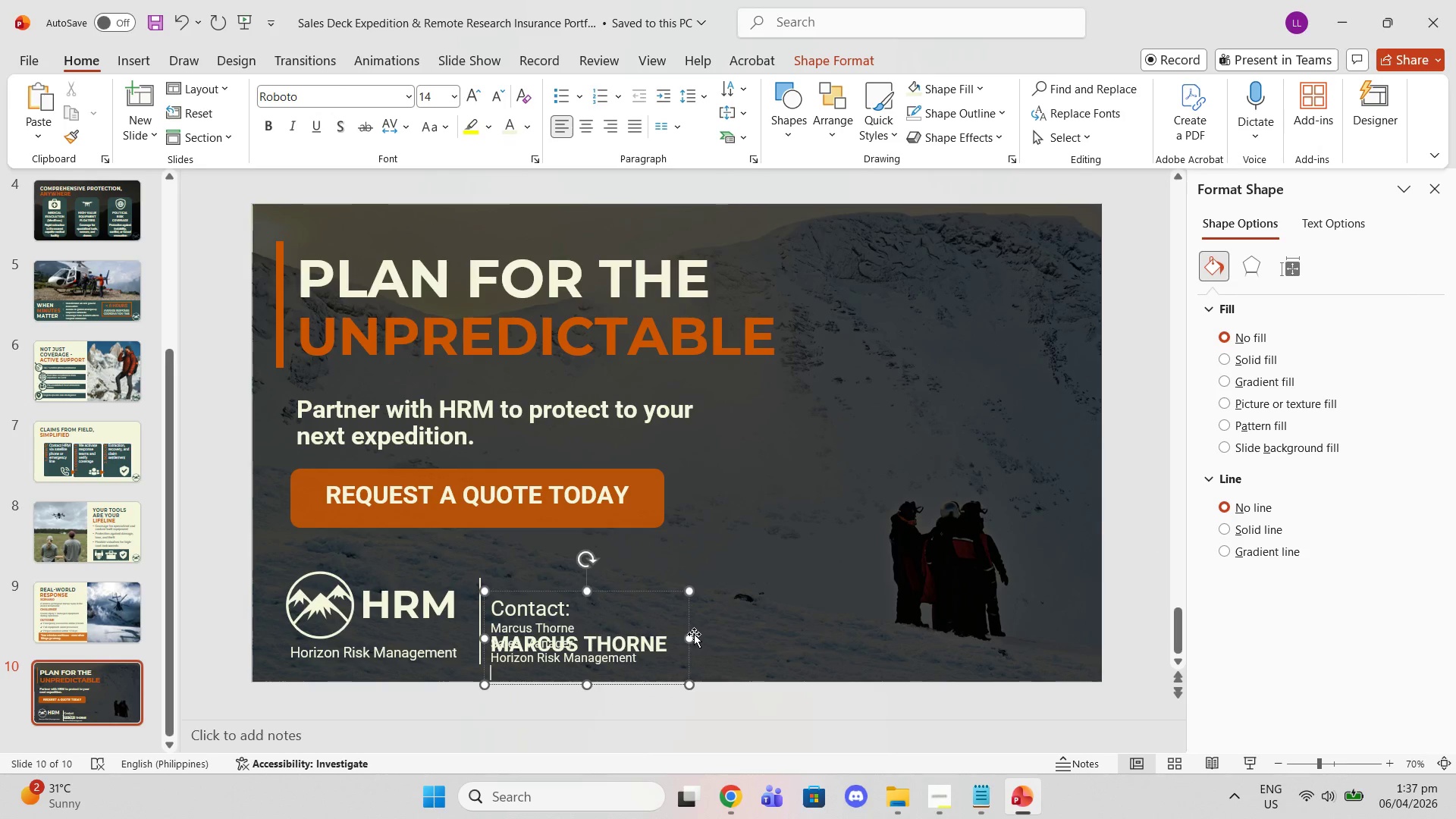 
left_click_drag(start_coordinate=[694, 635], to_coordinate=[736, 633])
 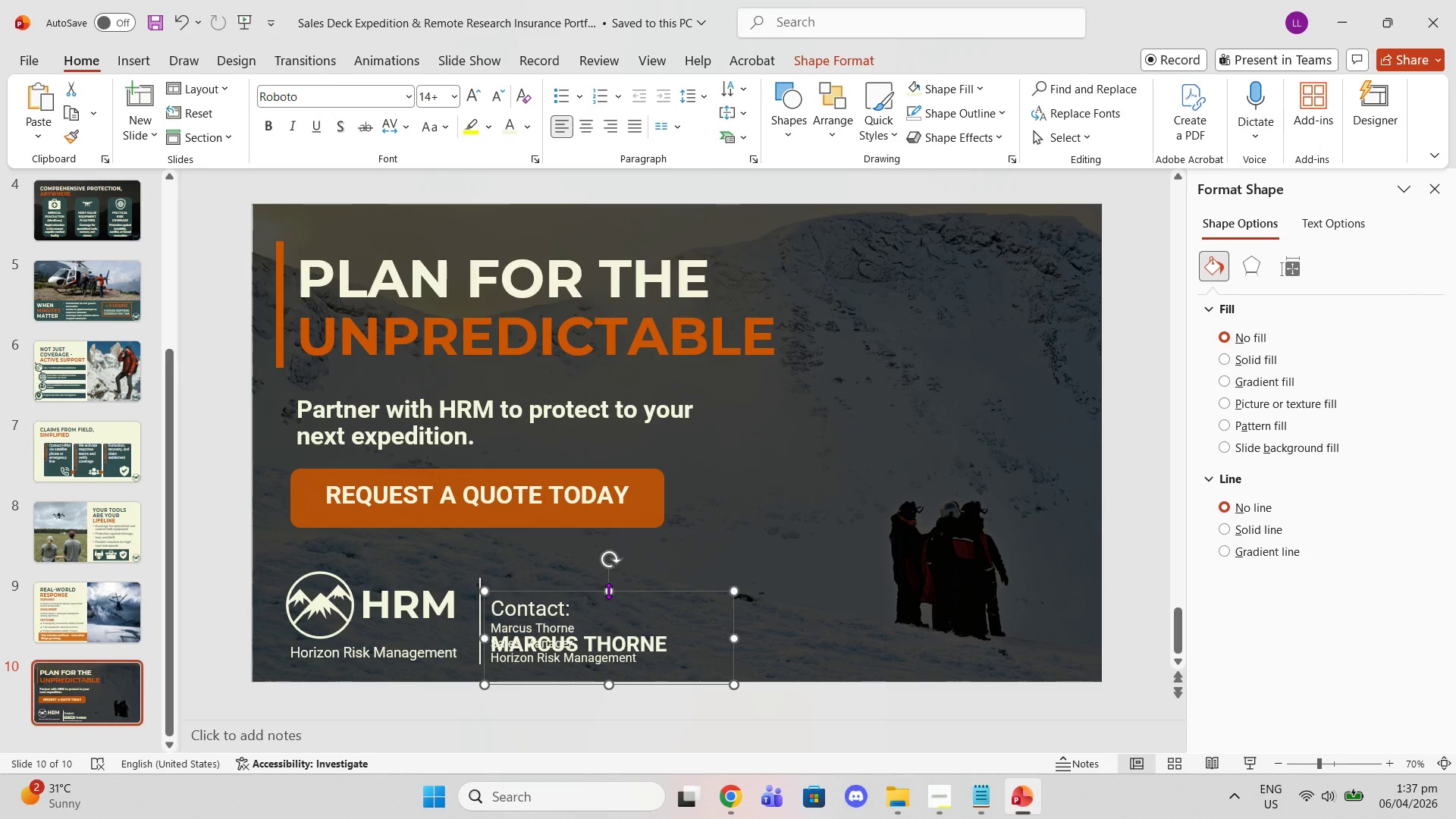 
left_click_drag(start_coordinate=[608, 589], to_coordinate=[607, 576])
 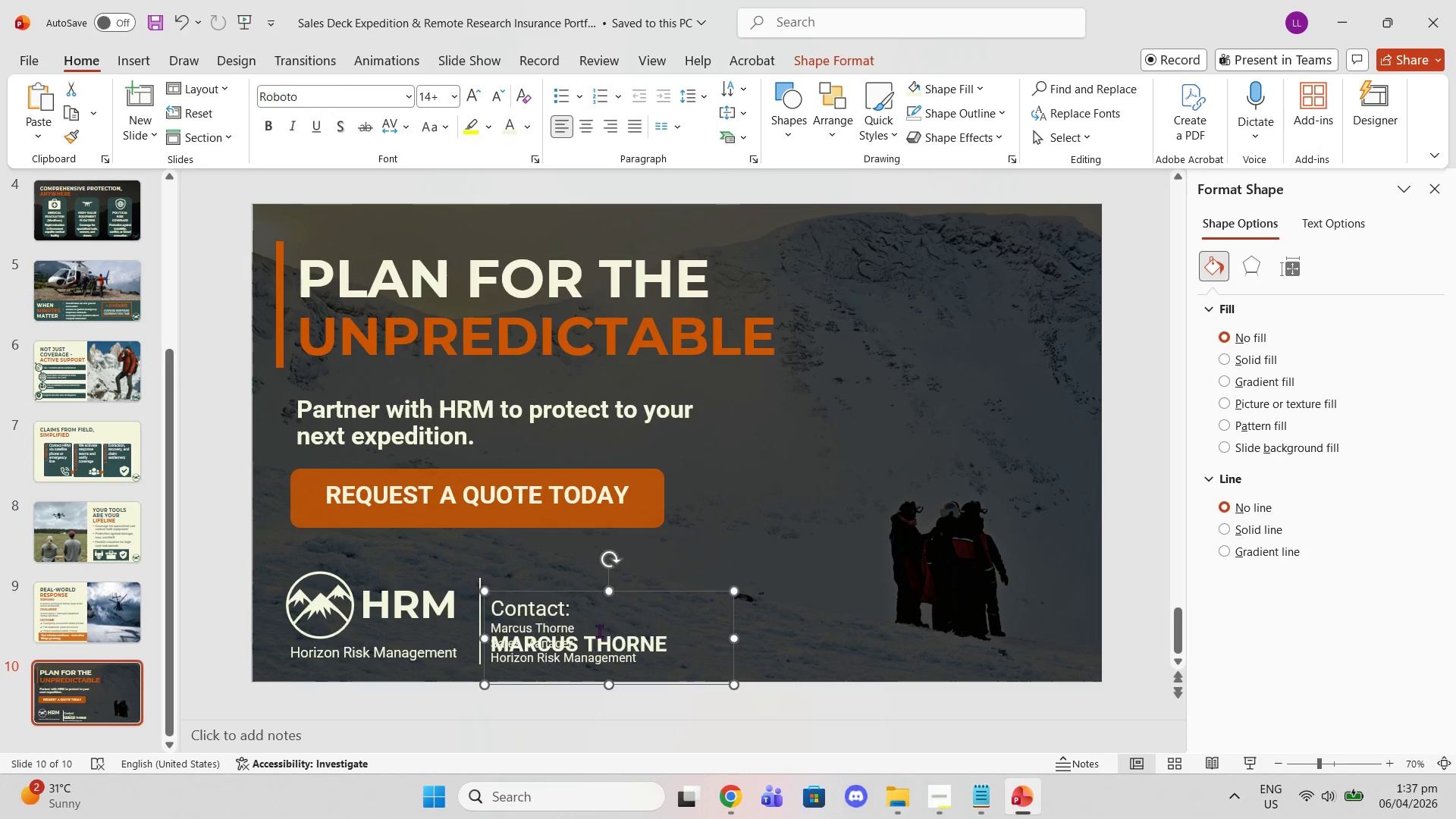 
left_click([599, 631])
 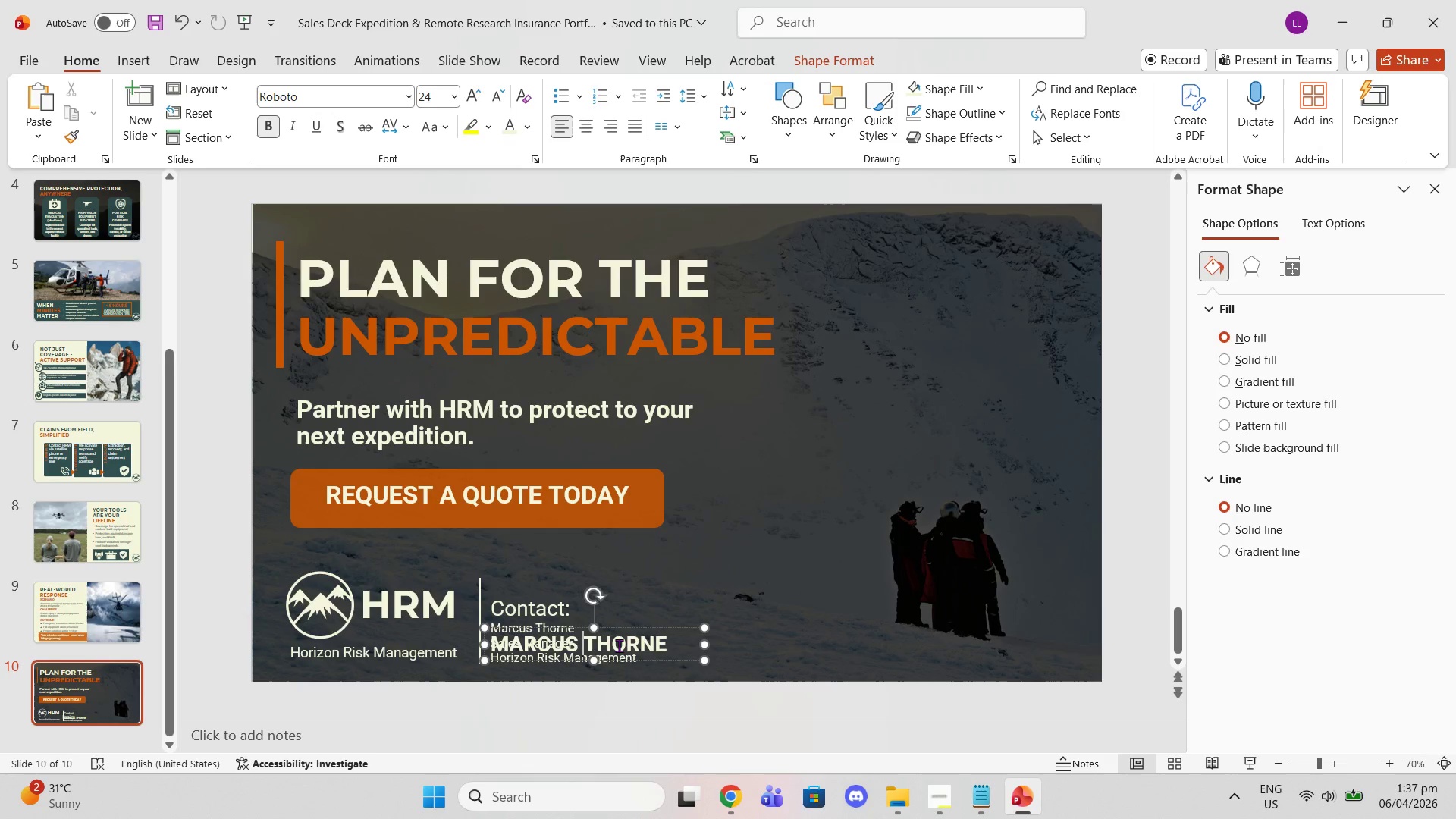 
left_click([619, 645])
 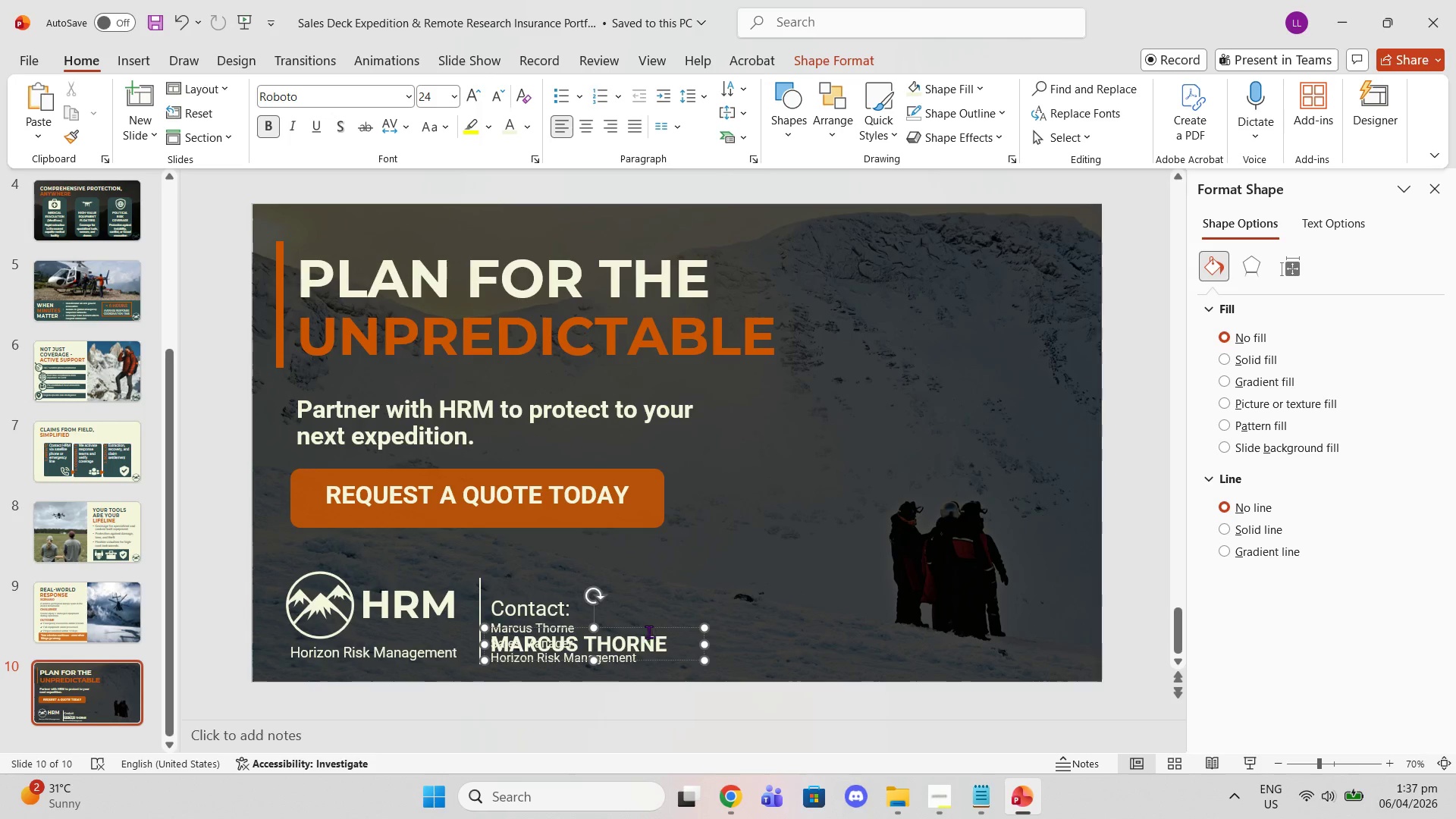 
left_click([647, 630])
 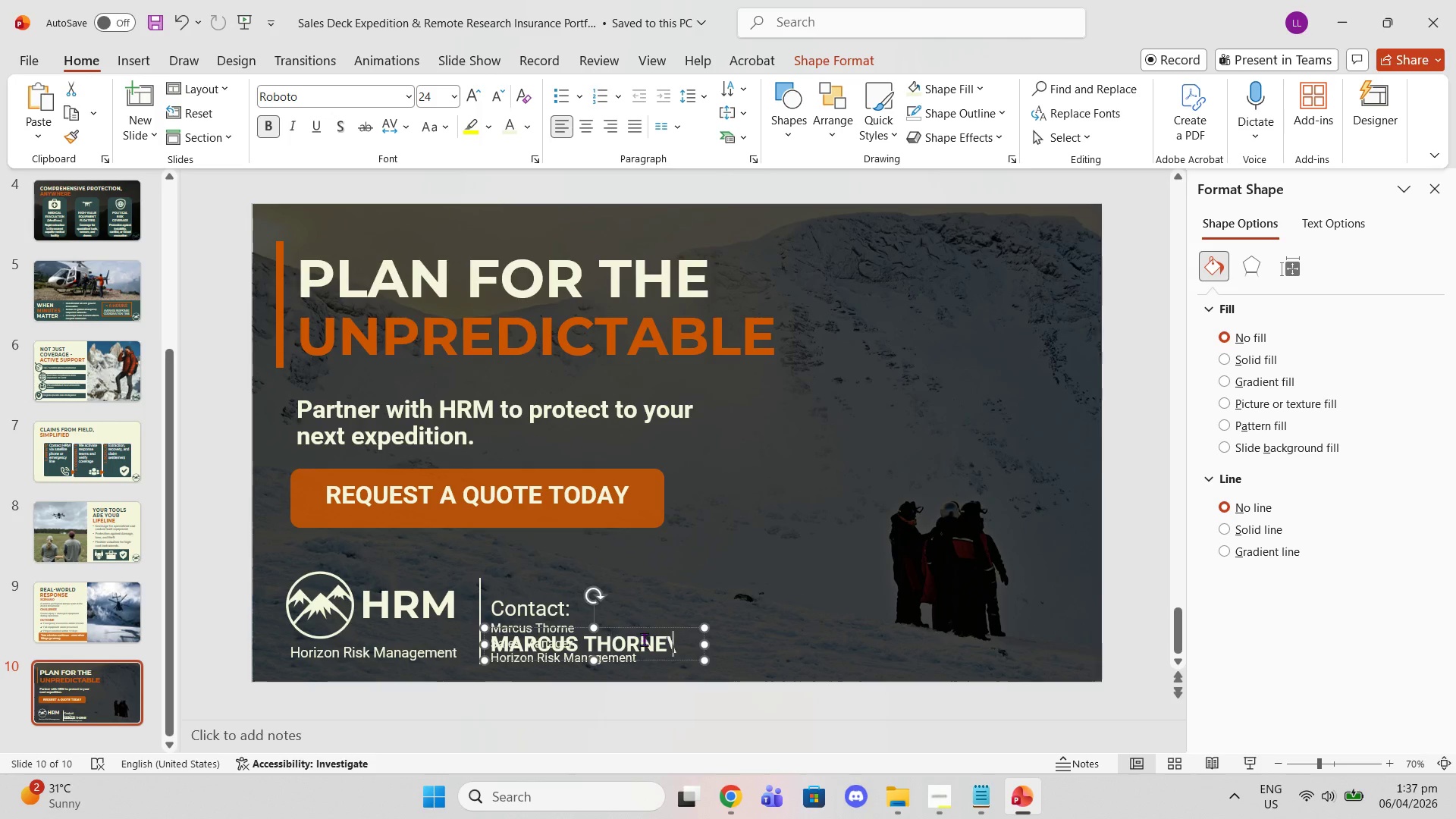 
key(Backslash)
 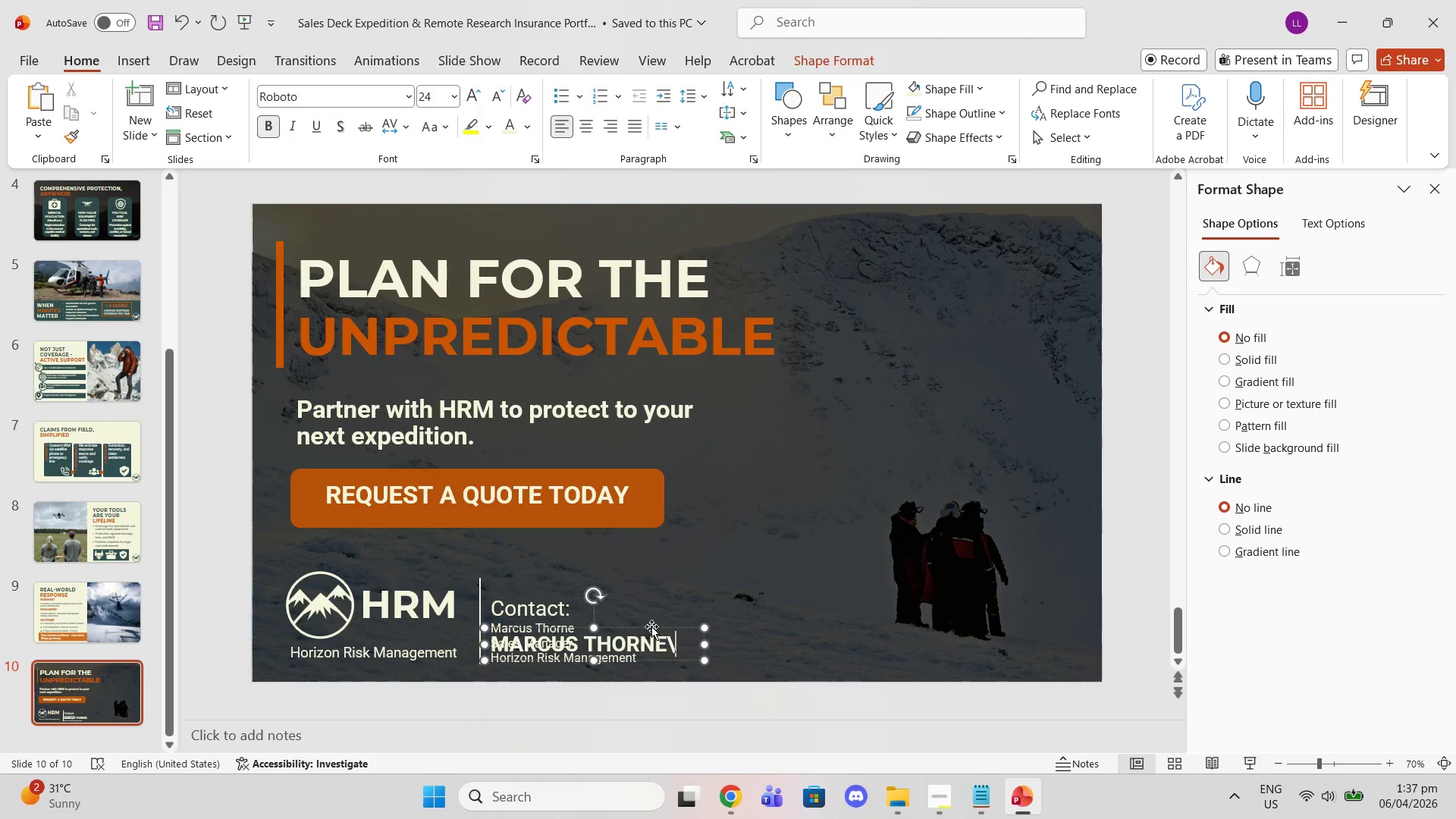 
left_click([651, 626])
 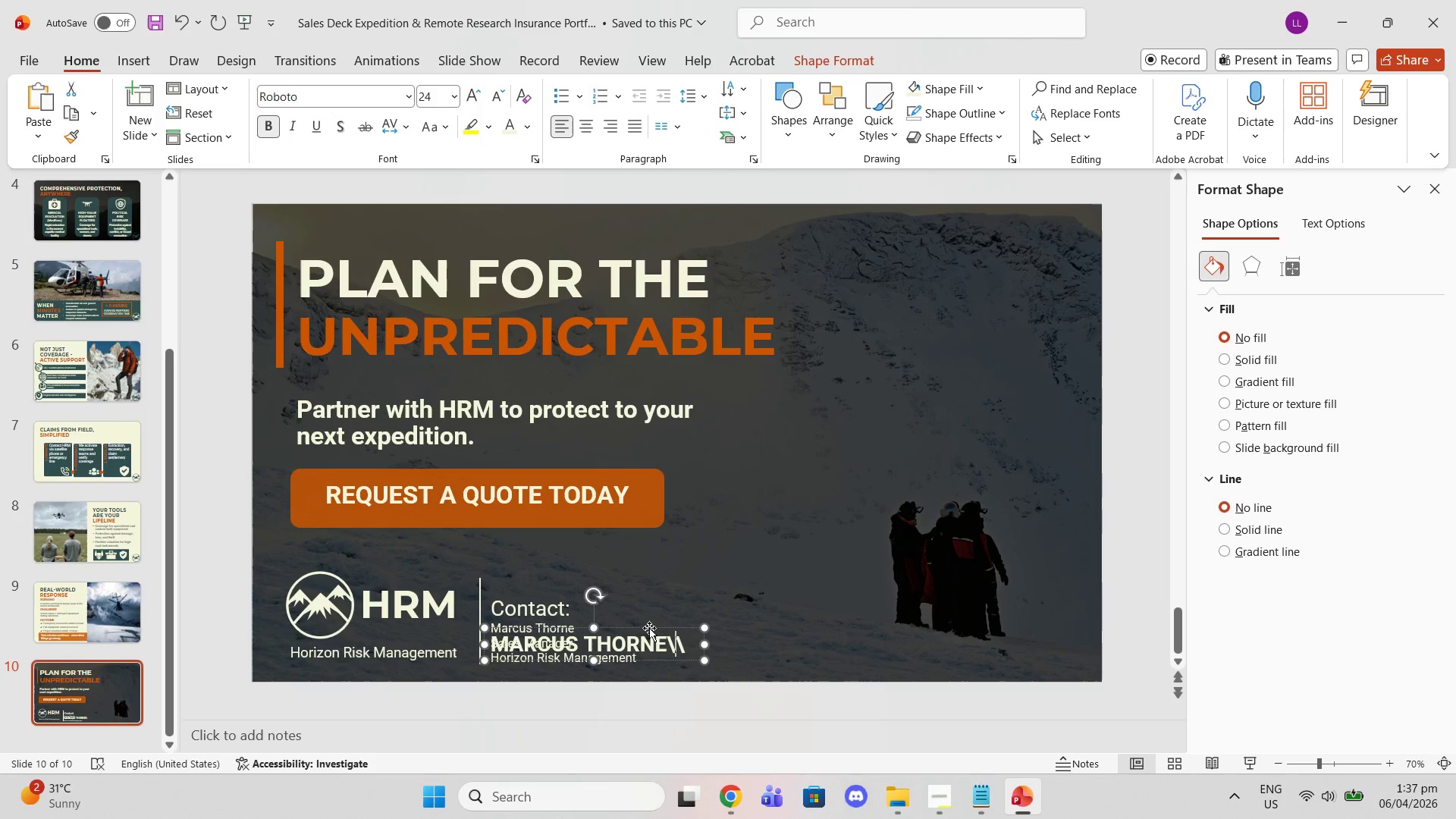 
key(Backslash)
 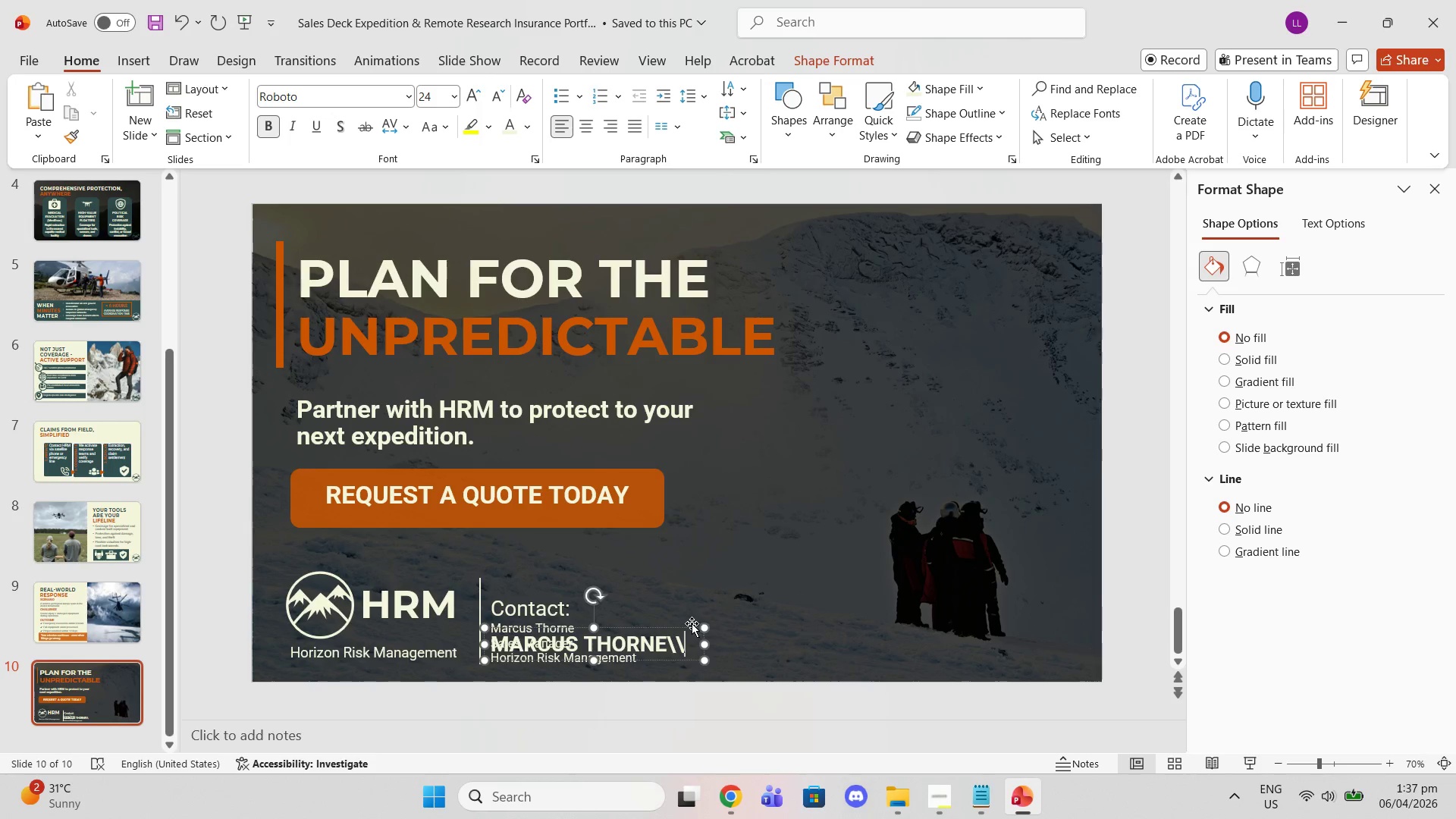 
left_click([690, 623])
 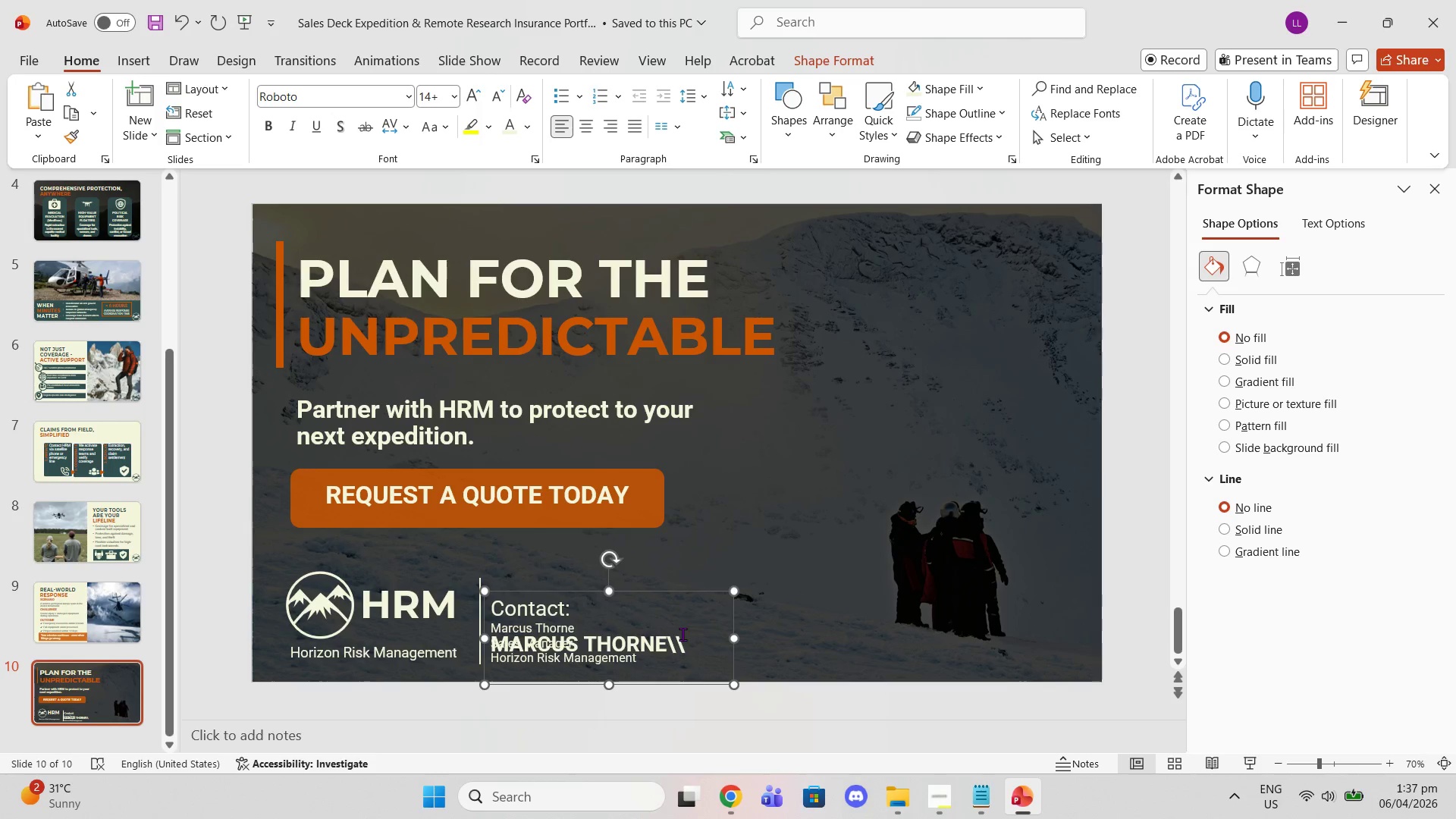 
left_click([682, 635])
 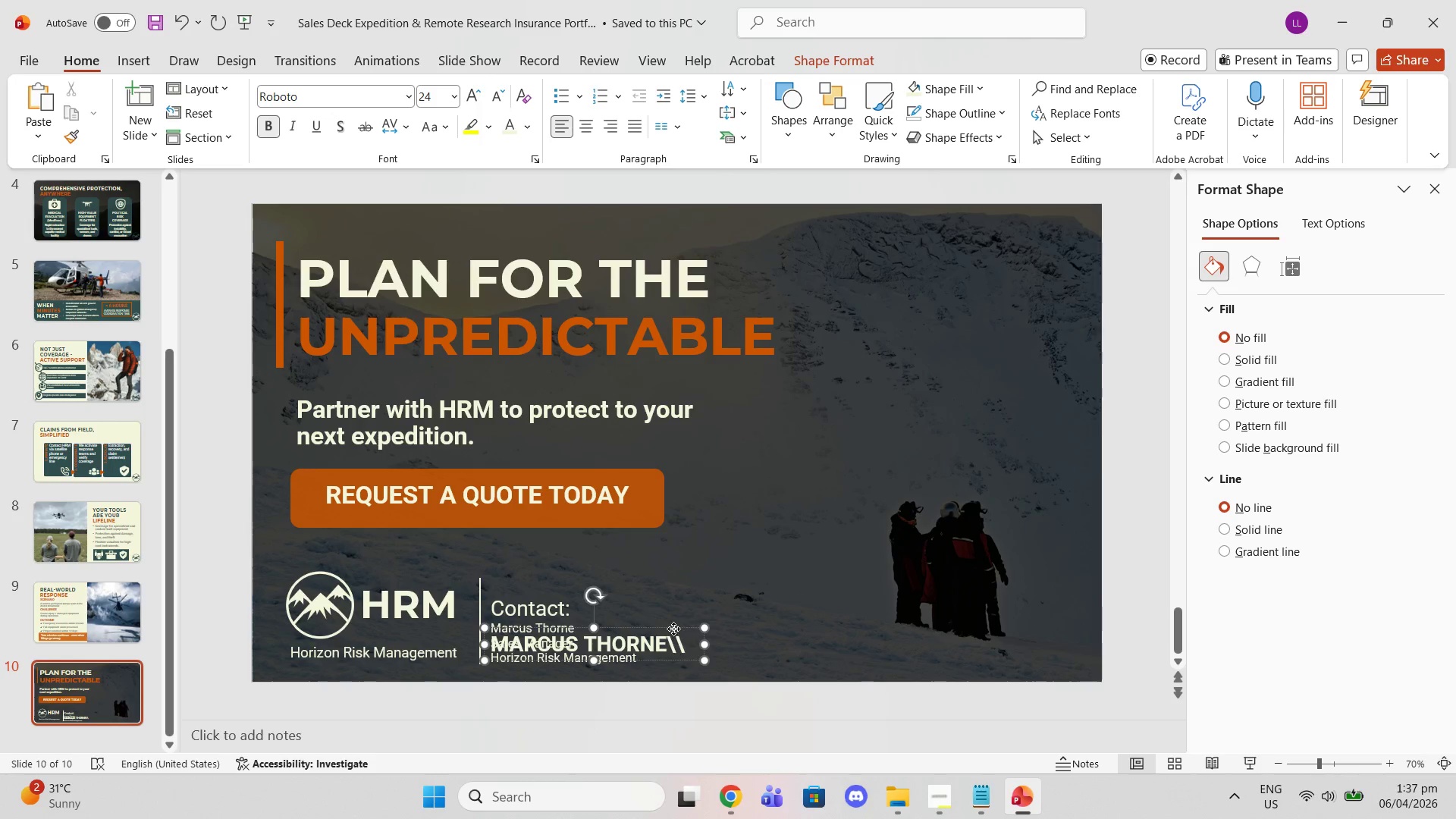 
left_click([673, 629])
 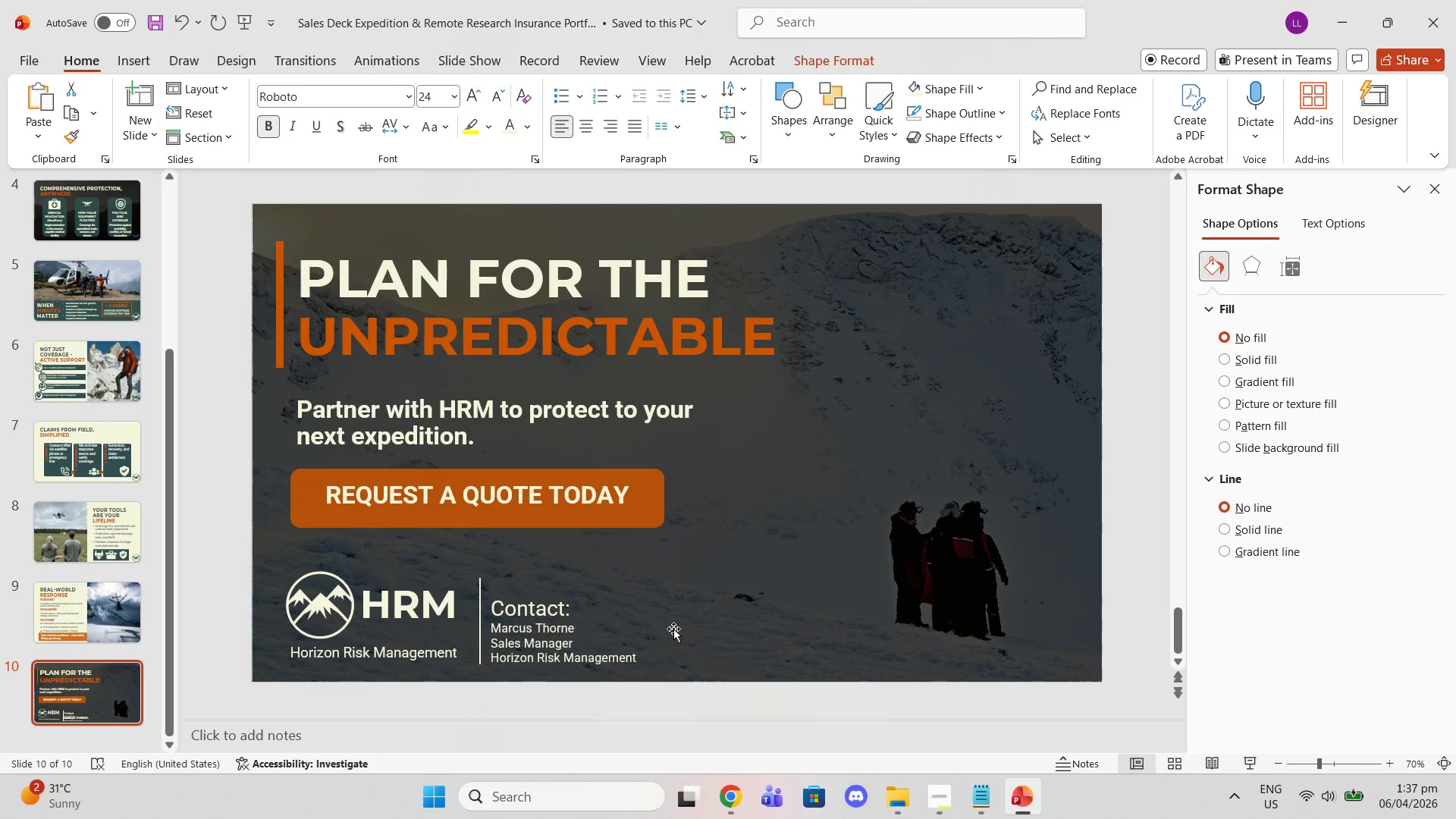 
key(Delete)
 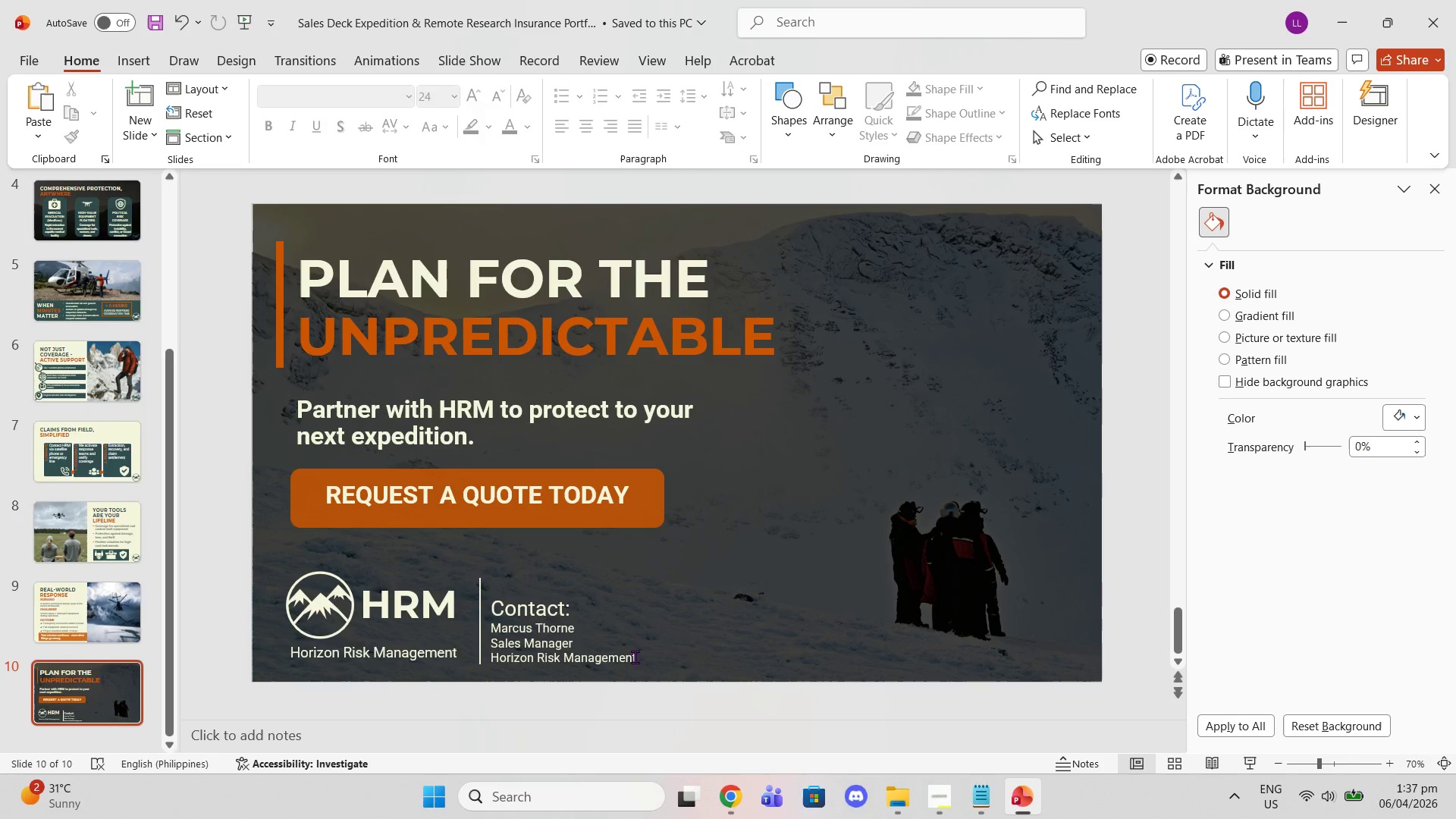 
left_click([586, 624])
 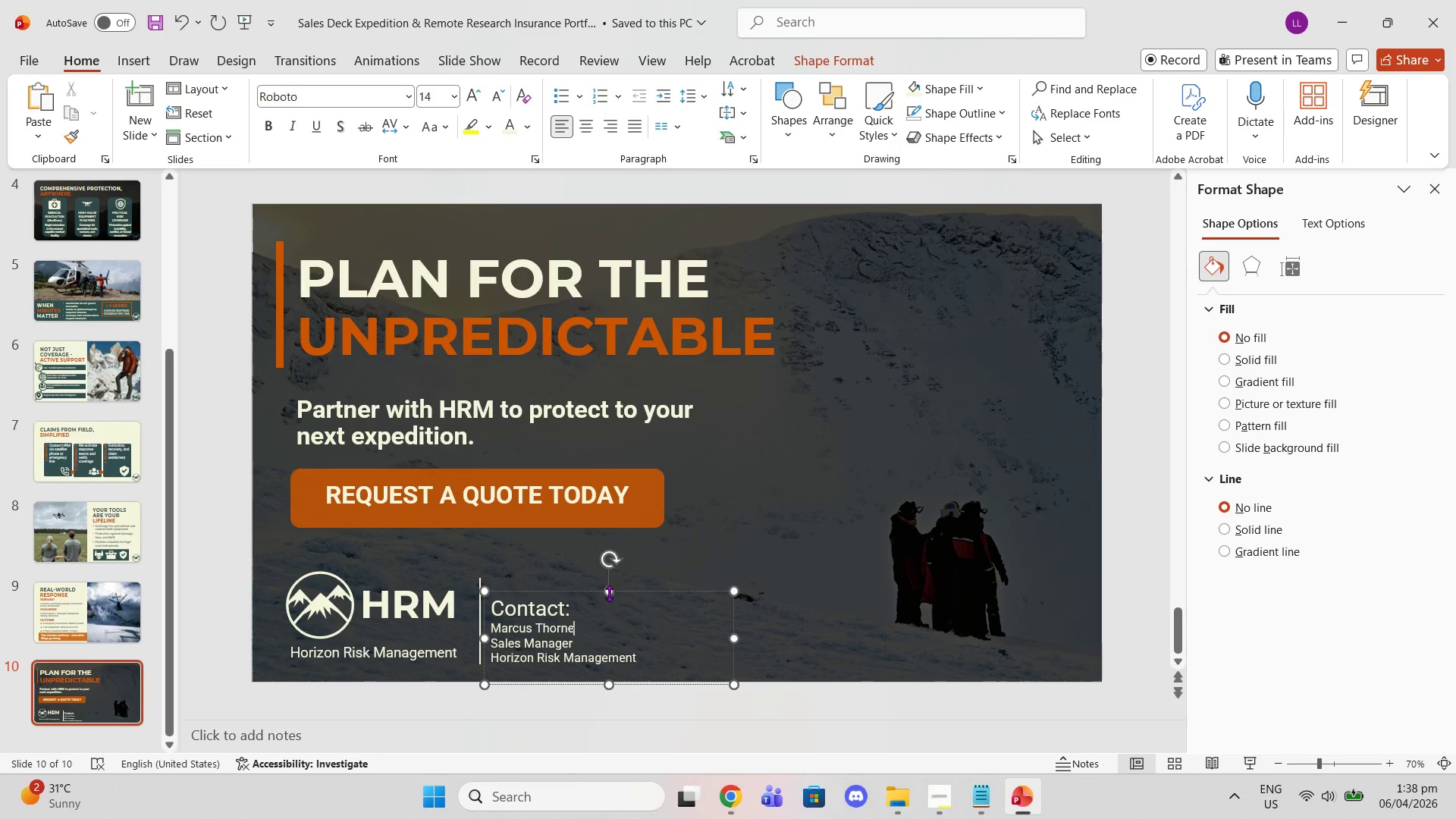 
left_click_drag(start_coordinate=[613, 589], to_coordinate=[613, 573])
 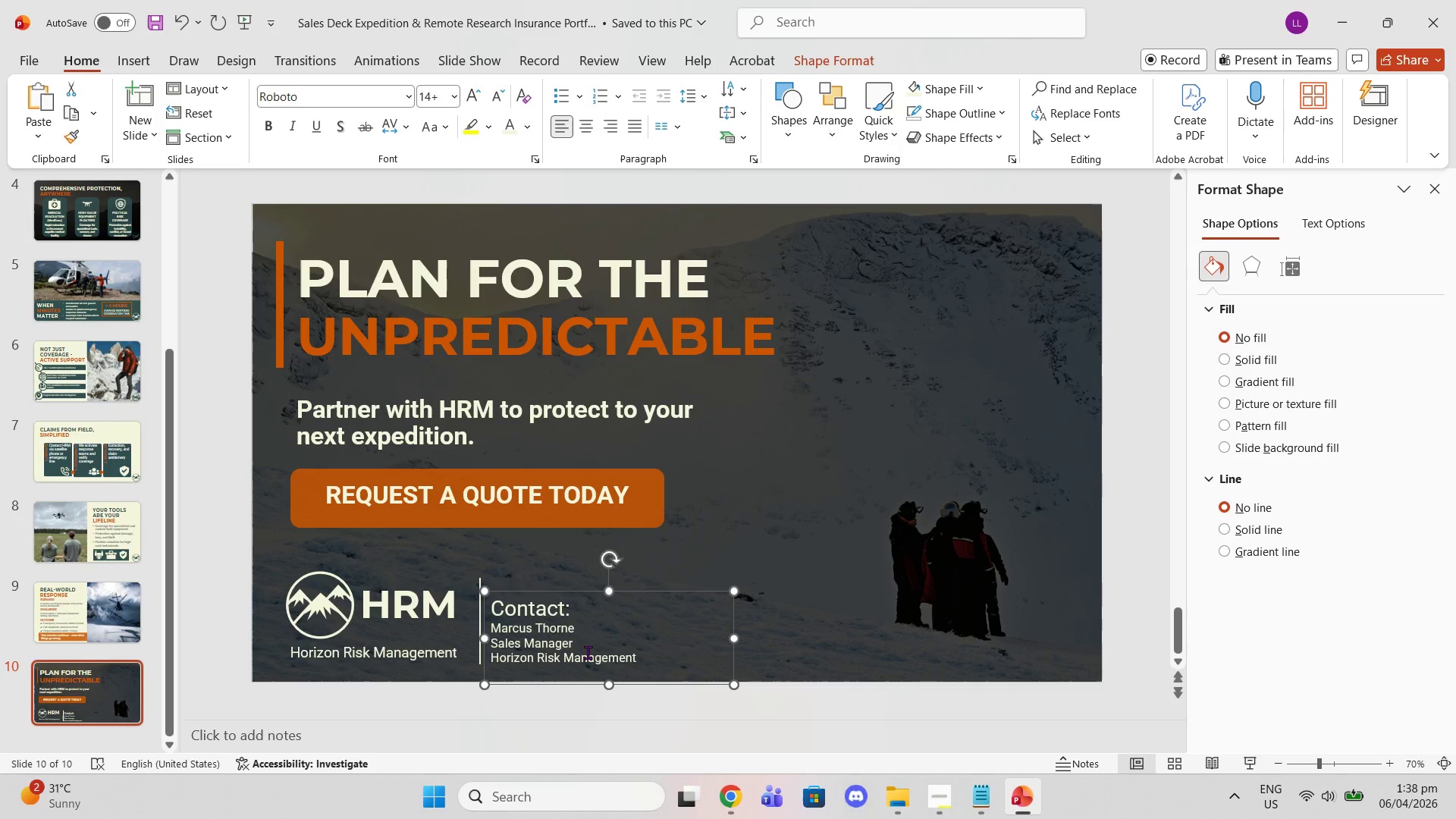 
left_click([588, 651])
 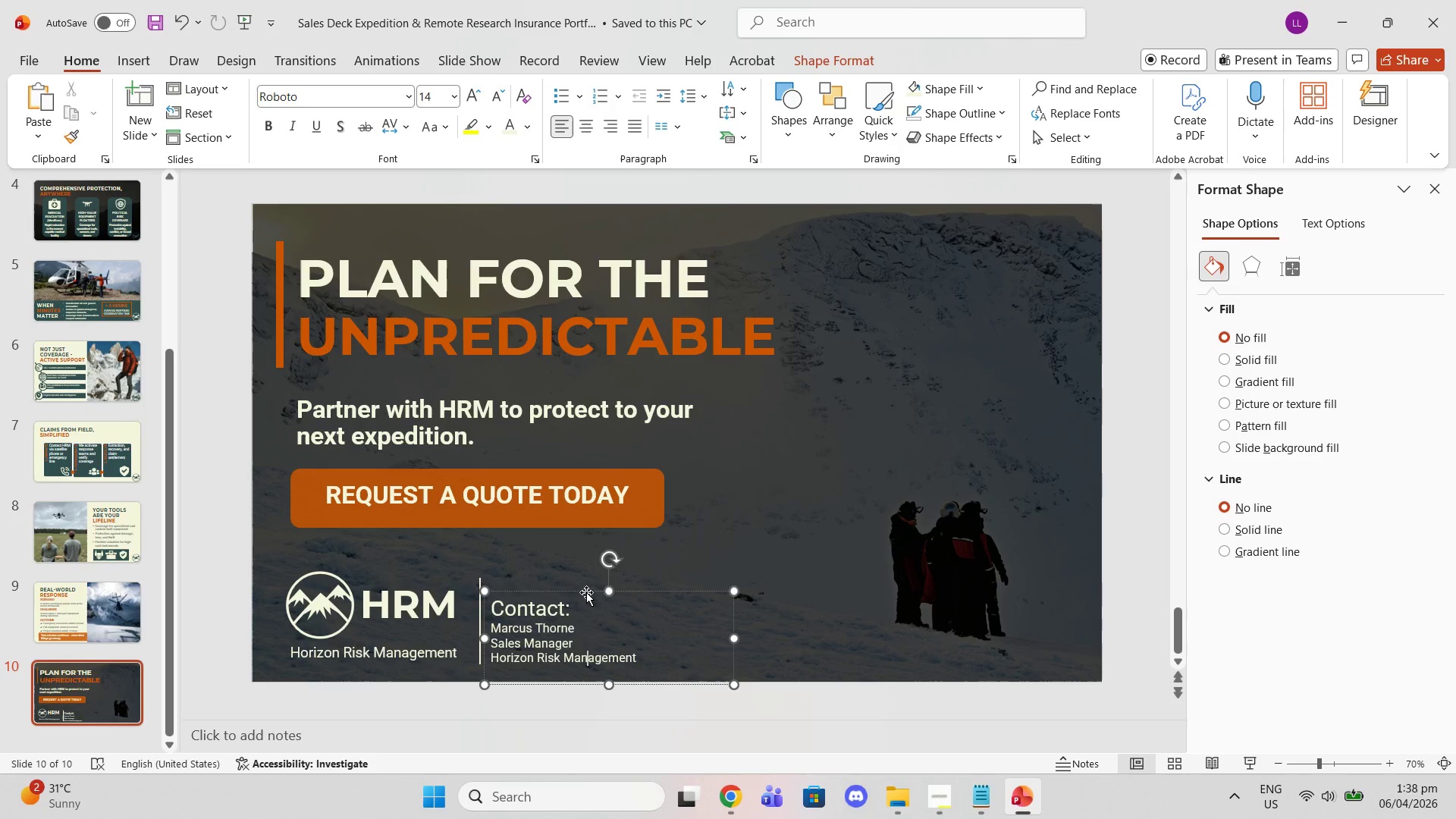 
left_click_drag(start_coordinate=[586, 592], to_coordinate=[587, 577])
 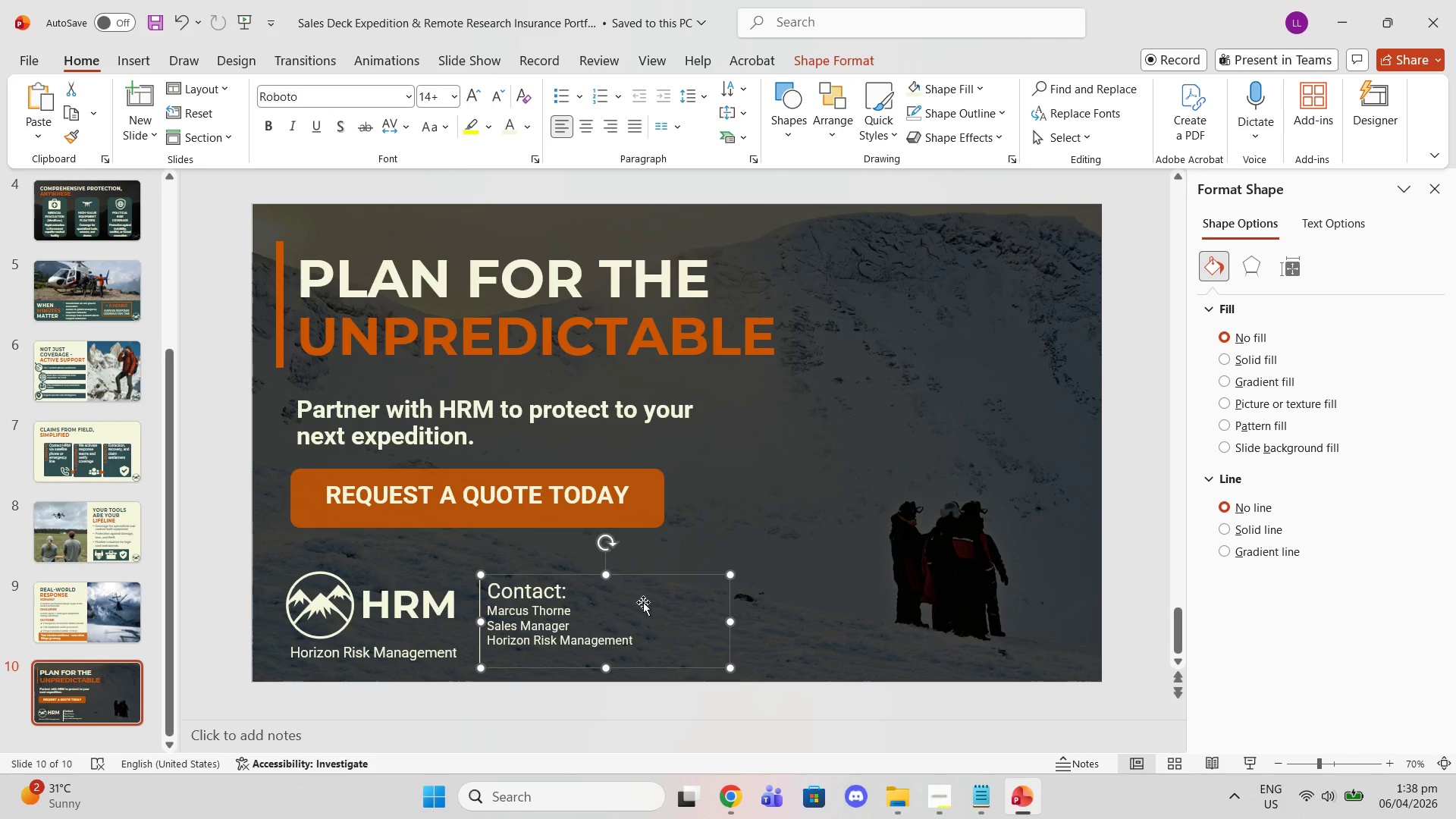 
key(Control+Z)
 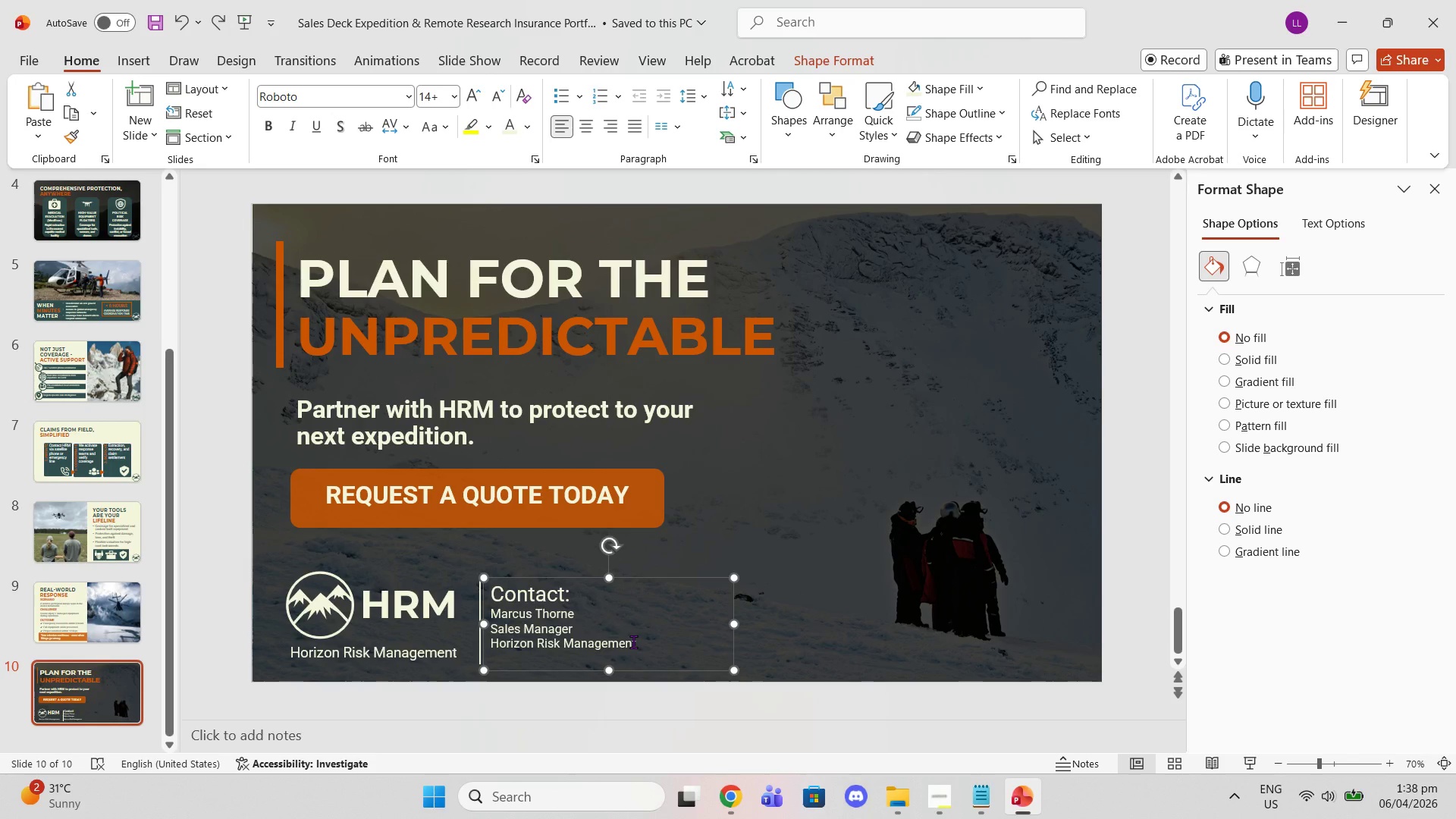 
left_click_drag(start_coordinate=[633, 642], to_coordinate=[517, 598])
 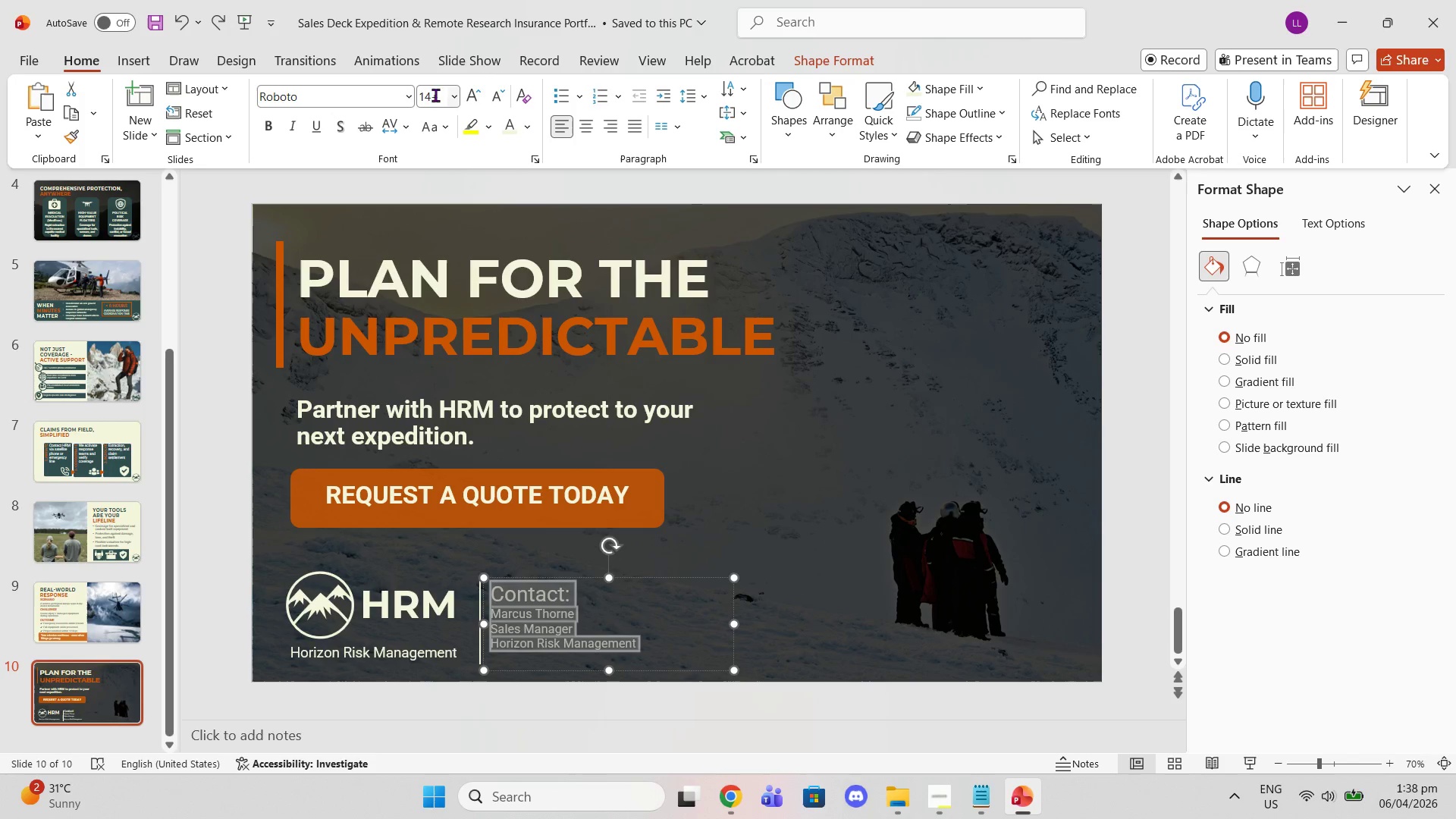 
left_click([448, 93])
 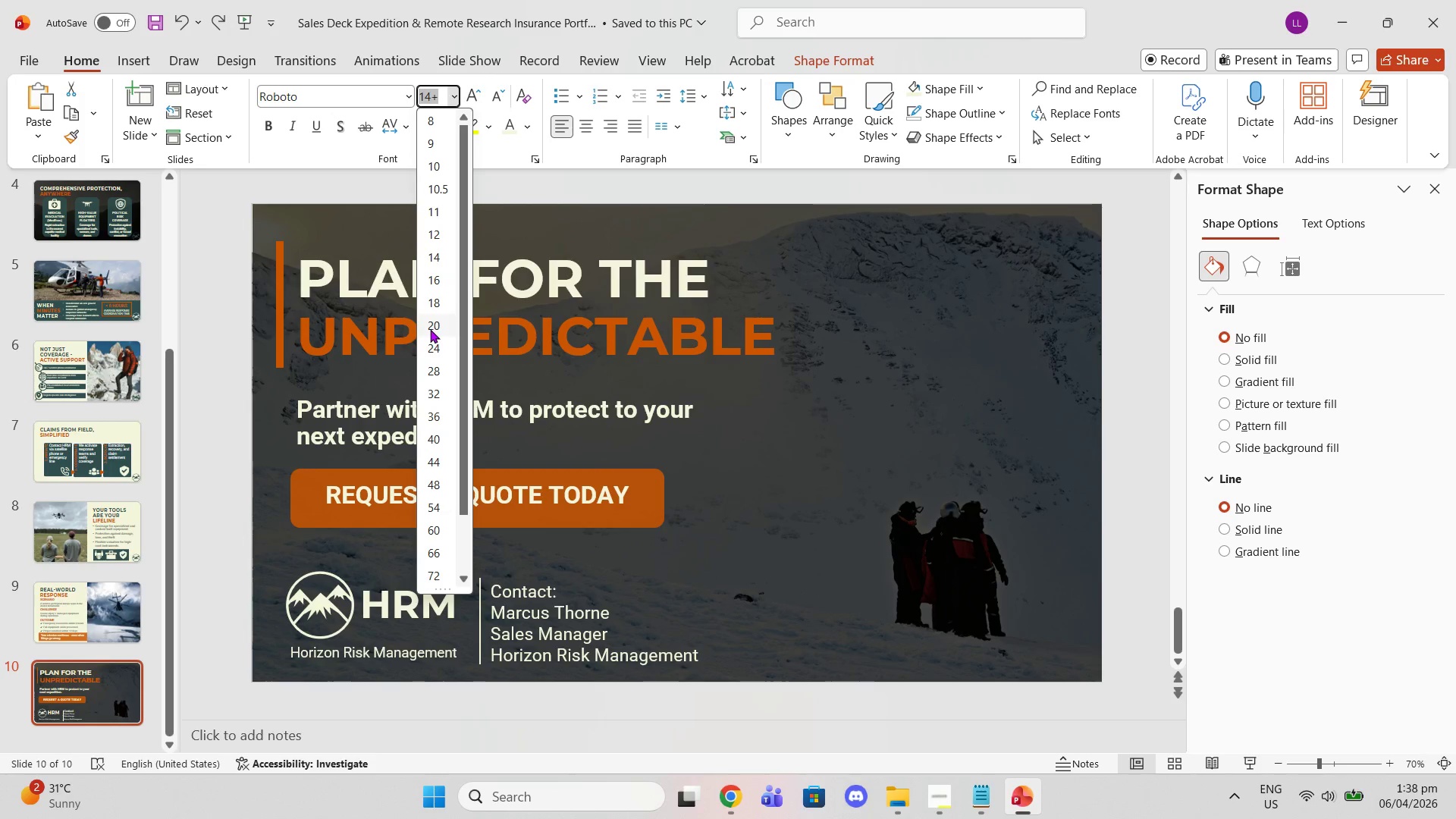 
left_click([430, 329])
 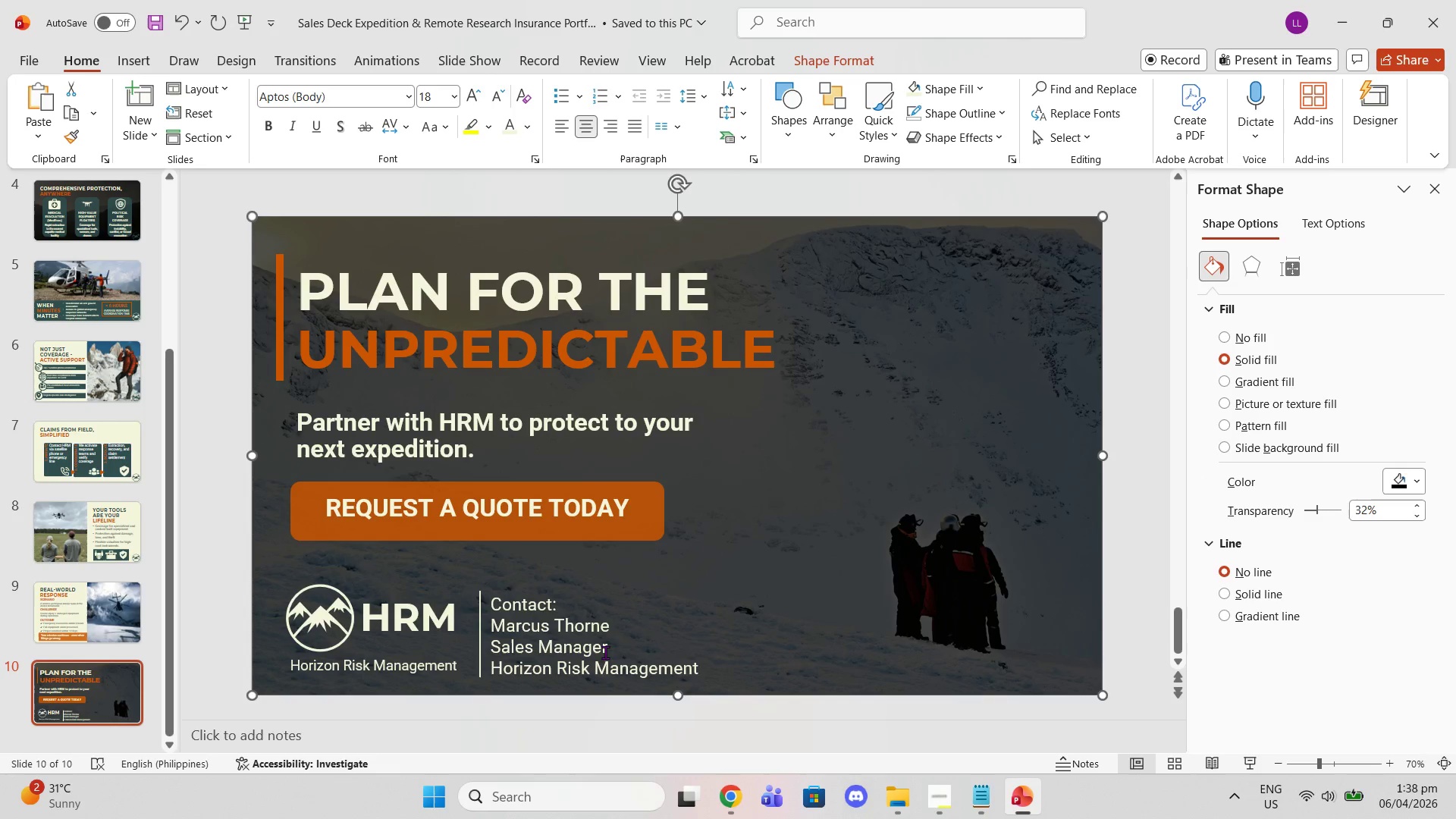 
wait(6.19)
 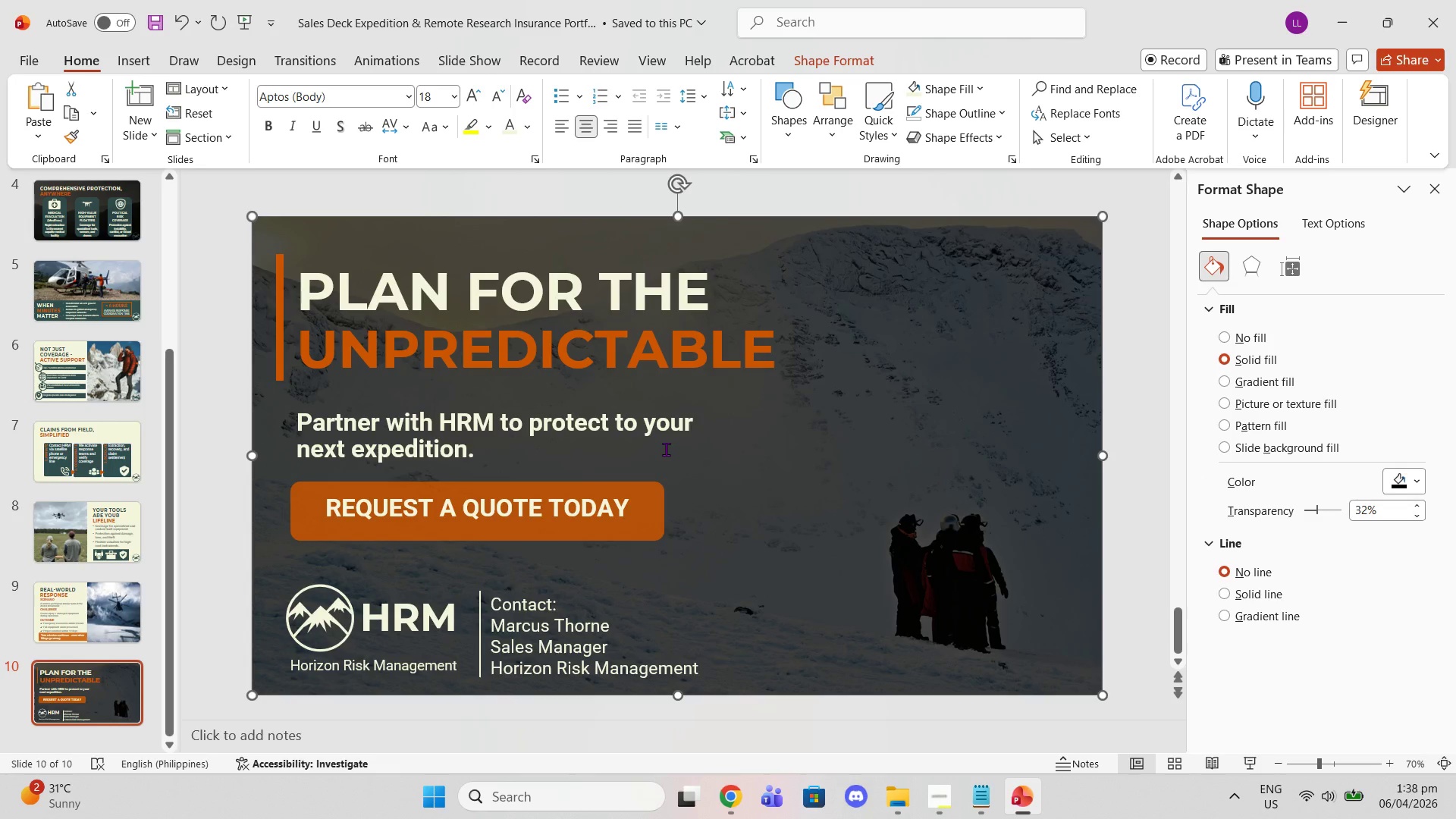 
left_click_drag(start_coordinate=[618, 631], to_coordinate=[516, 606])
 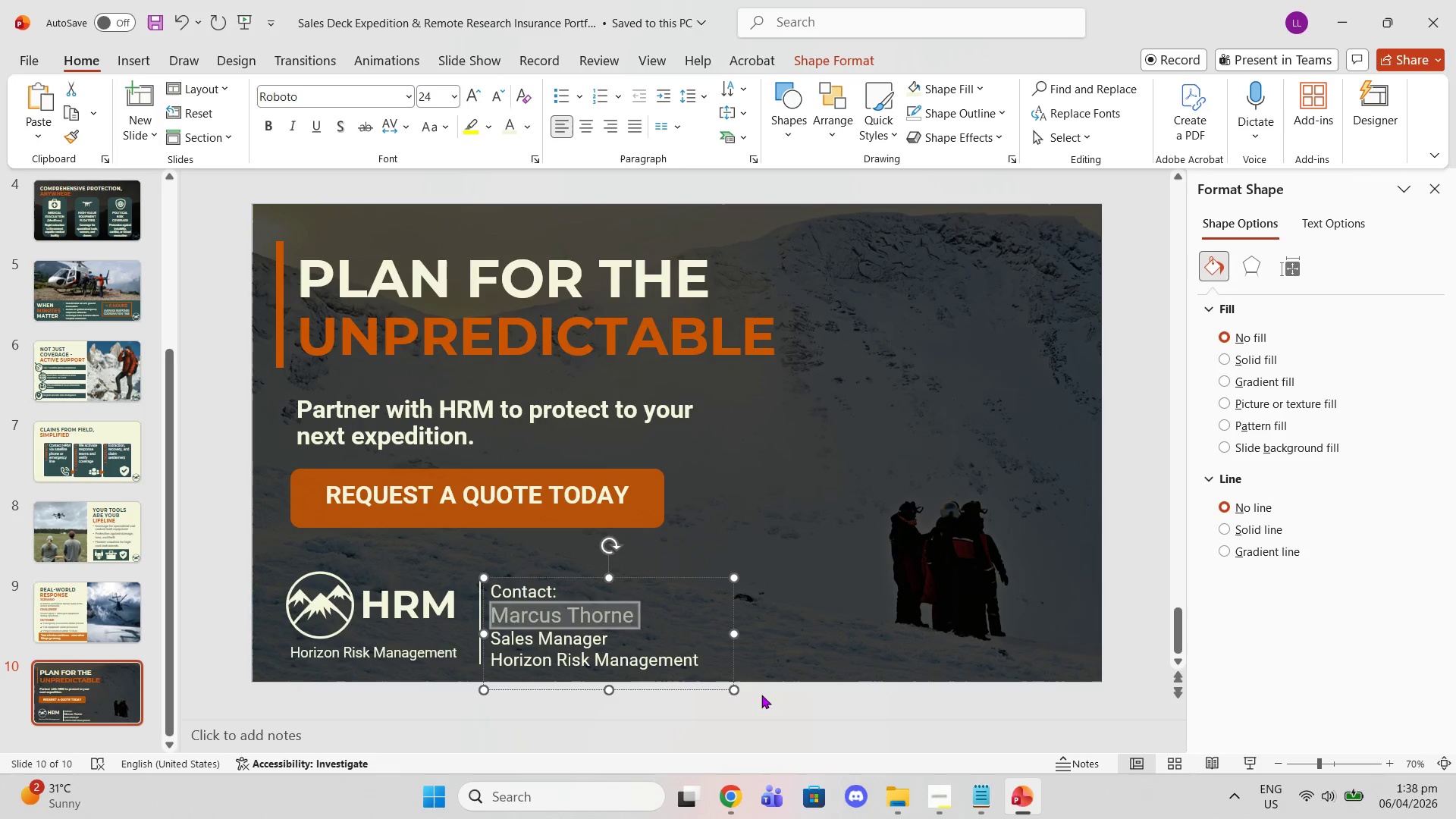 
wait(5.56)
 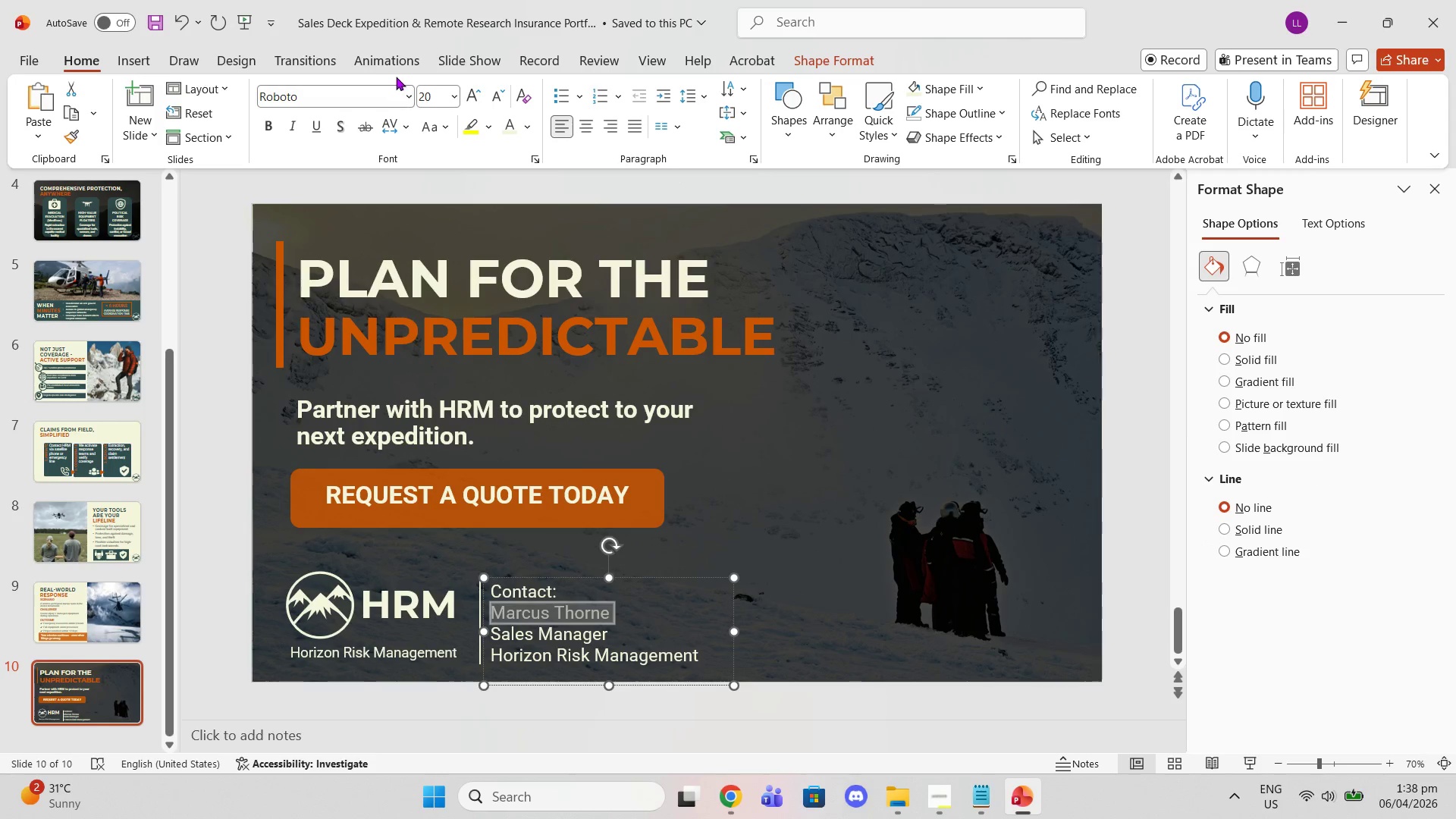 
left_click_drag(start_coordinate=[696, 662], to_coordinate=[500, 645])
 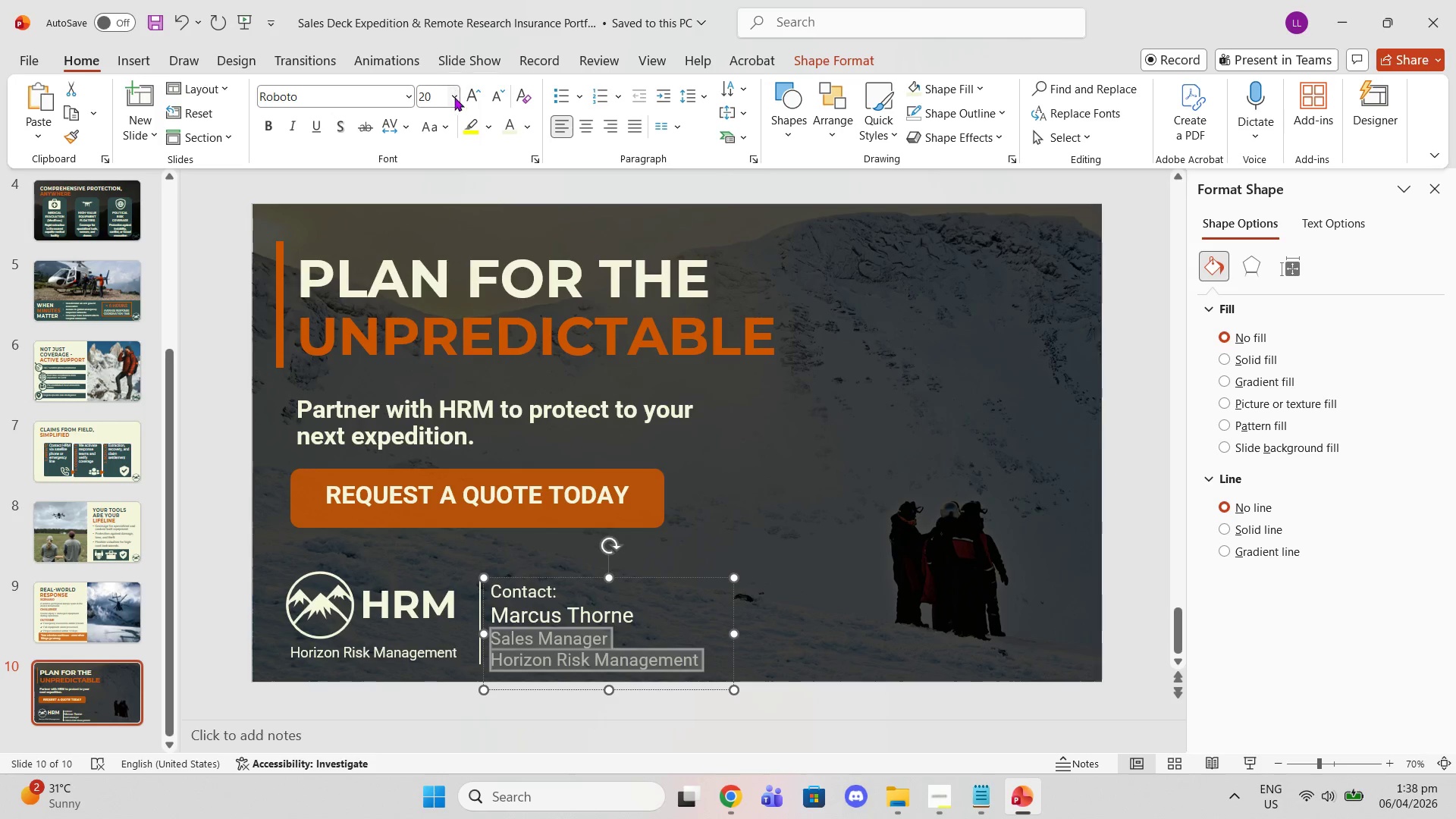 
left_click([454, 104])
 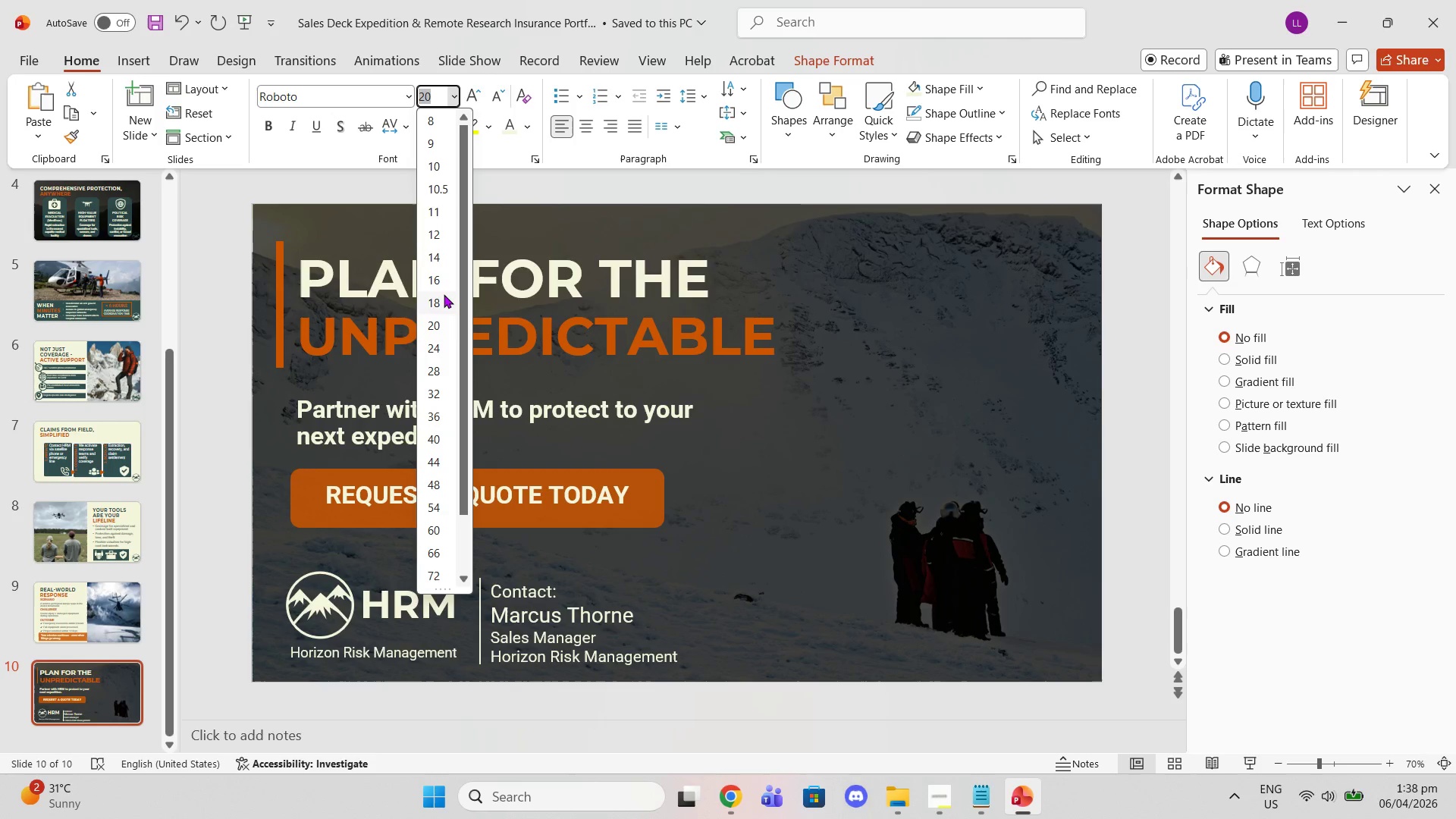 
left_click([444, 297])
 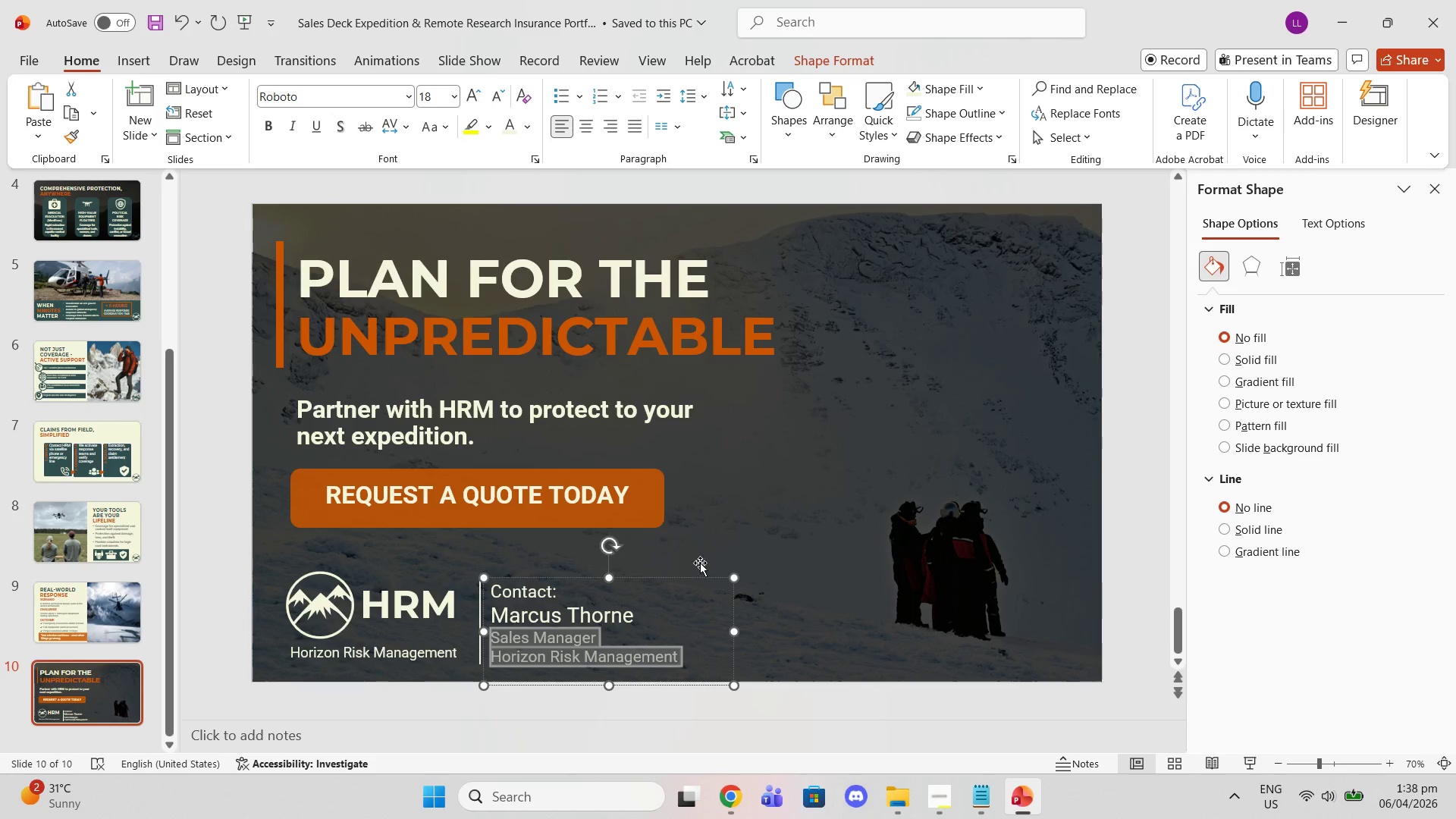 
left_click([691, 581])
 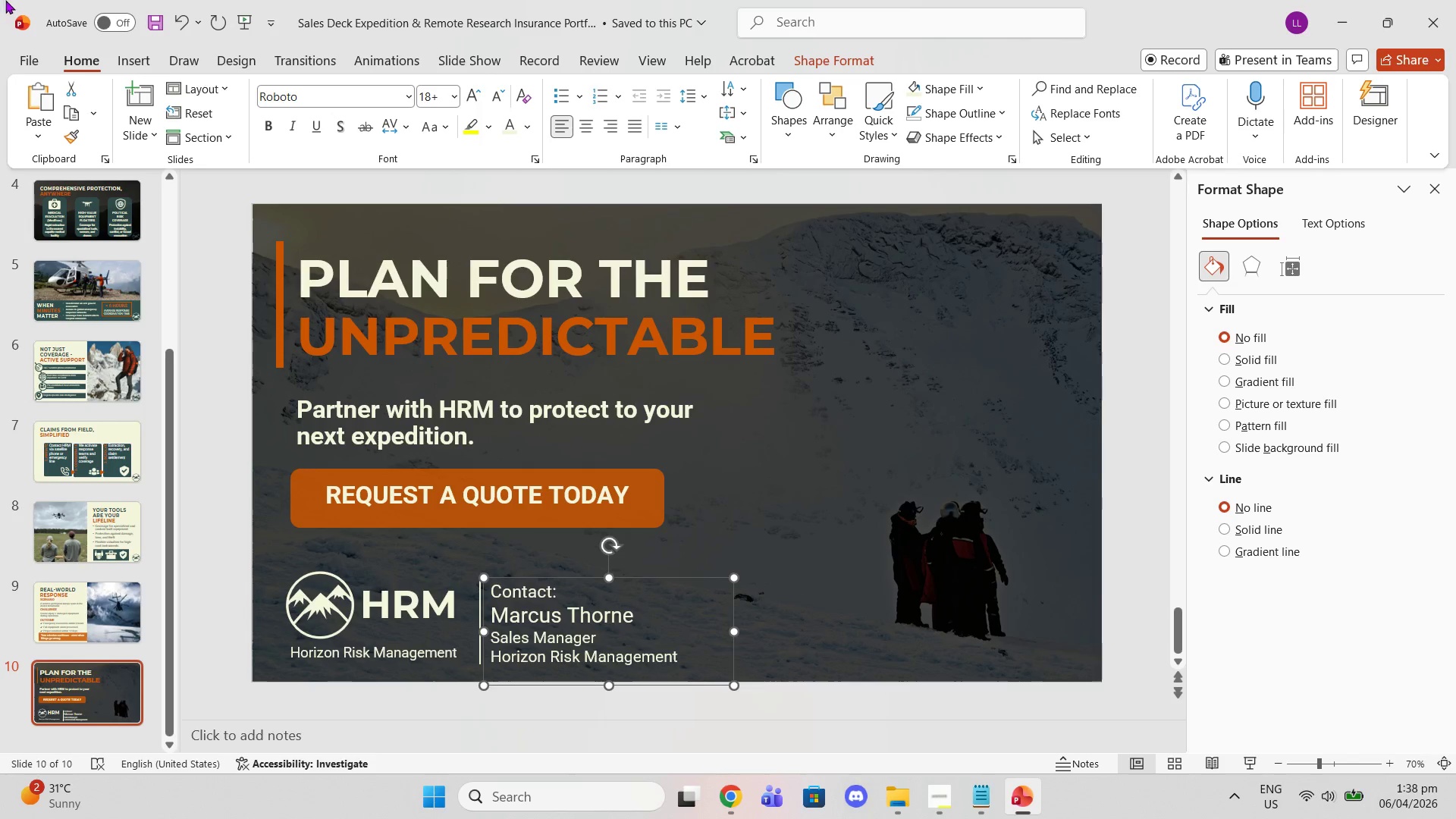 
wait(7.86)
 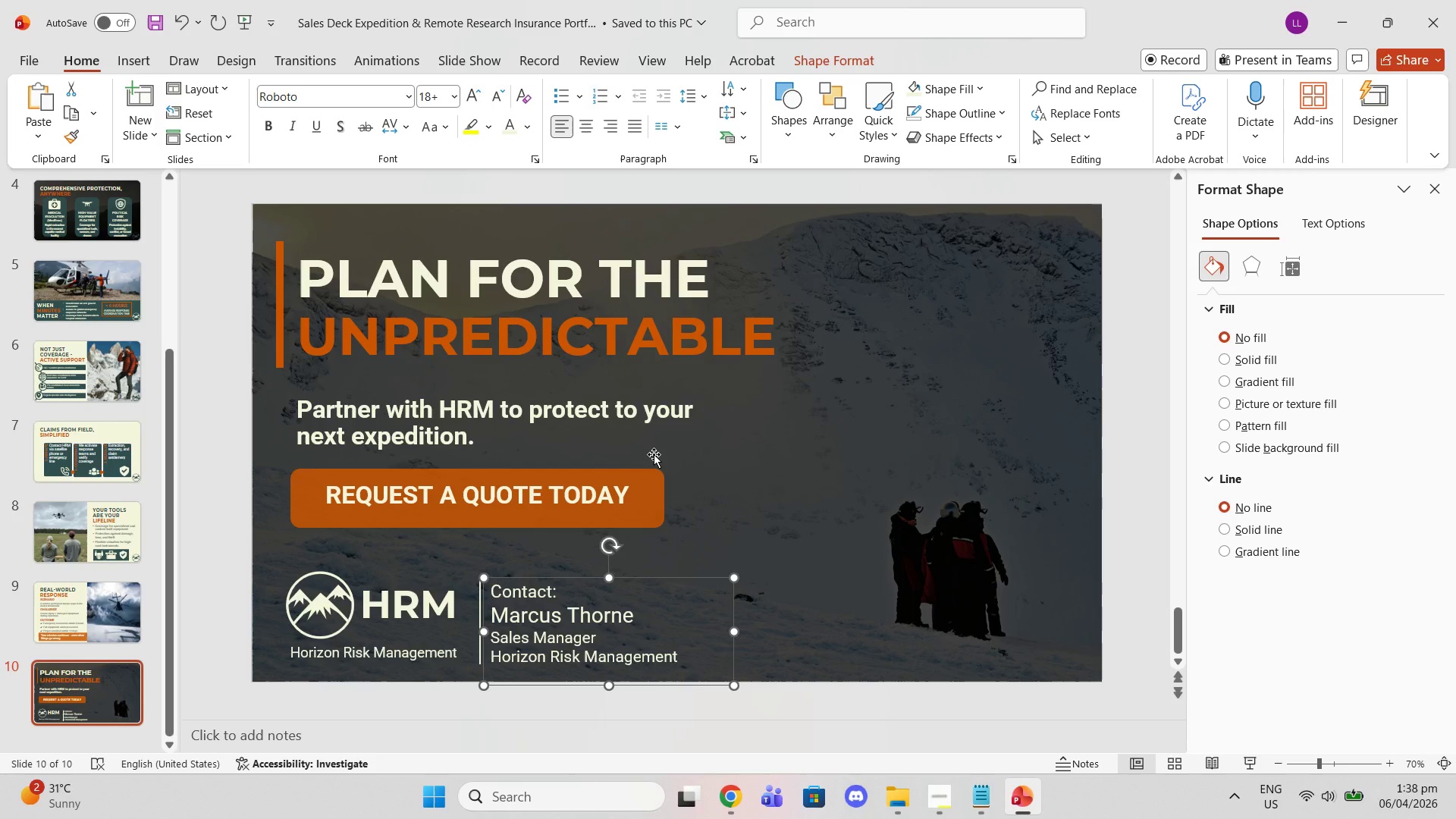 
left_click_drag(start_coordinate=[626, 579], to_coordinate=[629, 542])
 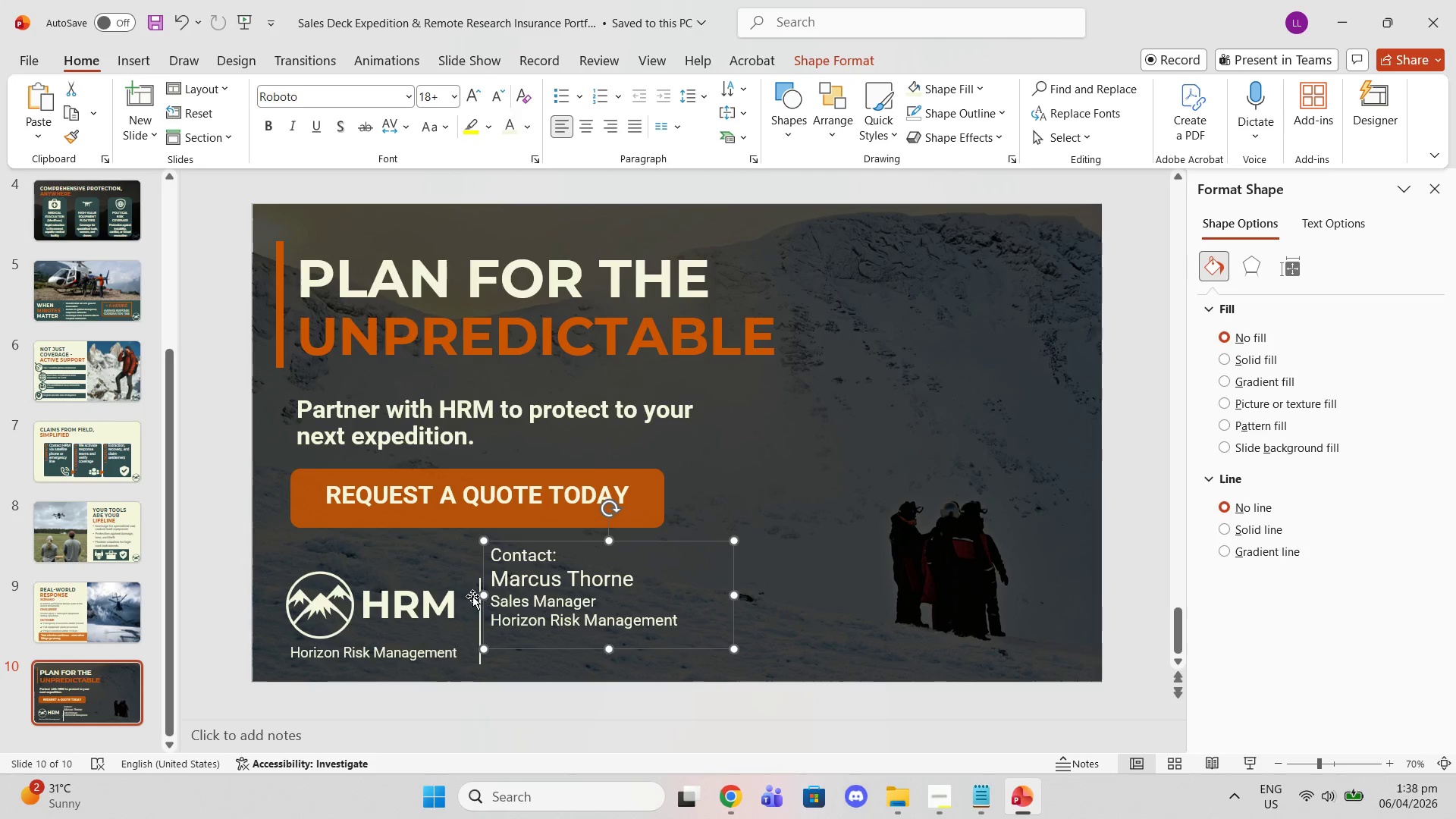 
left_click([472, 596])
 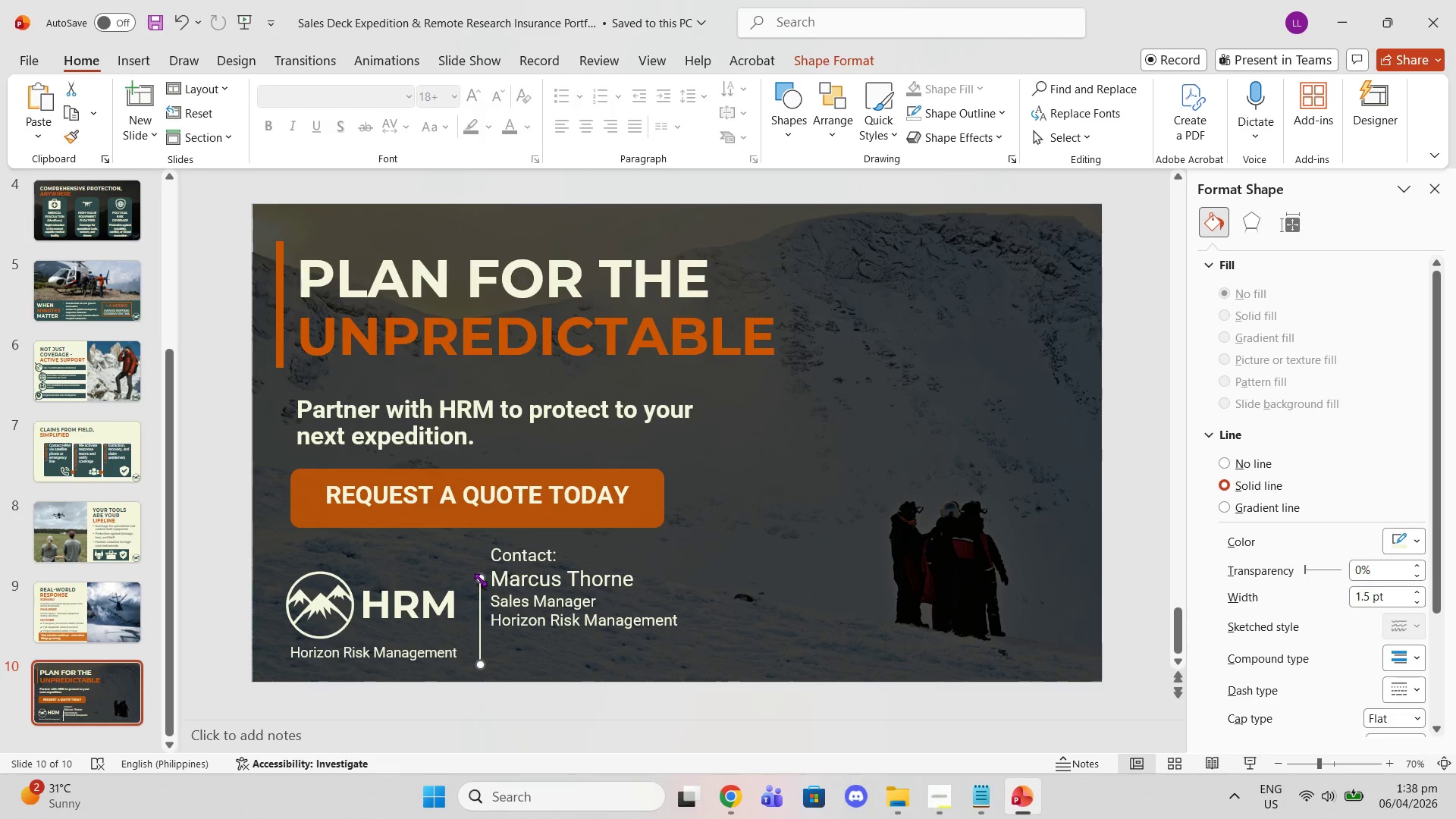 
left_click_drag(start_coordinate=[481, 579], to_coordinate=[479, 545])
 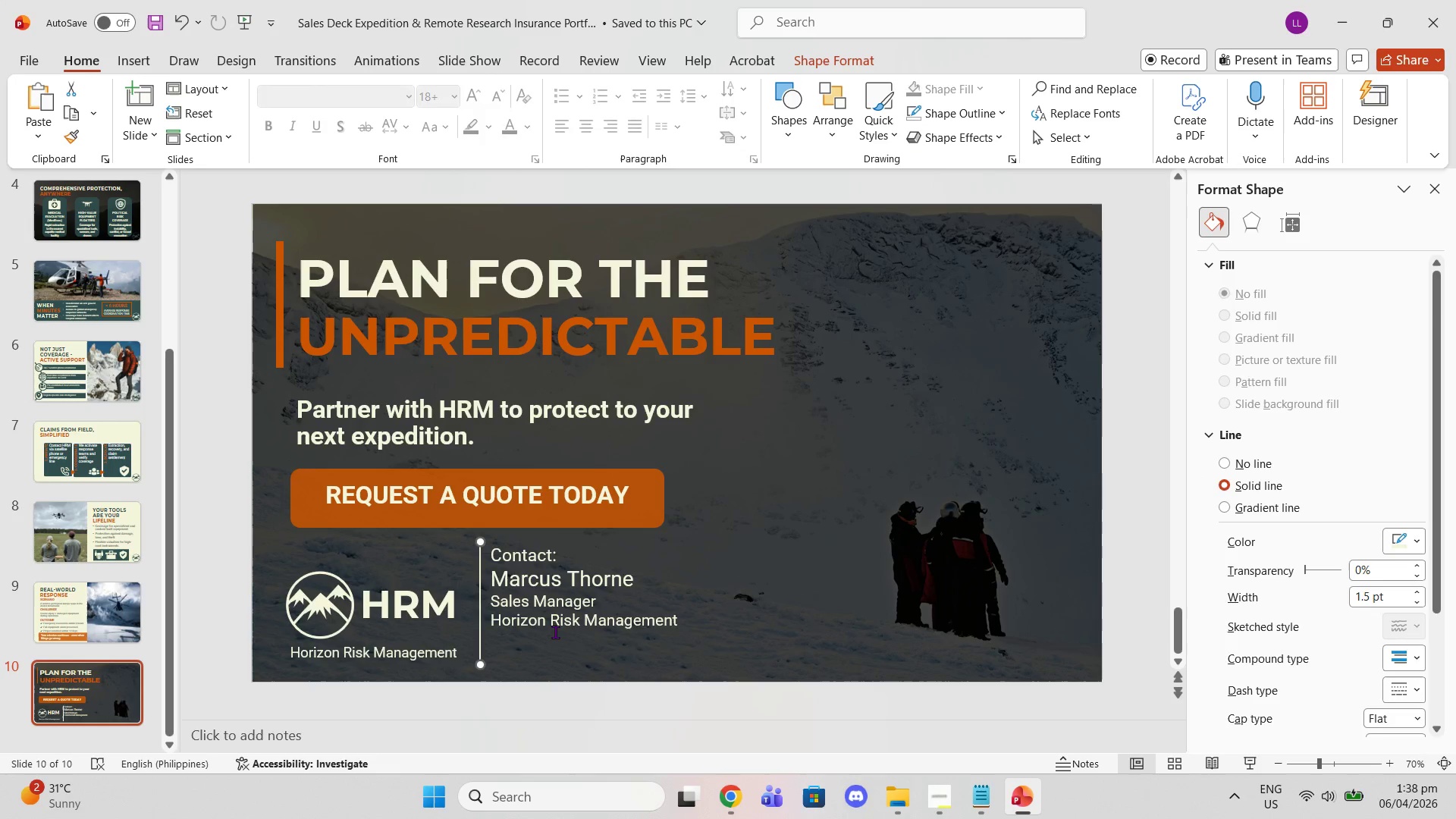 
left_click([555, 632])
 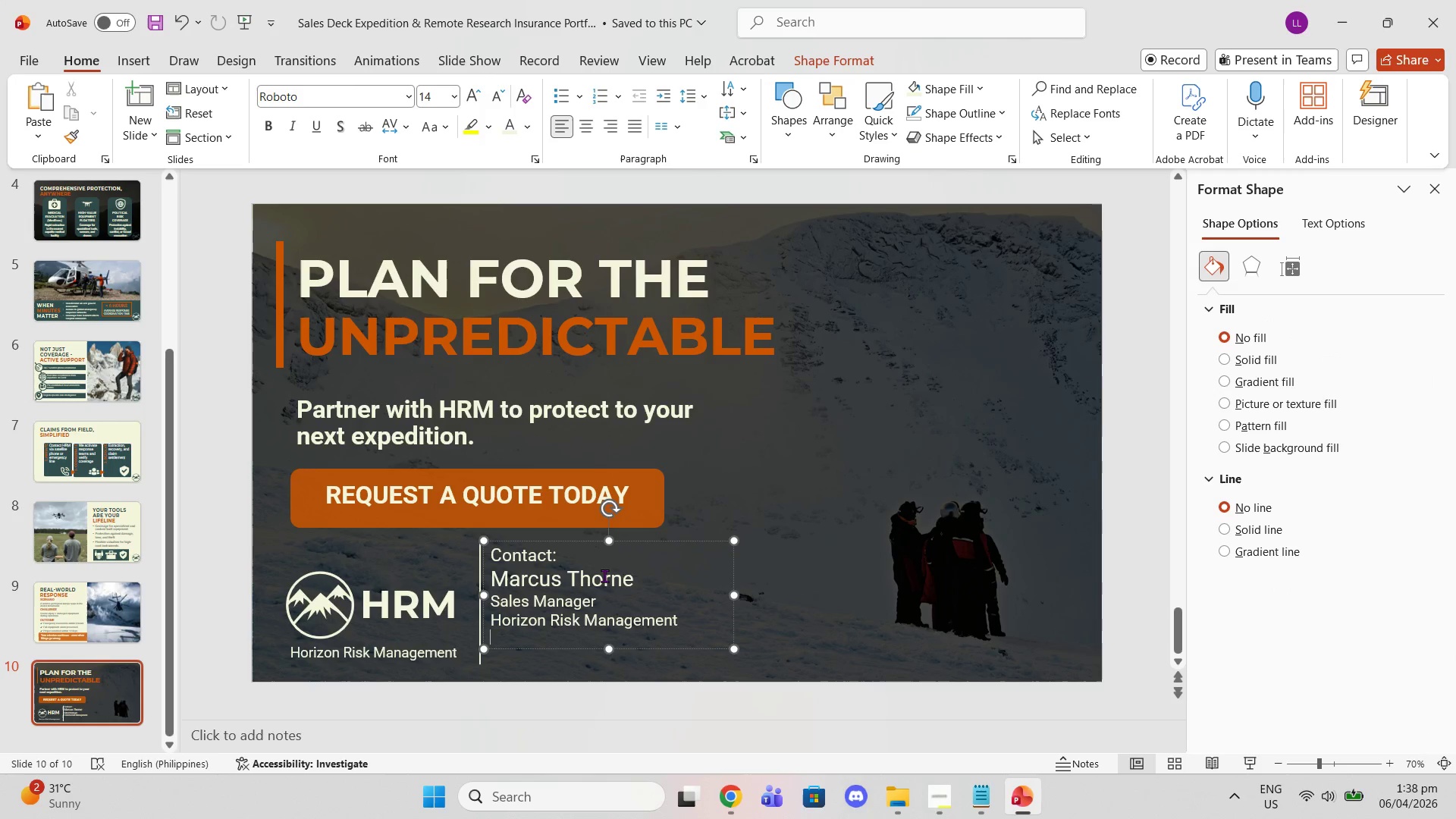 
left_click([604, 576])
 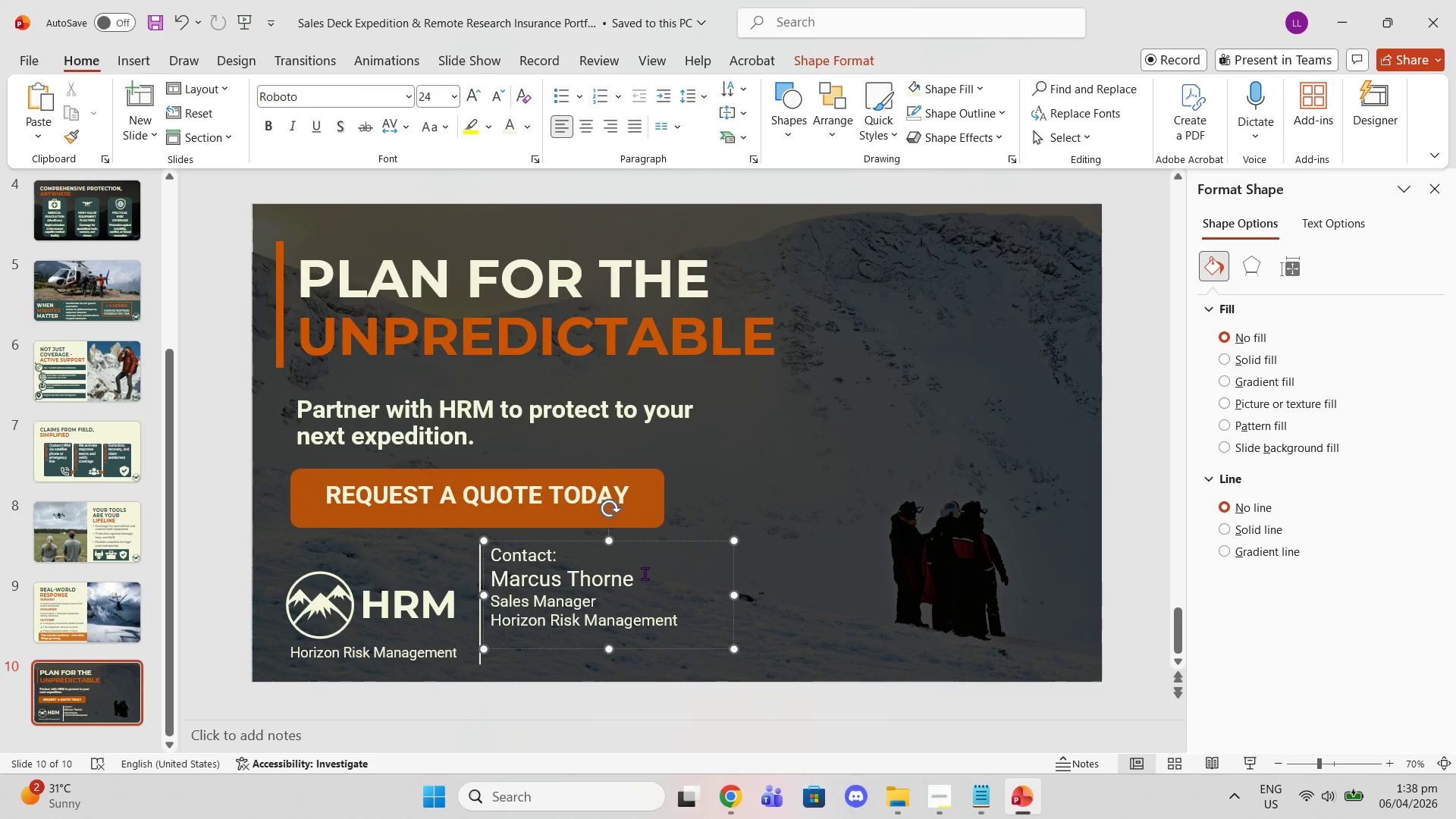 
left_click_drag(start_coordinate=[645, 573], to_coordinate=[500, 569])
 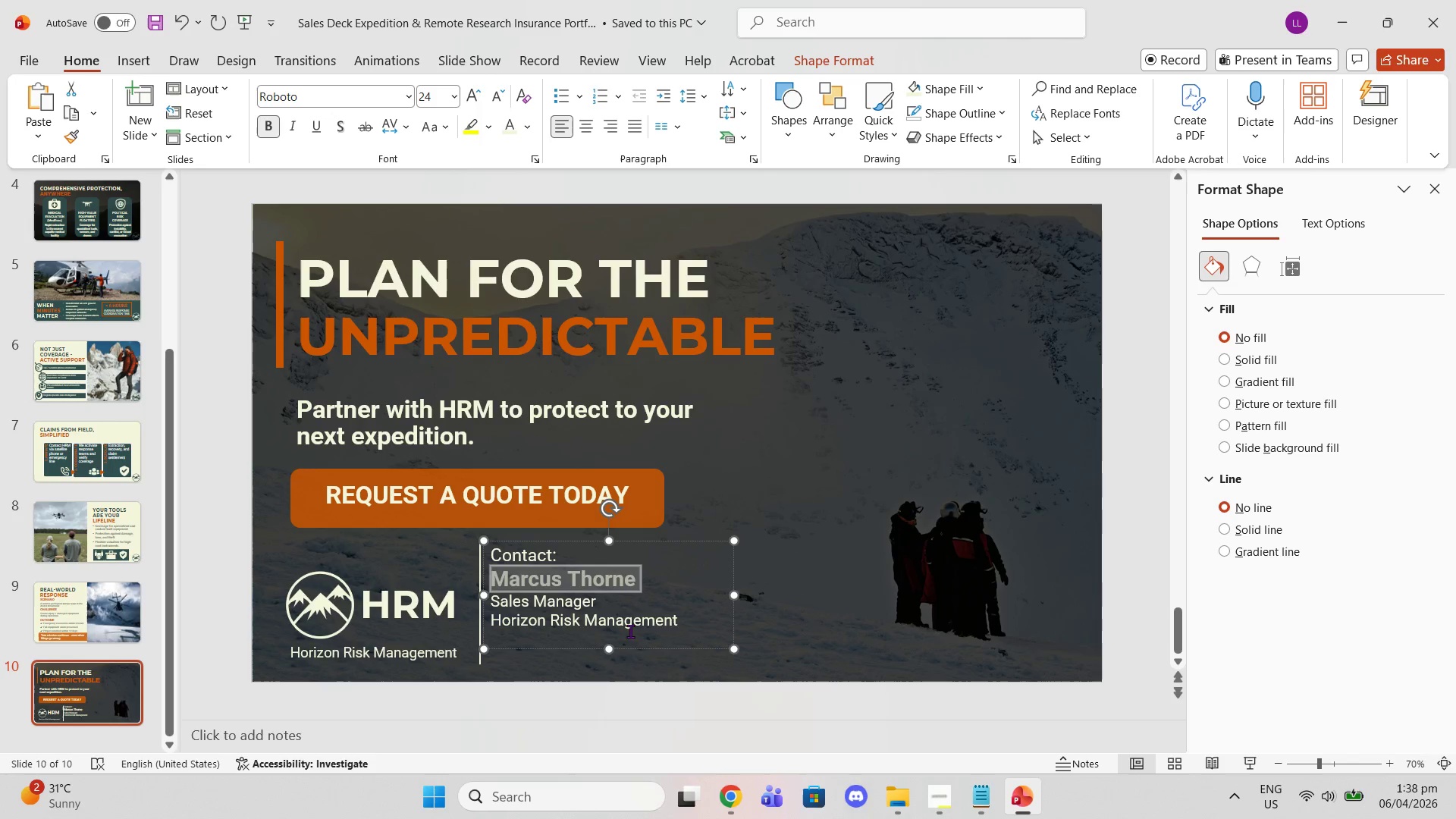 
left_click([629, 619])
 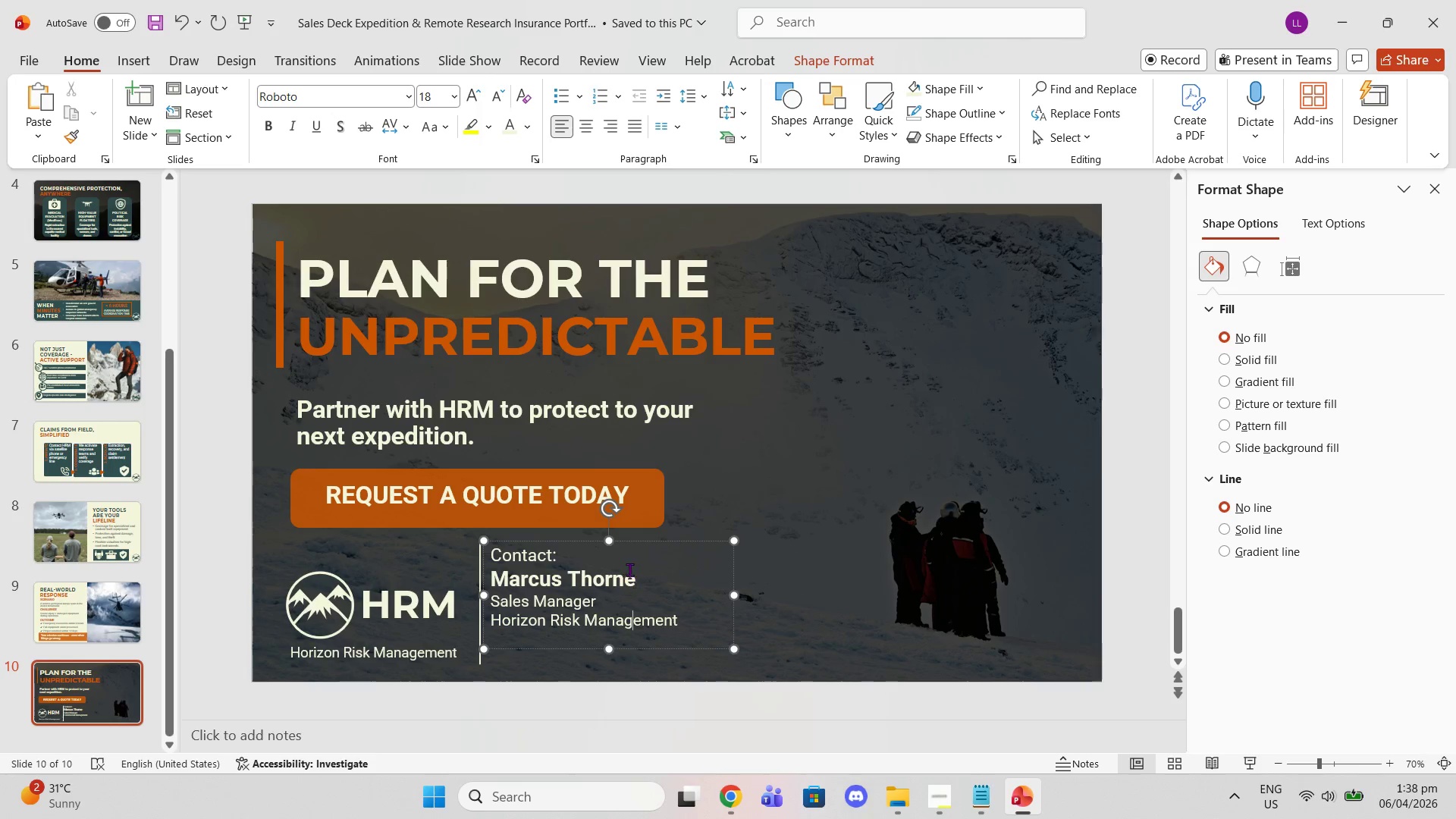 
left_click([629, 570])
 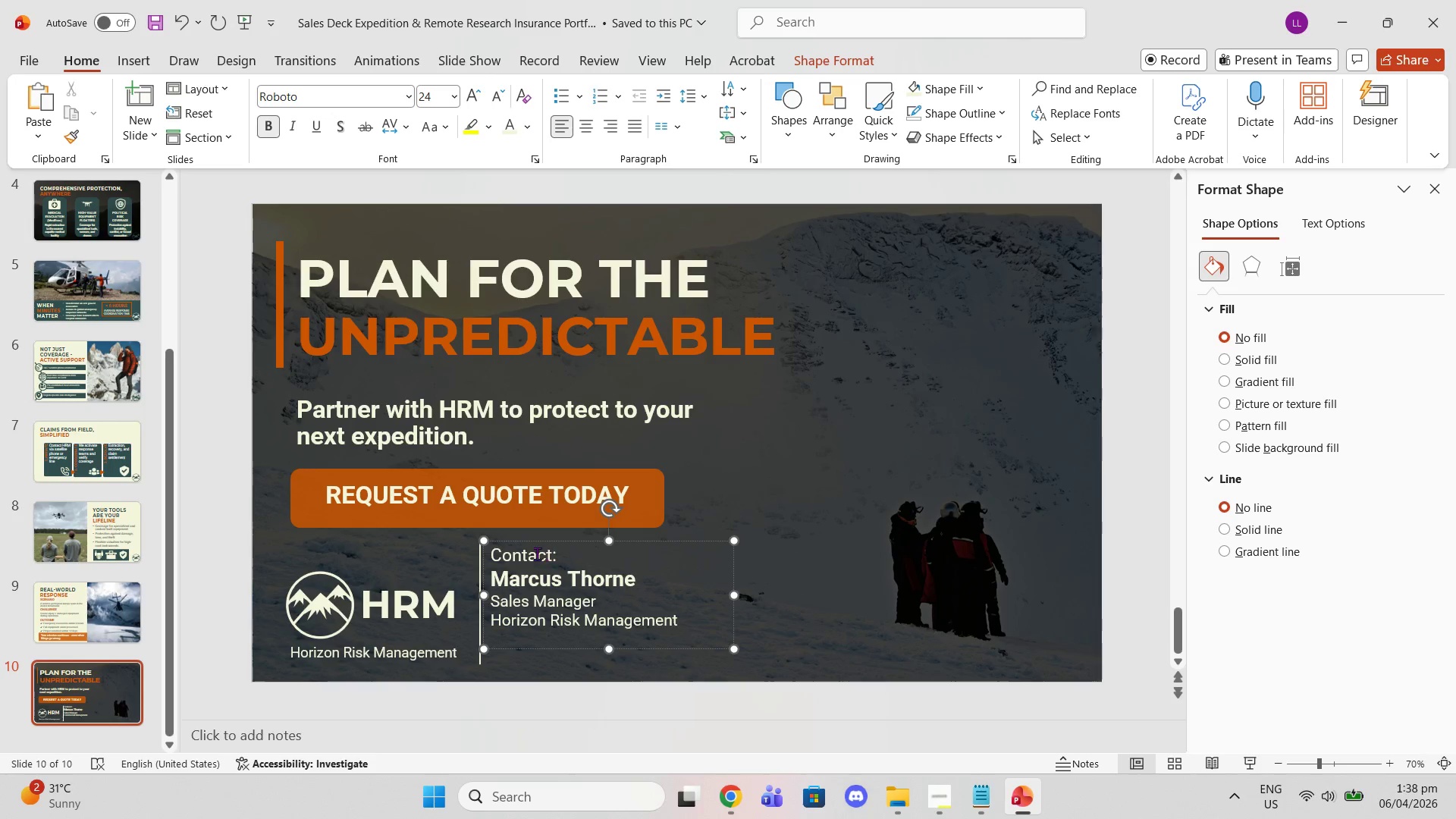 
left_click([529, 550])
 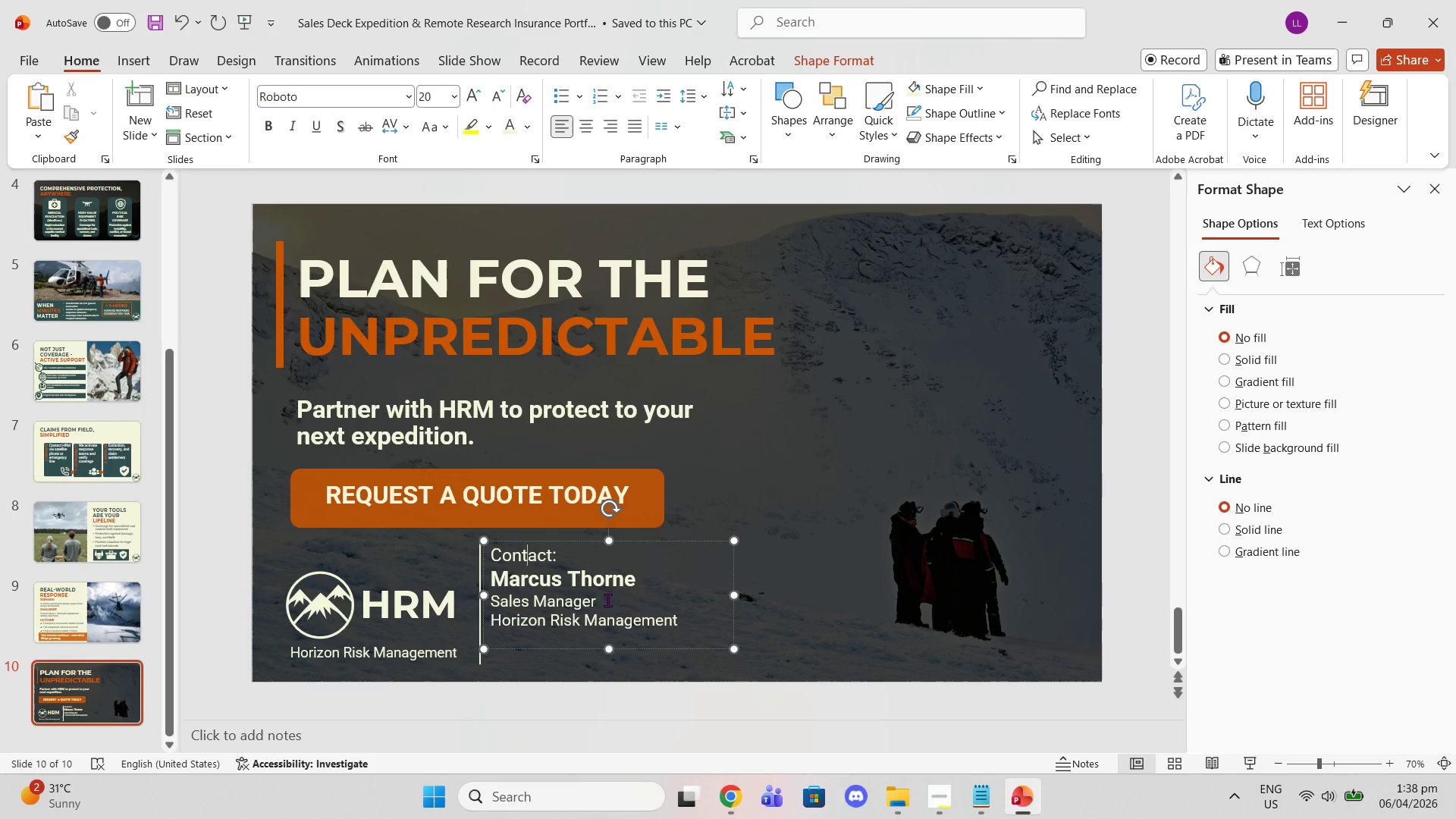 
double_click([661, 616])
 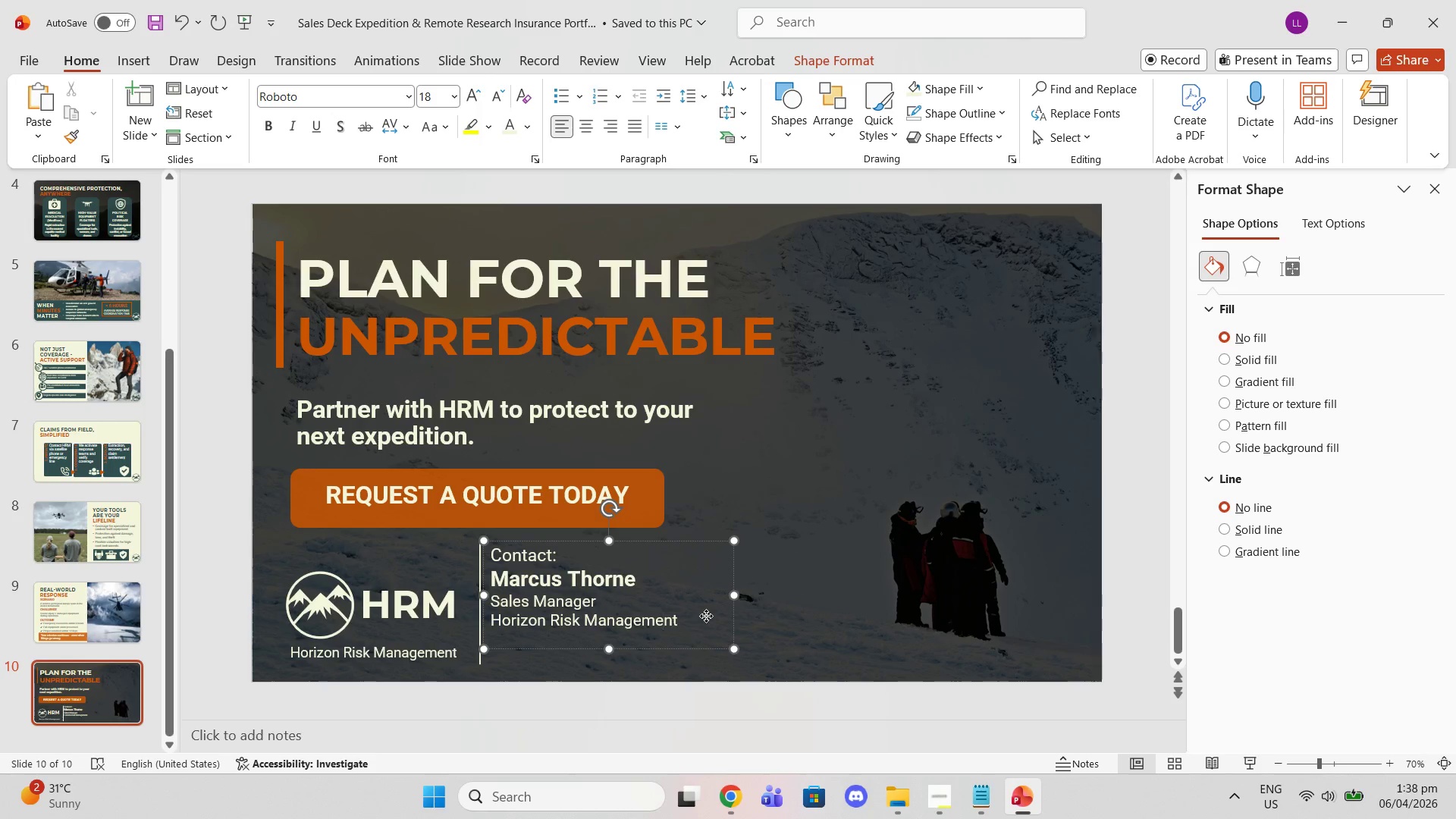 
triple_click([706, 616])
 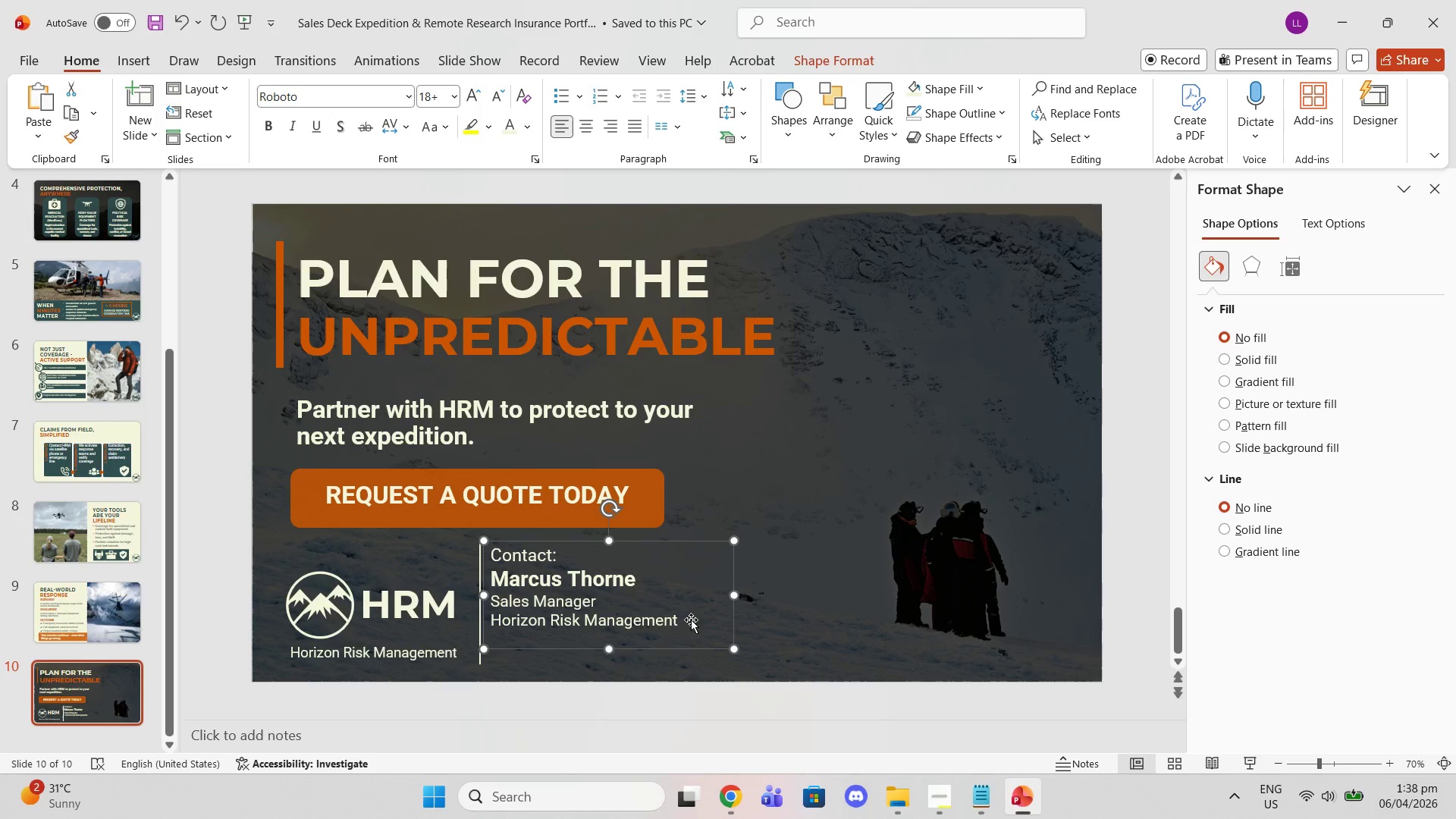 
left_click([691, 620])
 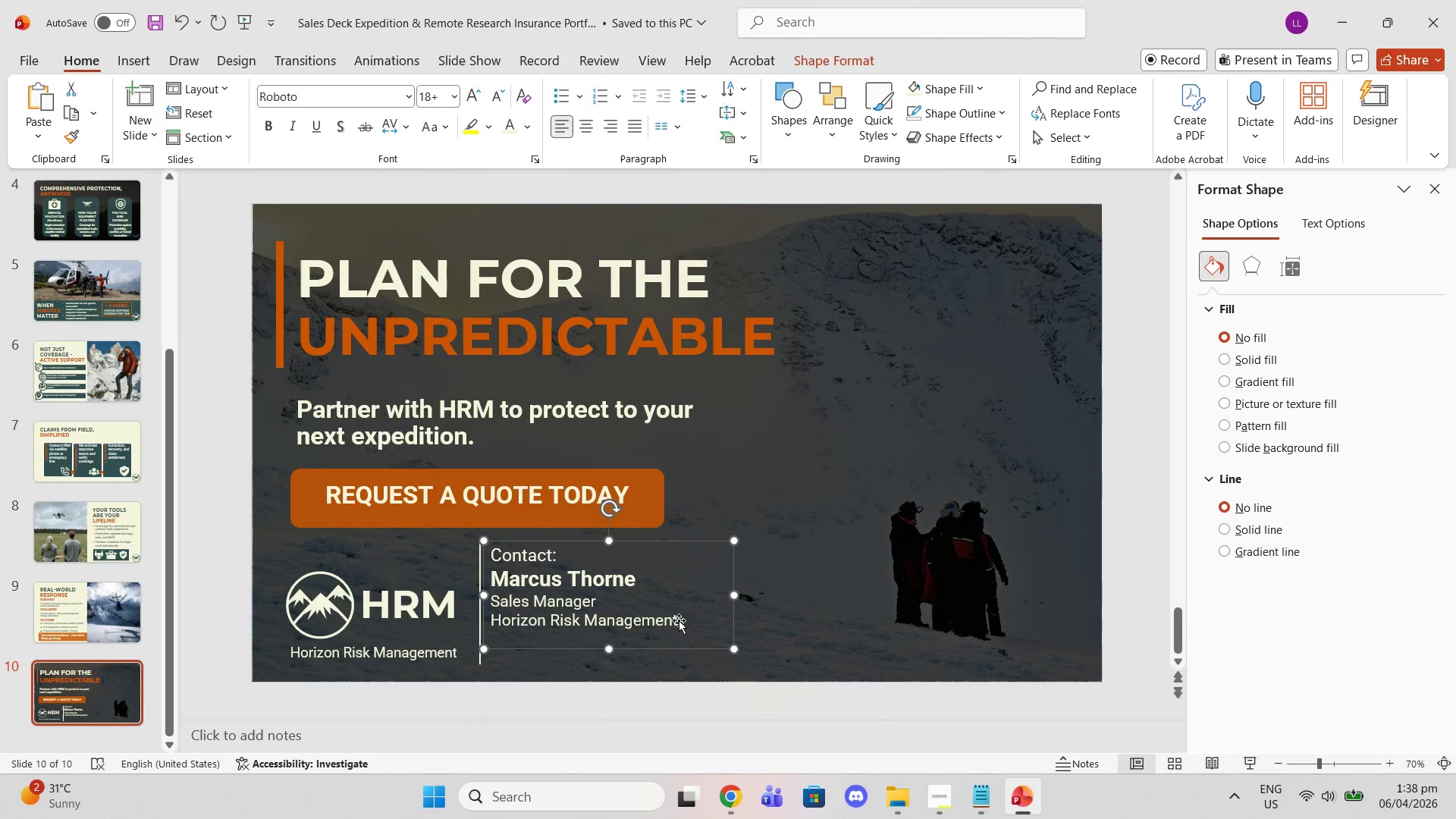 
left_click([677, 620])
 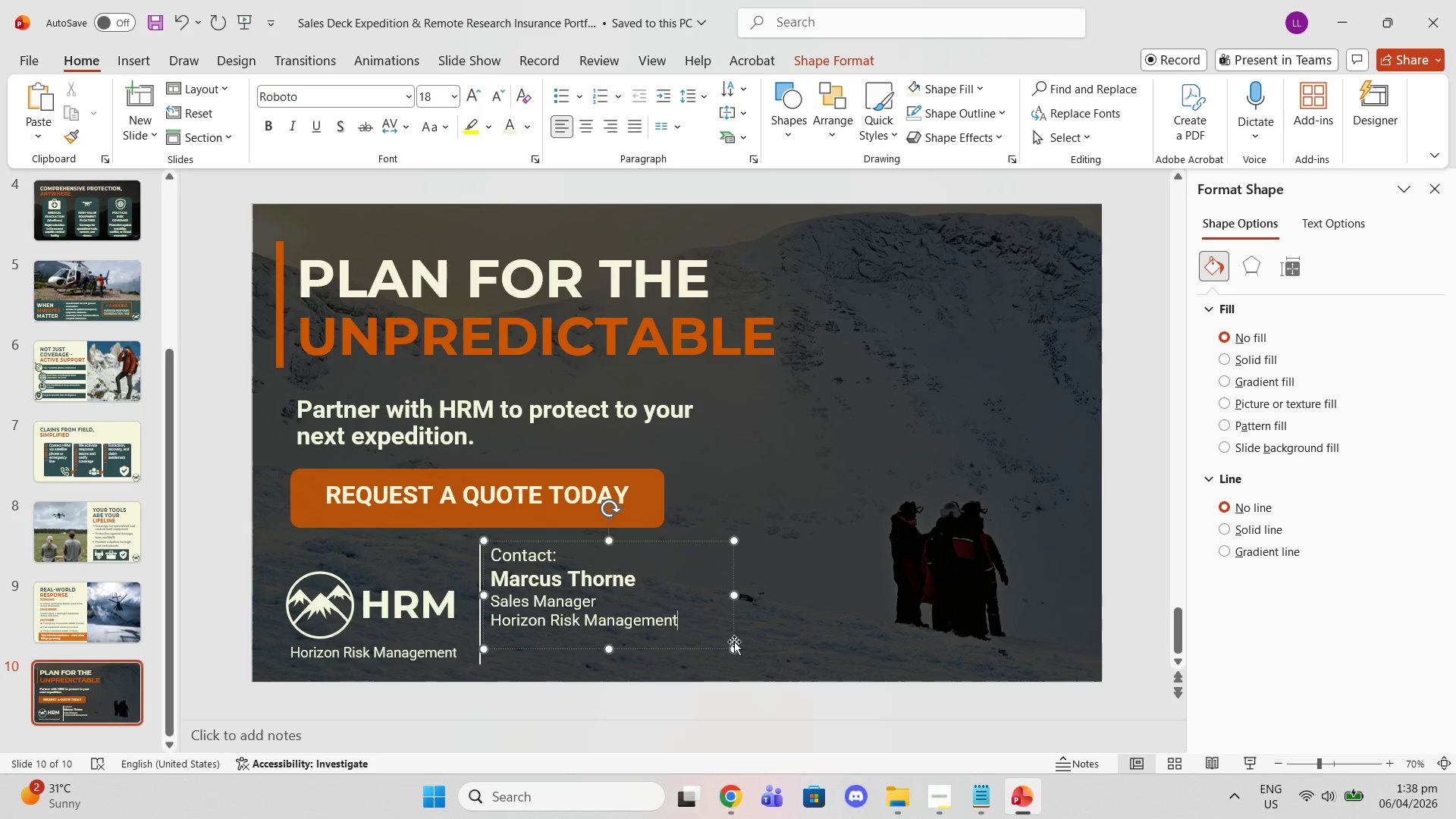 
key(Enter)
 